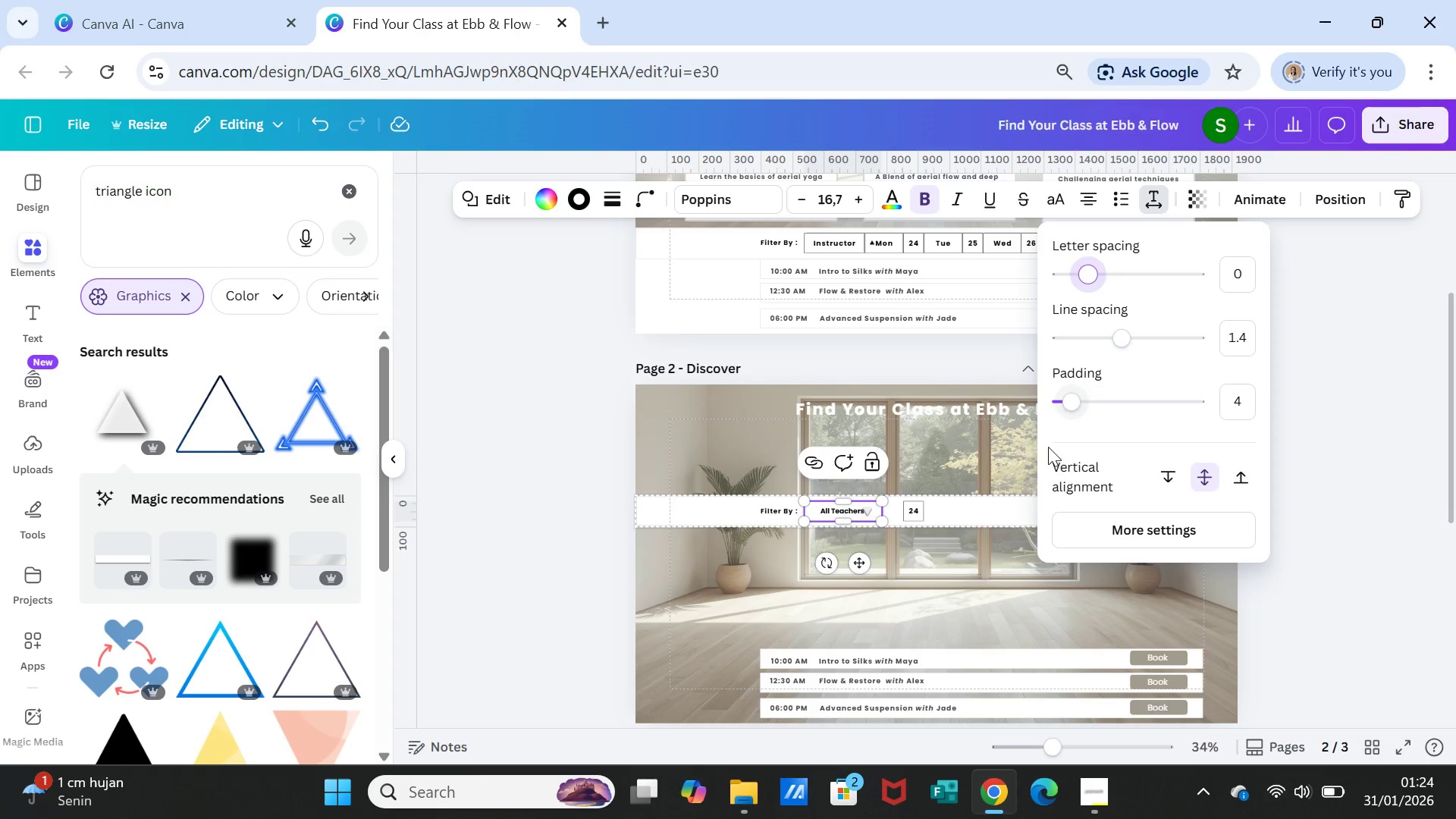 
left_click([1063, 588])
 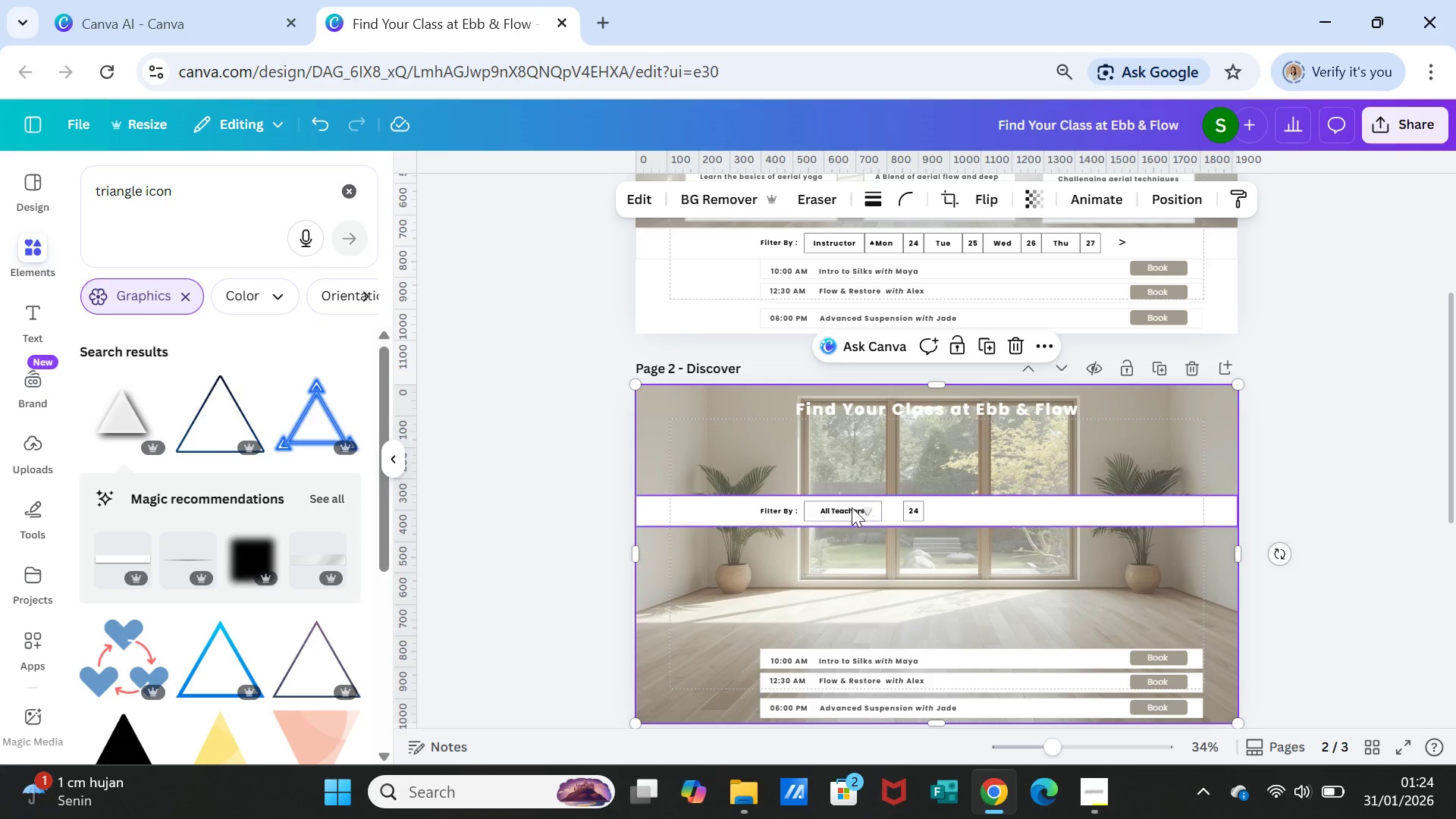 
left_click([850, 507])
 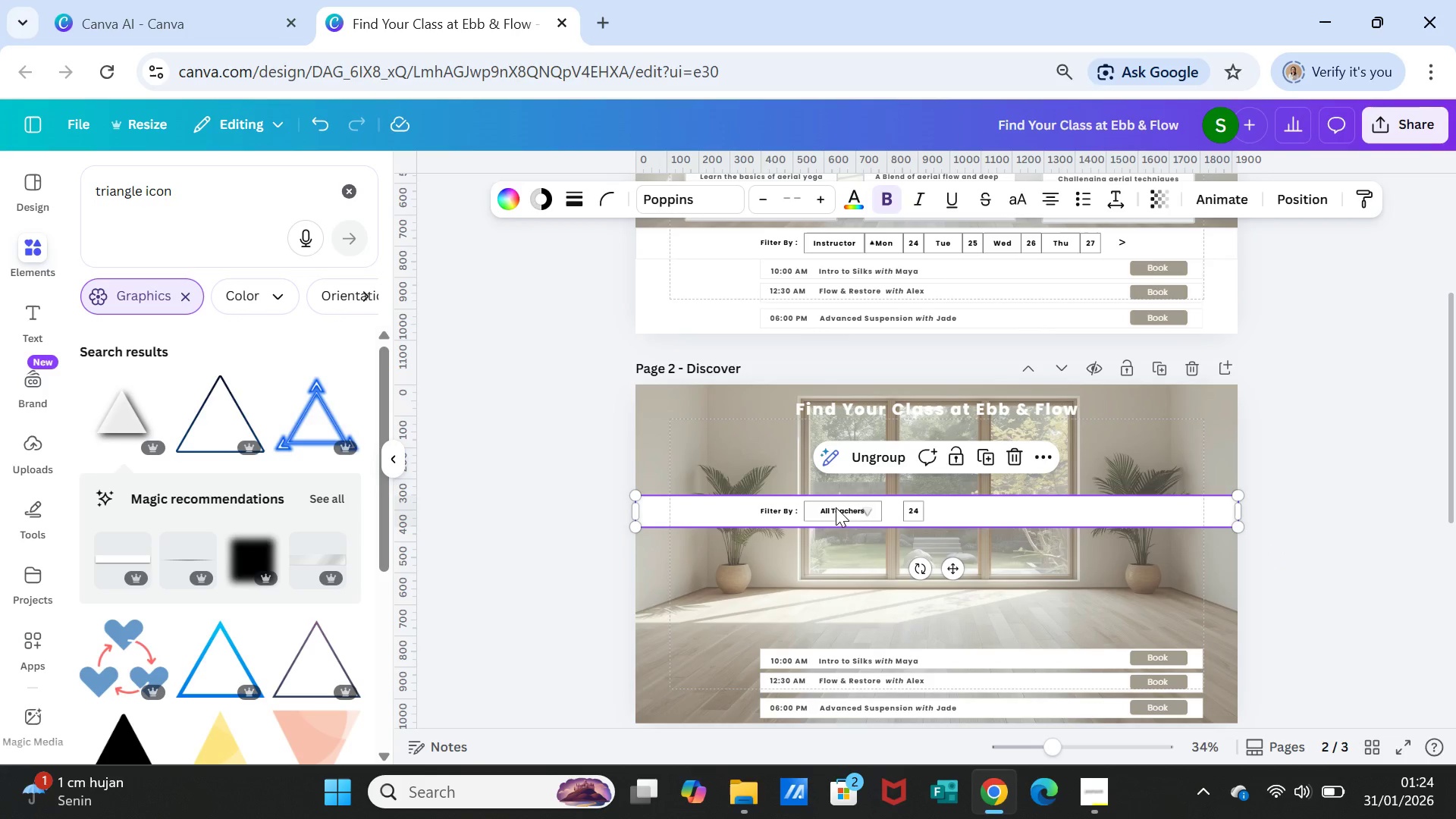 
left_click([836, 507])
 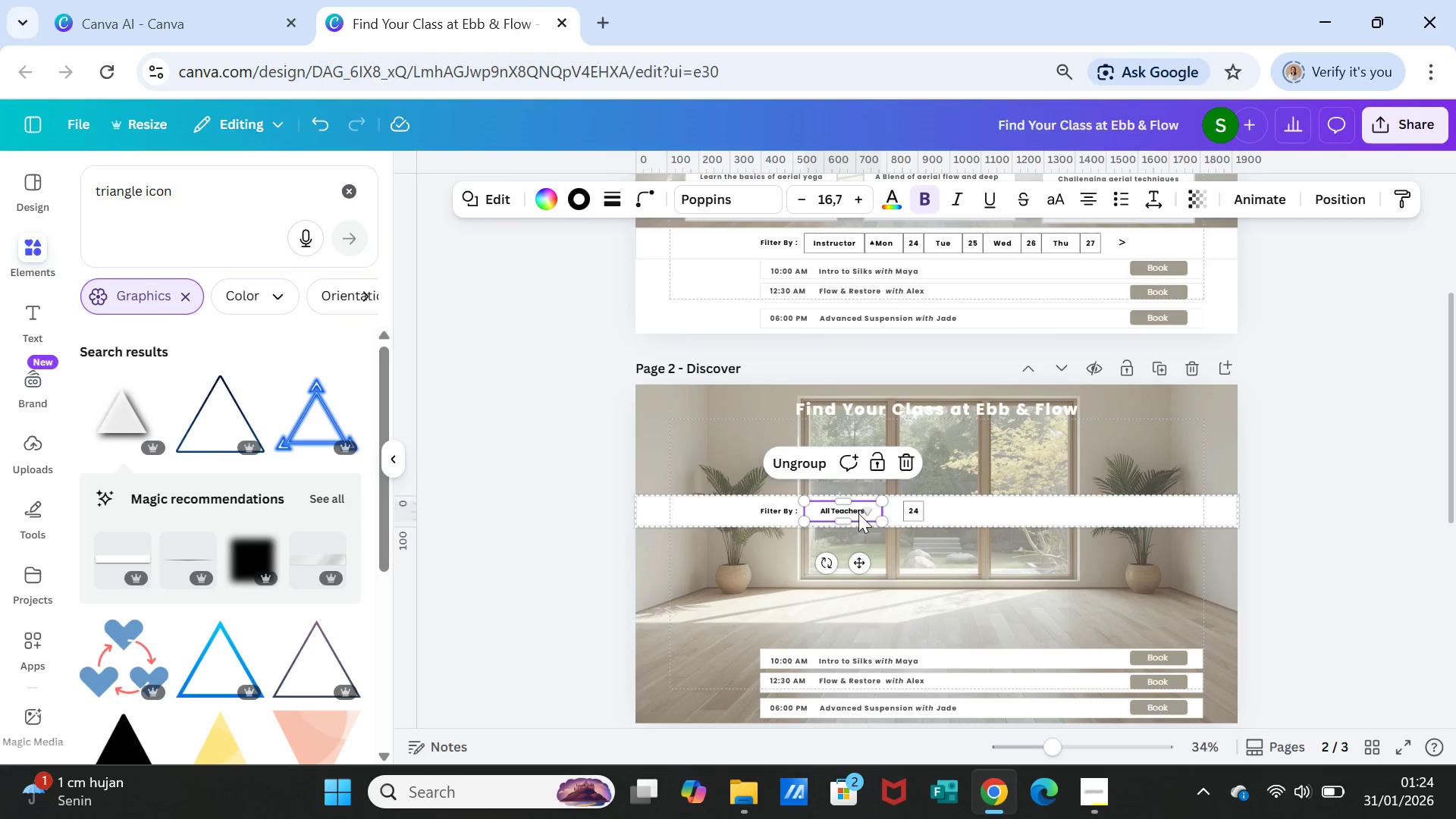 
left_click_drag(start_coordinate=[868, 513], to_coordinate=[872, 513])
 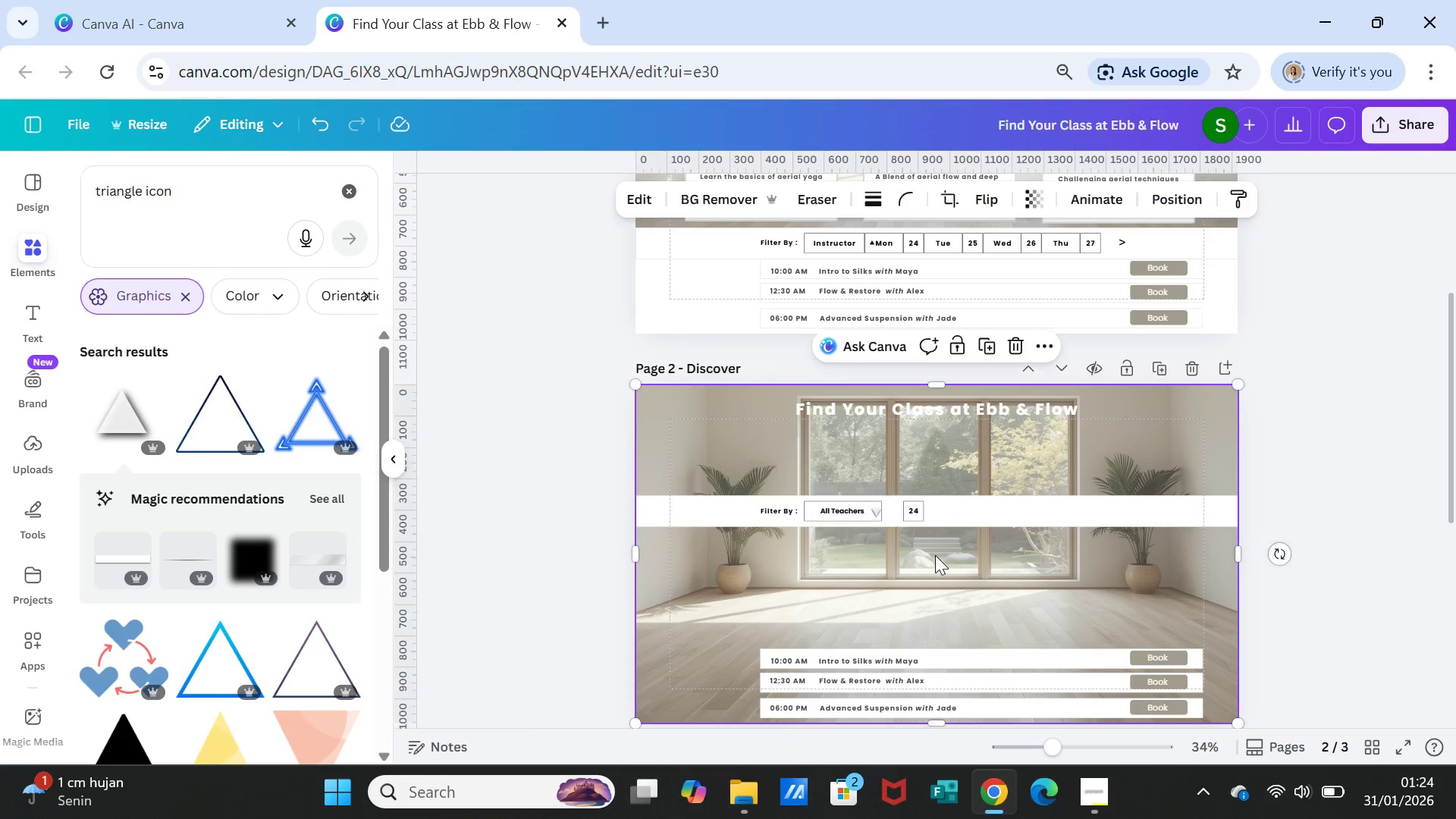 
left_click([935, 555])
 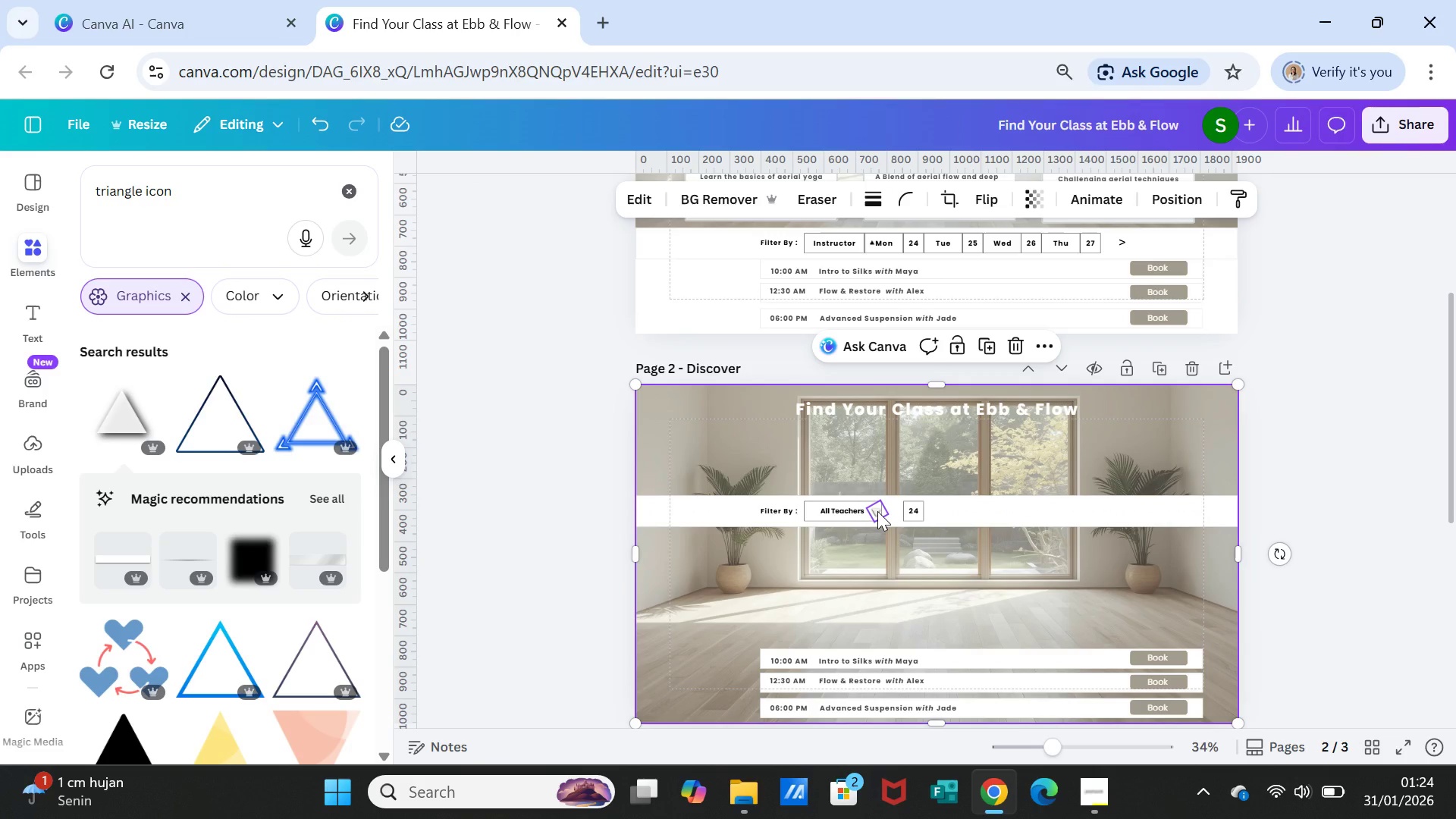 
left_click([877, 511])
 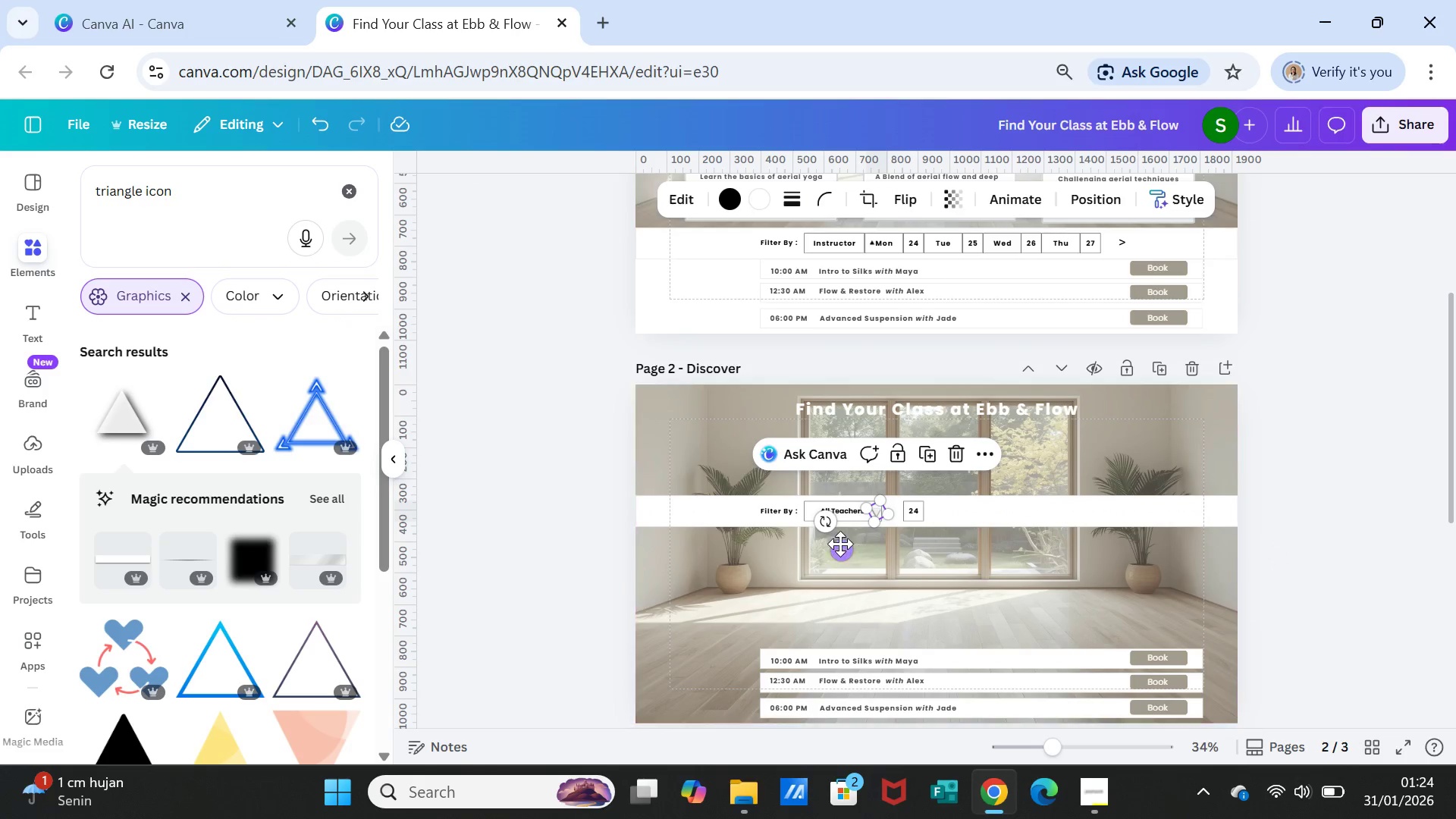 
left_click_drag(start_coordinate=[840, 544], to_coordinate=[836, 544])
 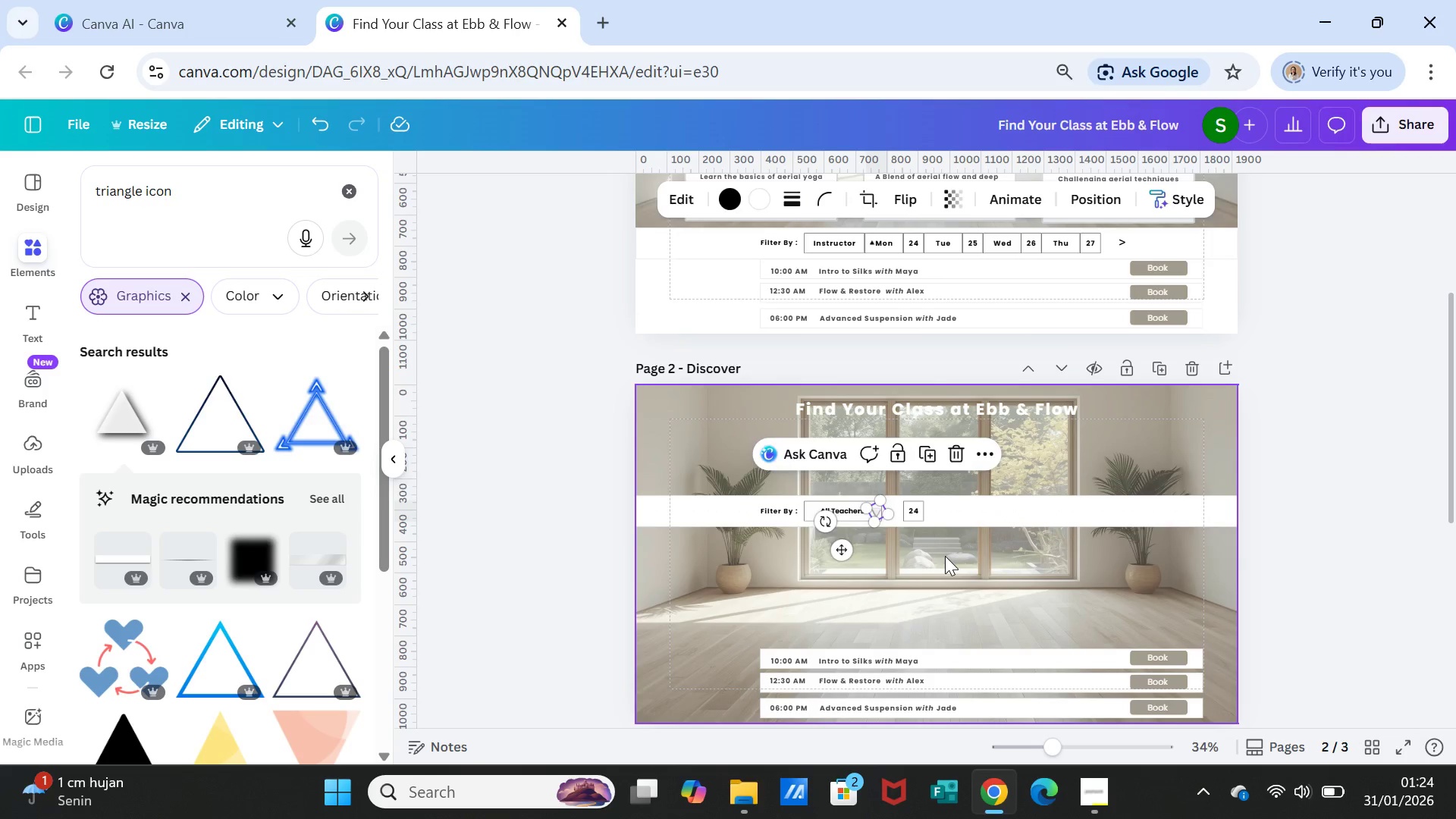 
left_click([945, 556])
 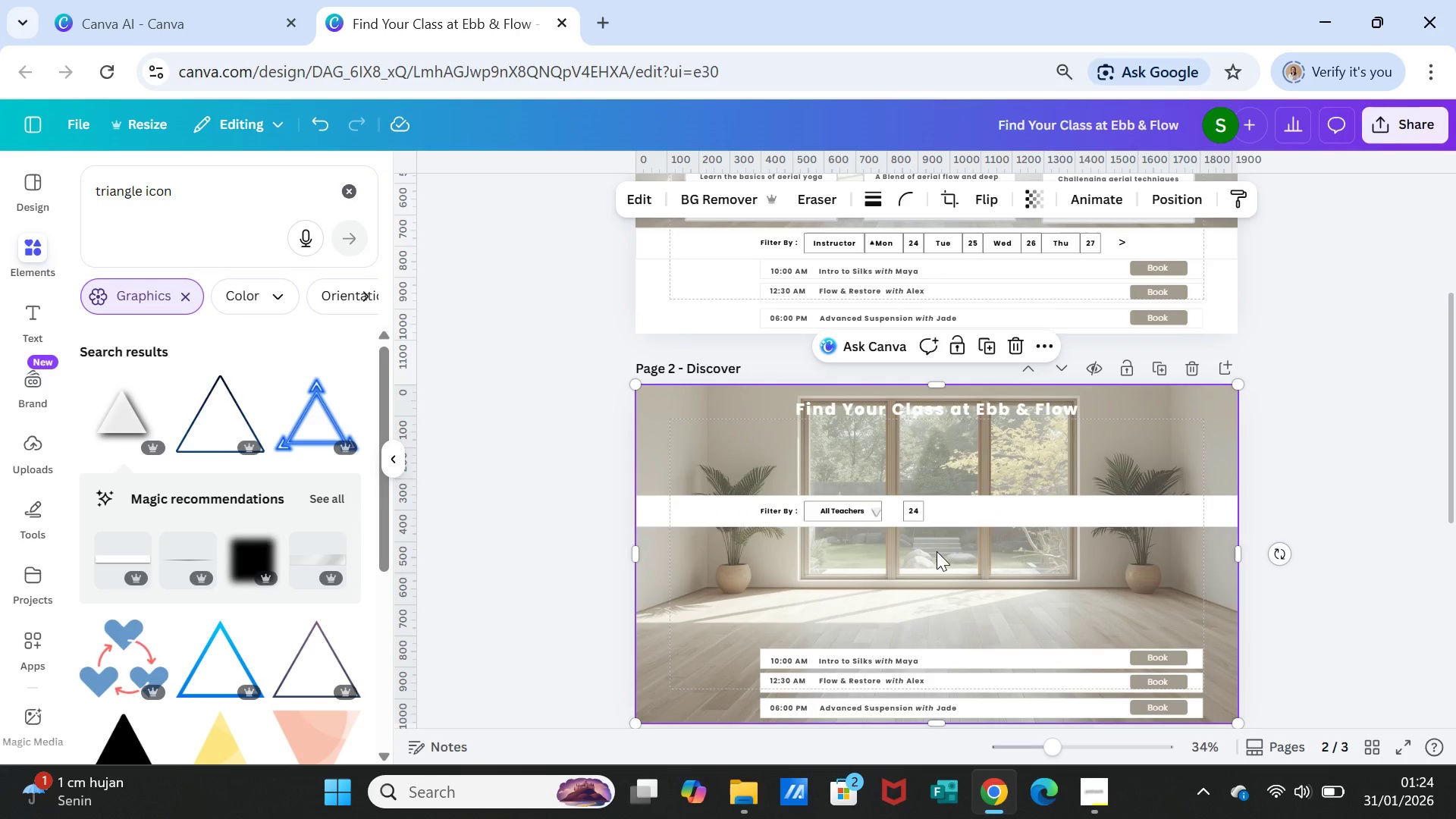 
wait(6.2)
 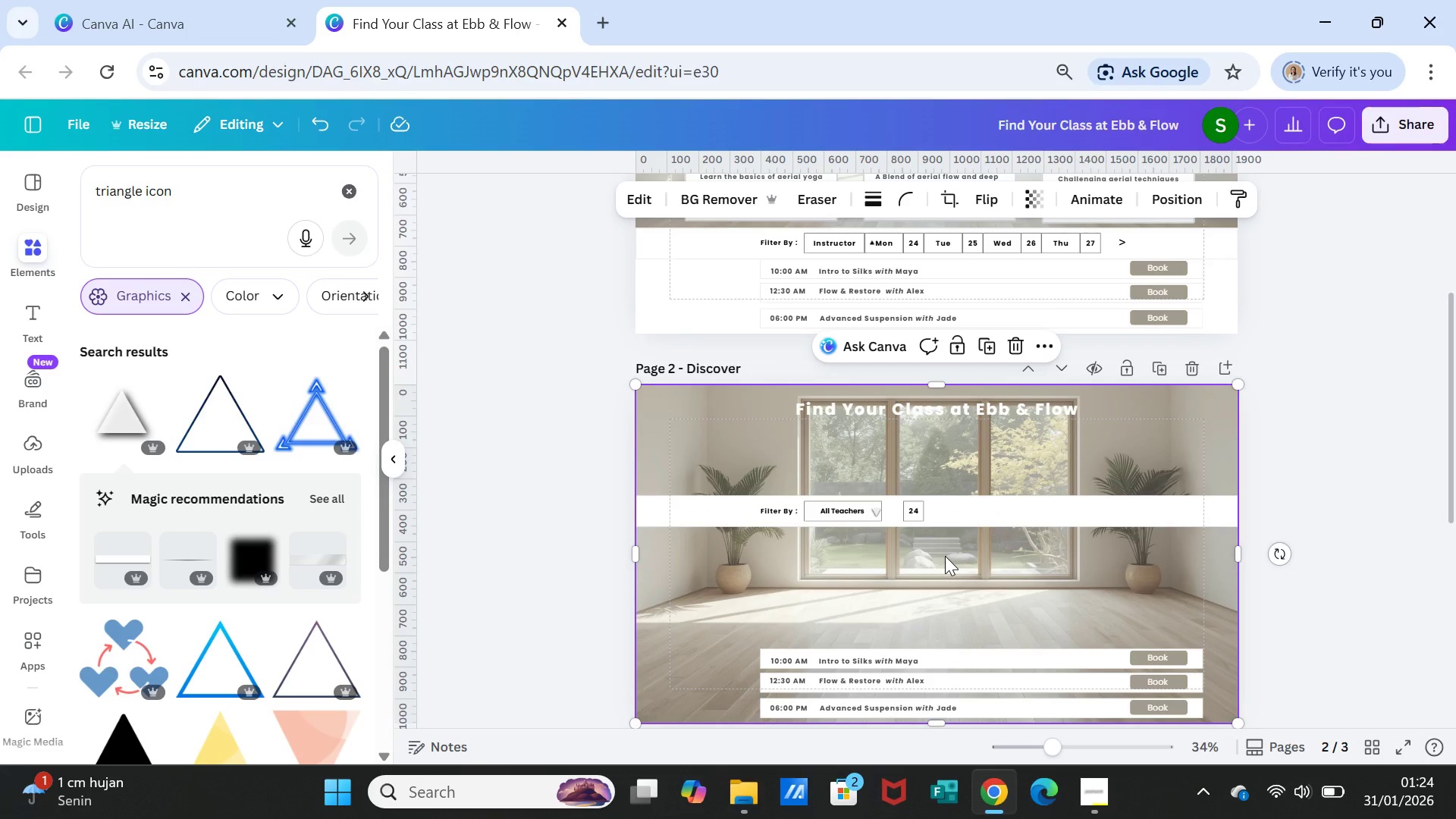 
left_click([874, 516])
 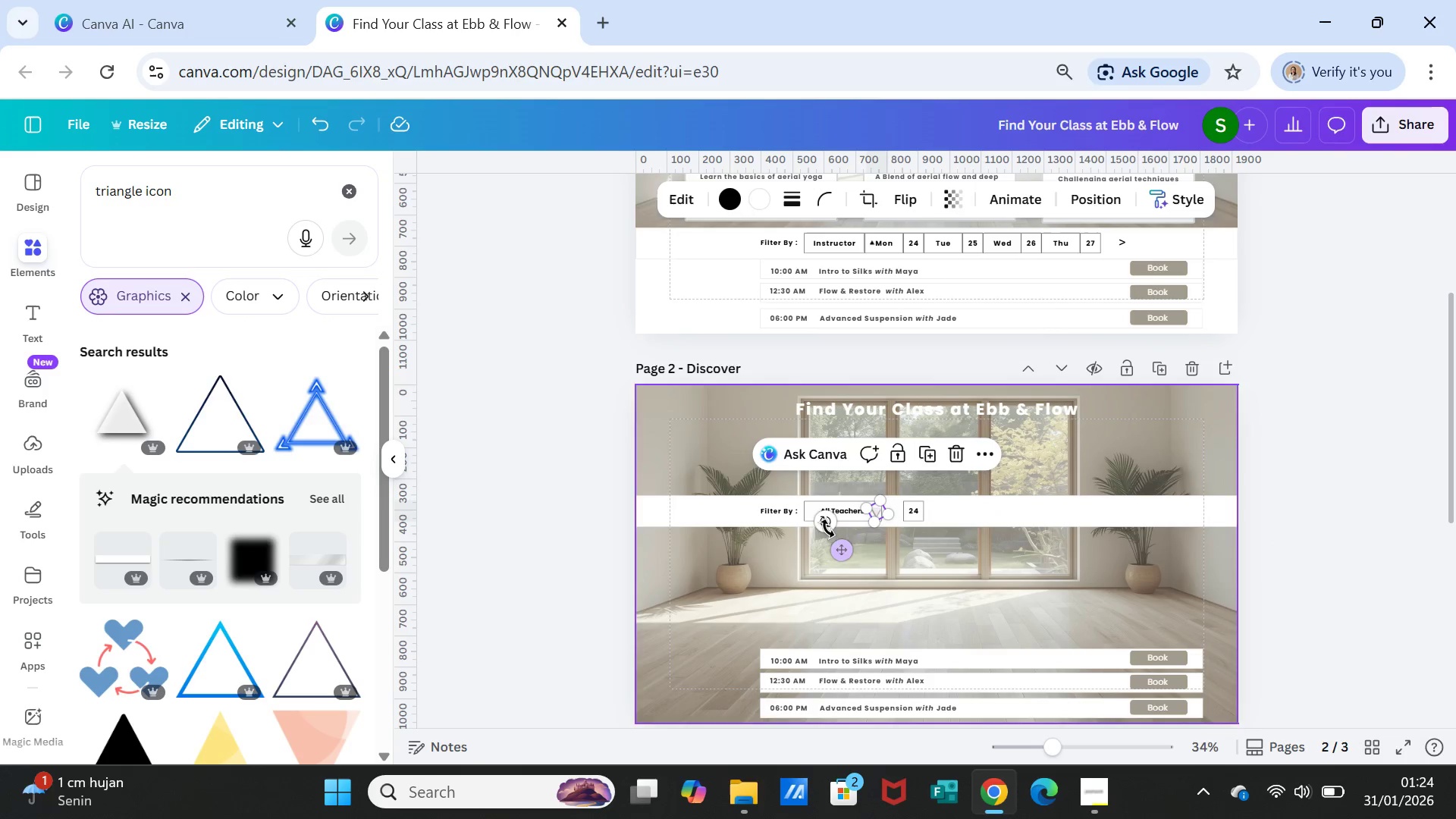 
left_click_drag(start_coordinate=[822, 524], to_coordinate=[844, 531])
 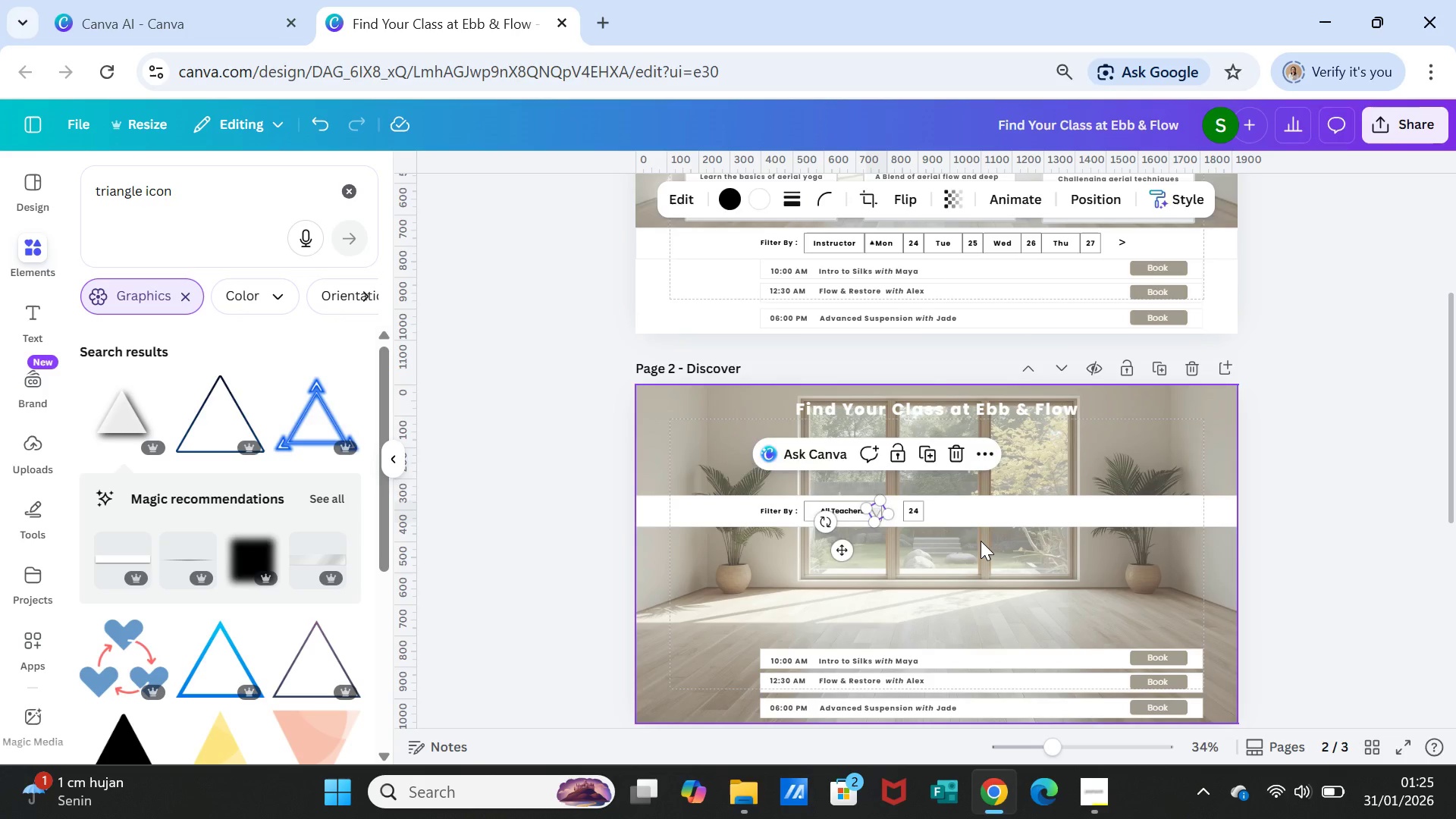 
left_click([981, 541])
 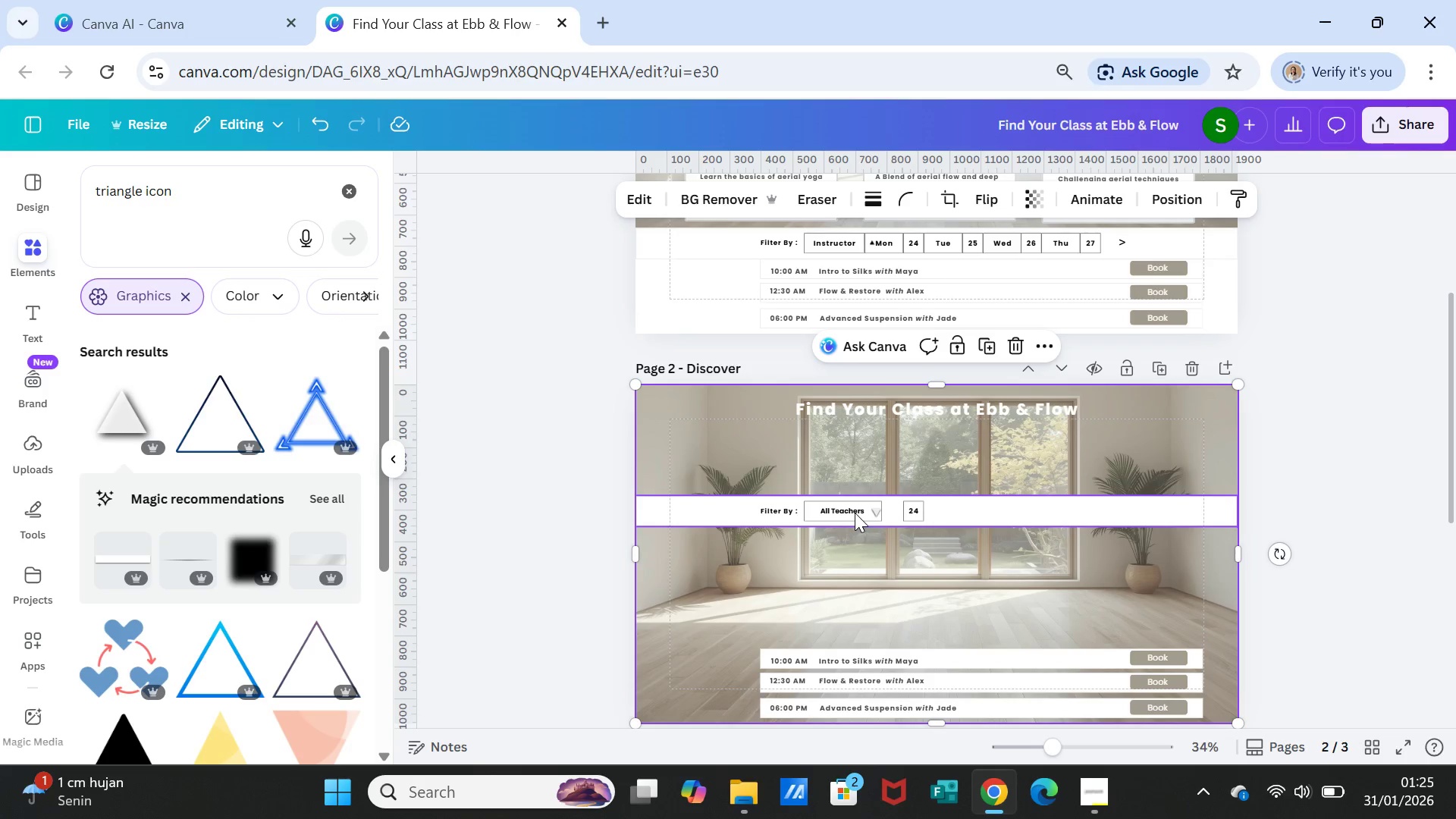 
double_click([855, 513])
 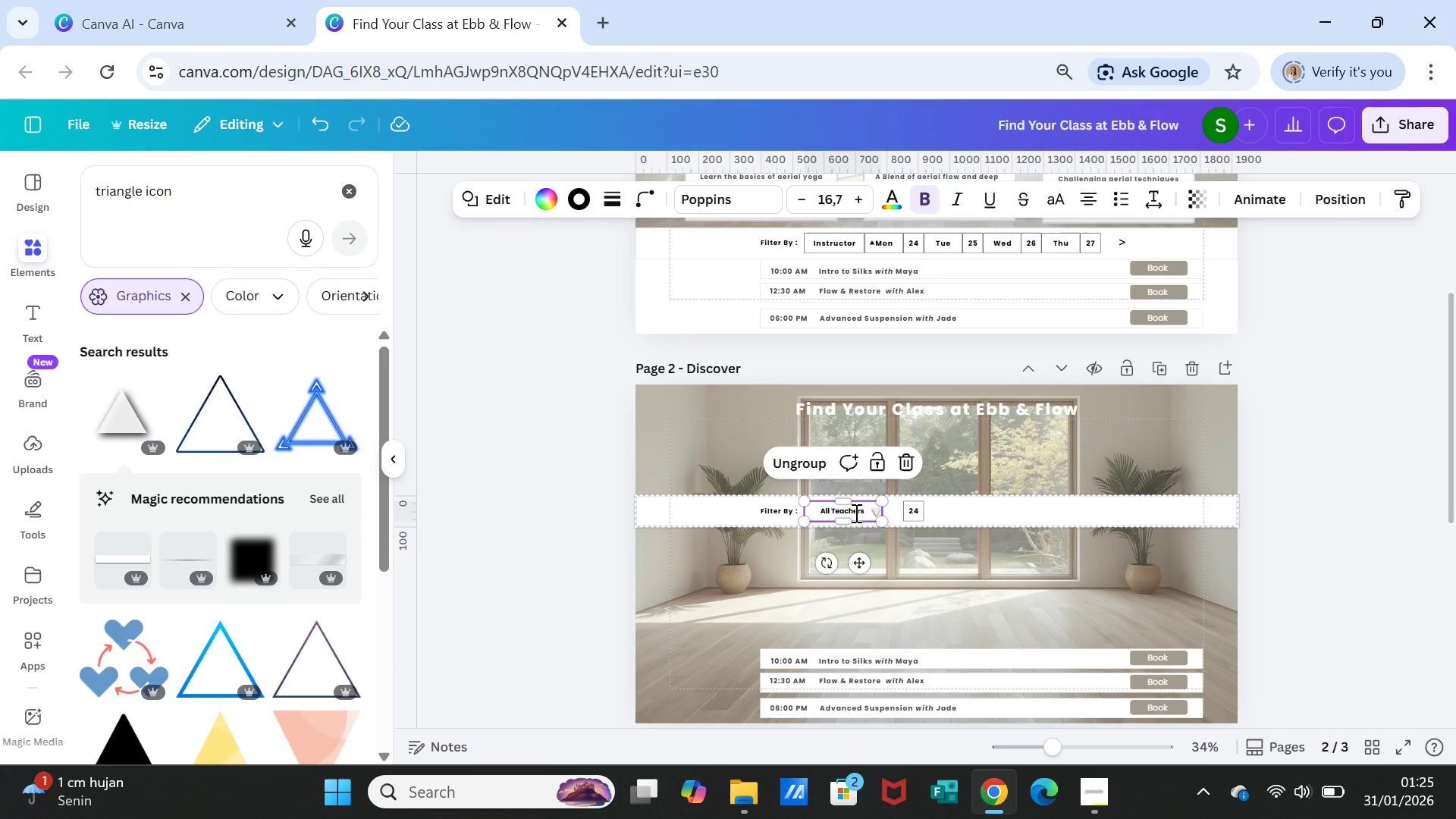 
triple_click([855, 513])
 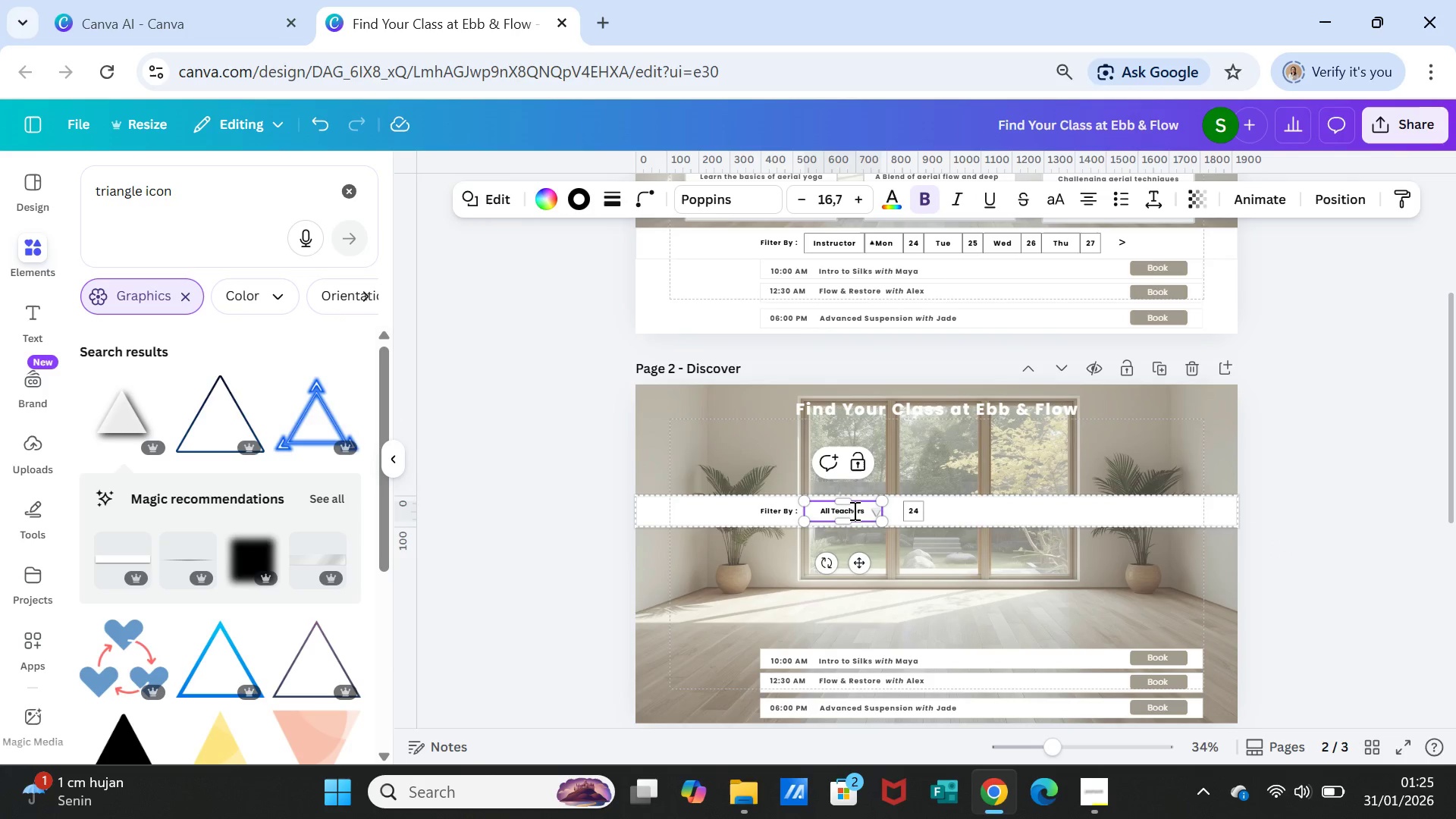 
double_click([853, 510])
 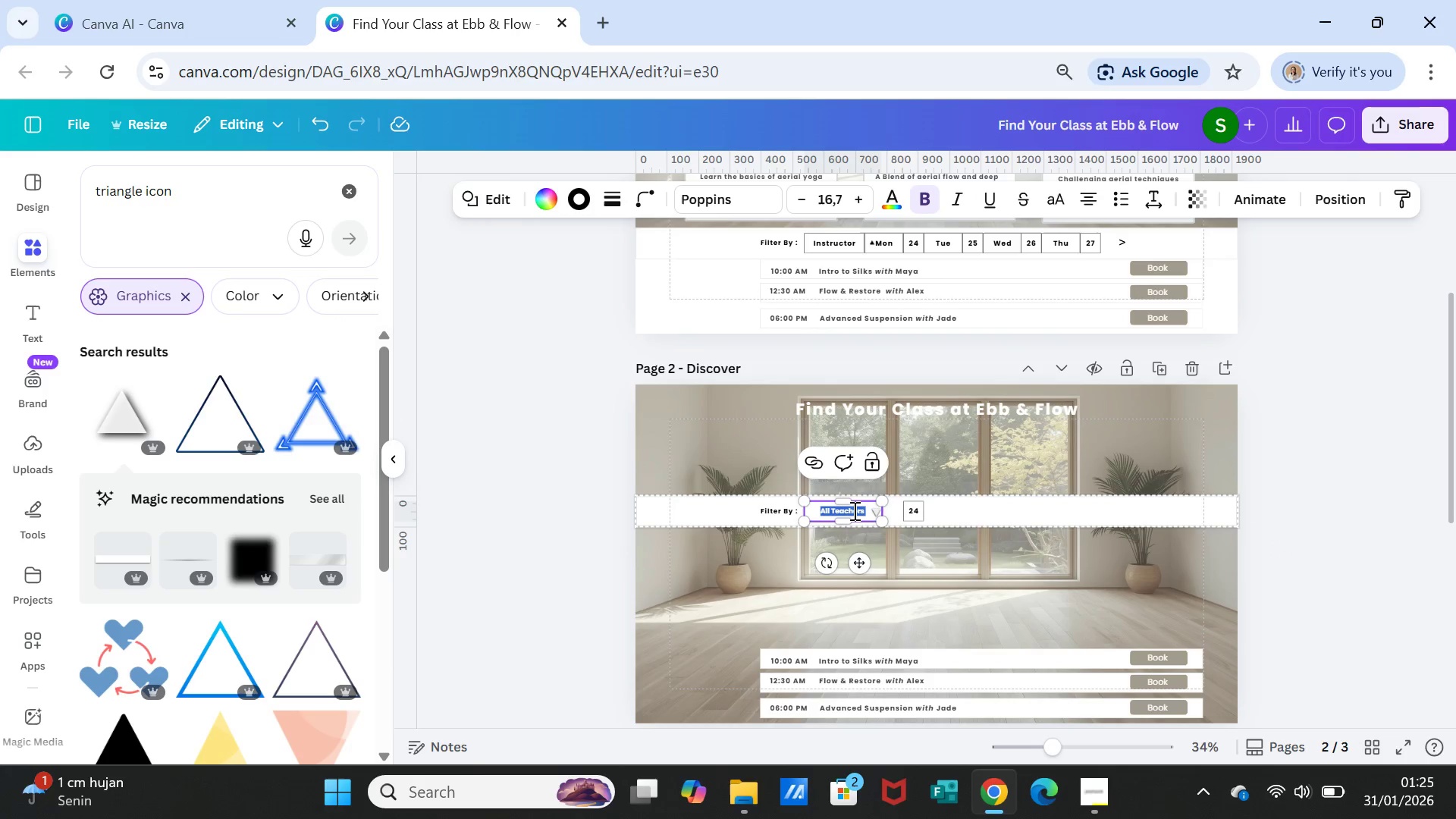 
triple_click([853, 510])
 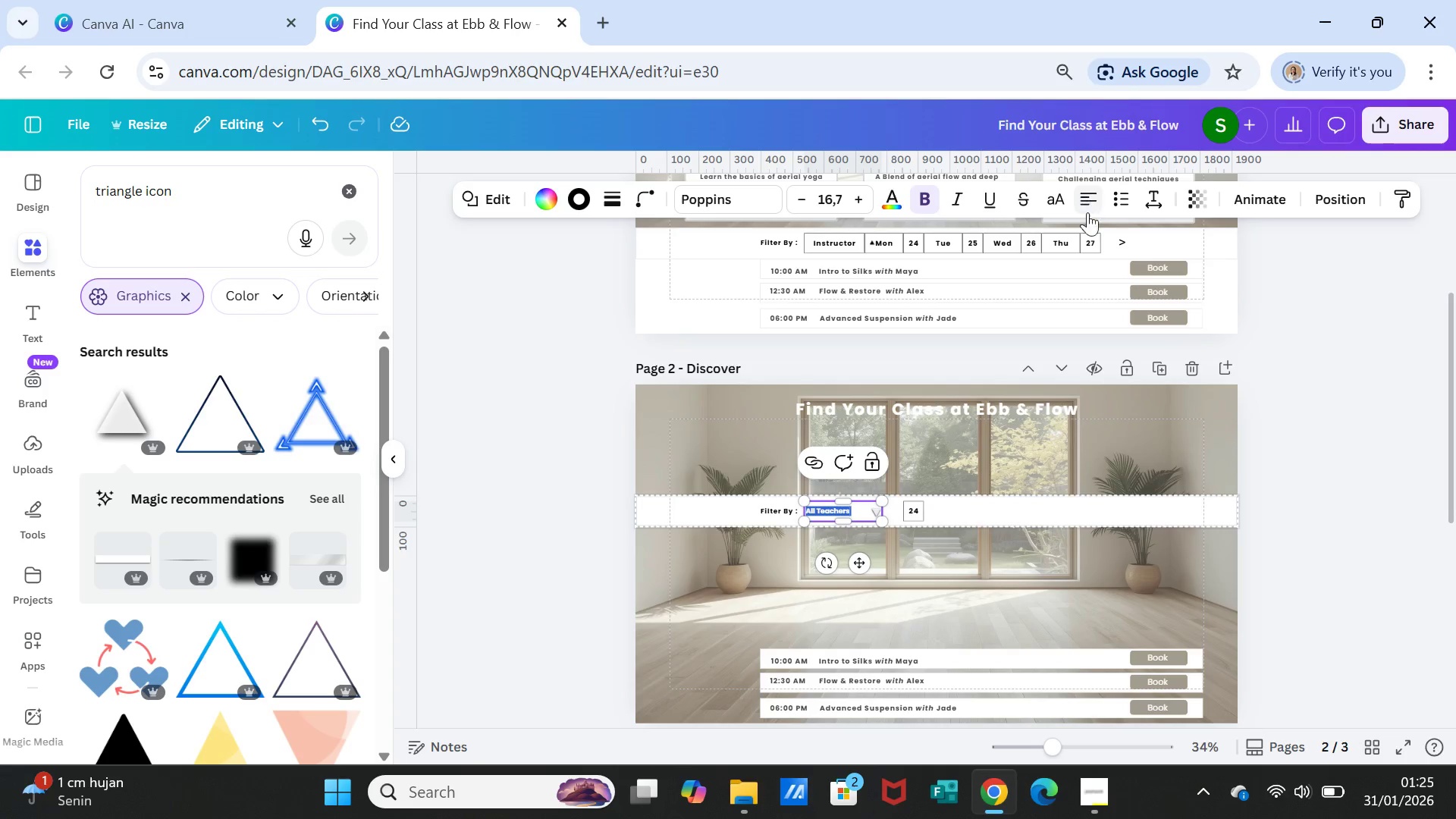 
left_click([930, 556])
 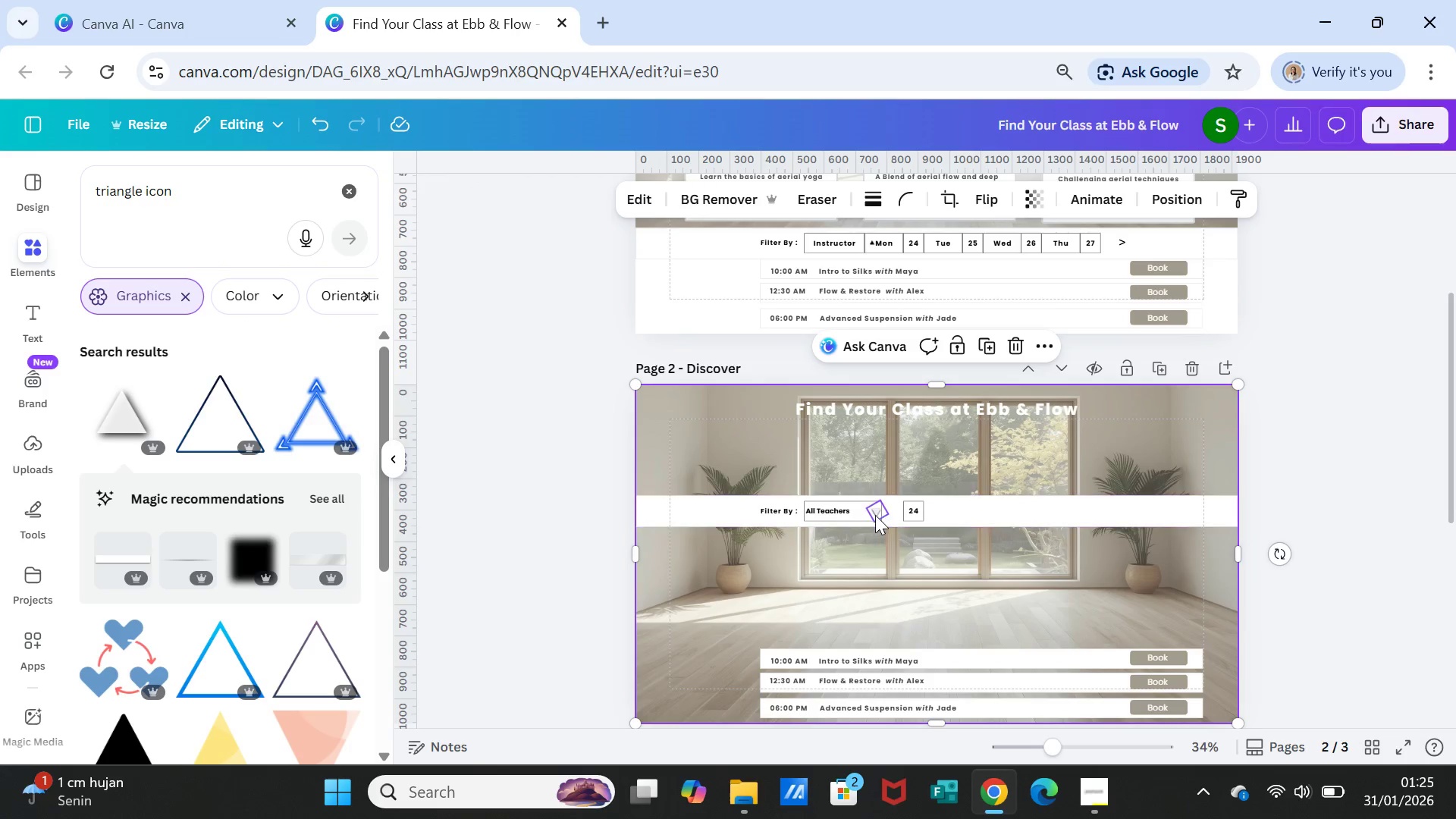 
left_click([875, 513])
 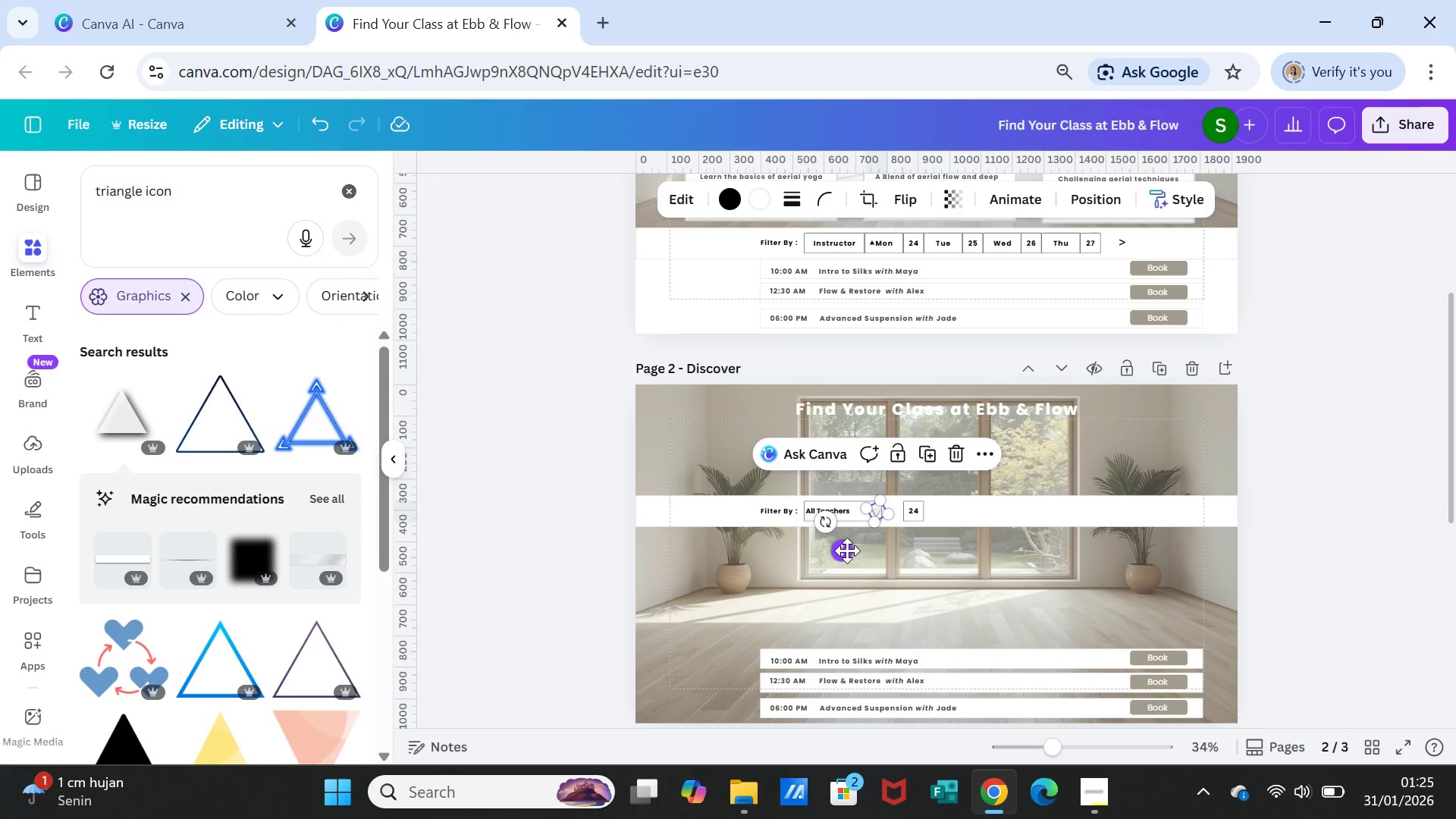 
left_click_drag(start_coordinate=[847, 551], to_coordinate=[837, 550])
 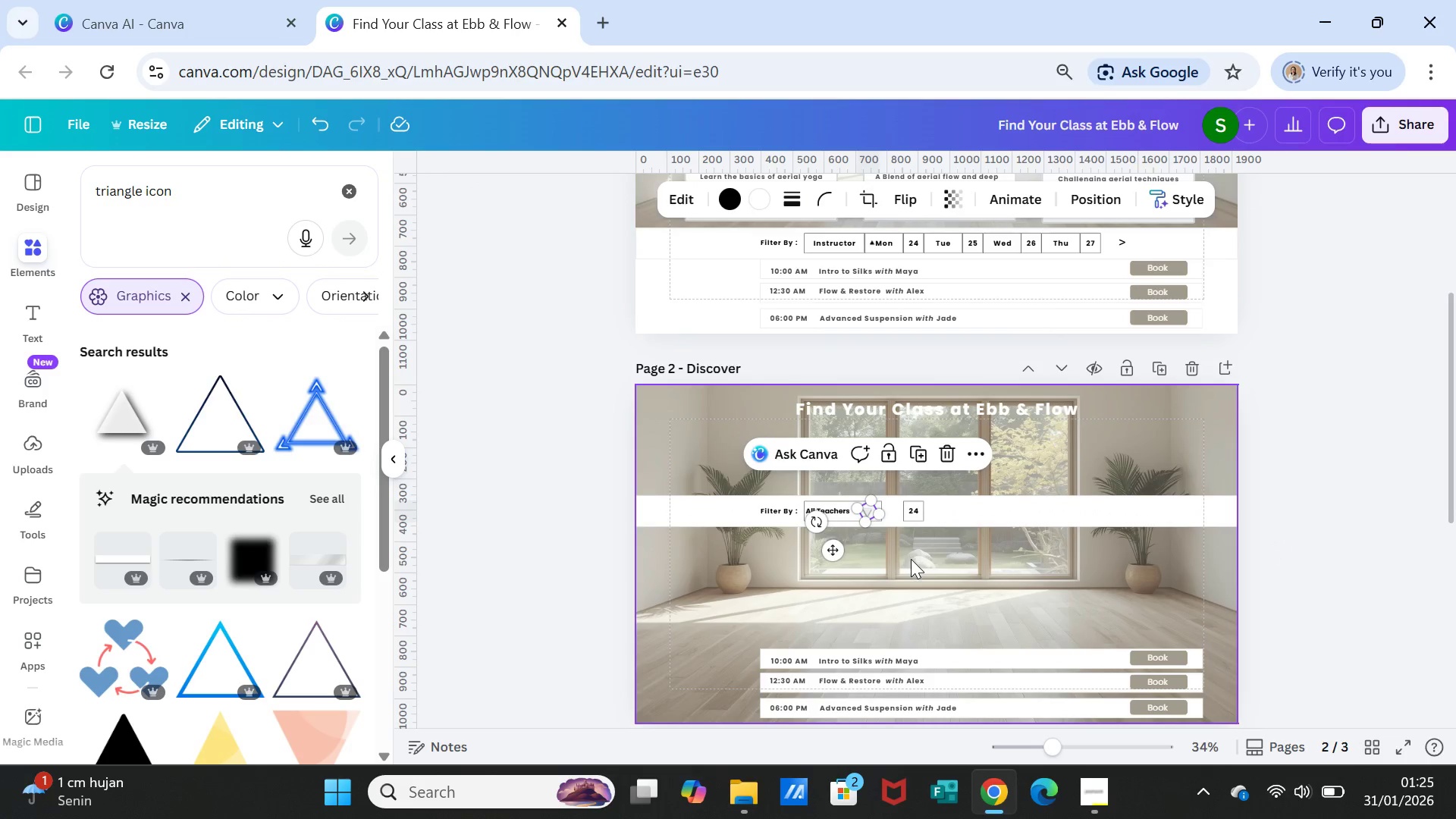 
left_click([911, 559])
 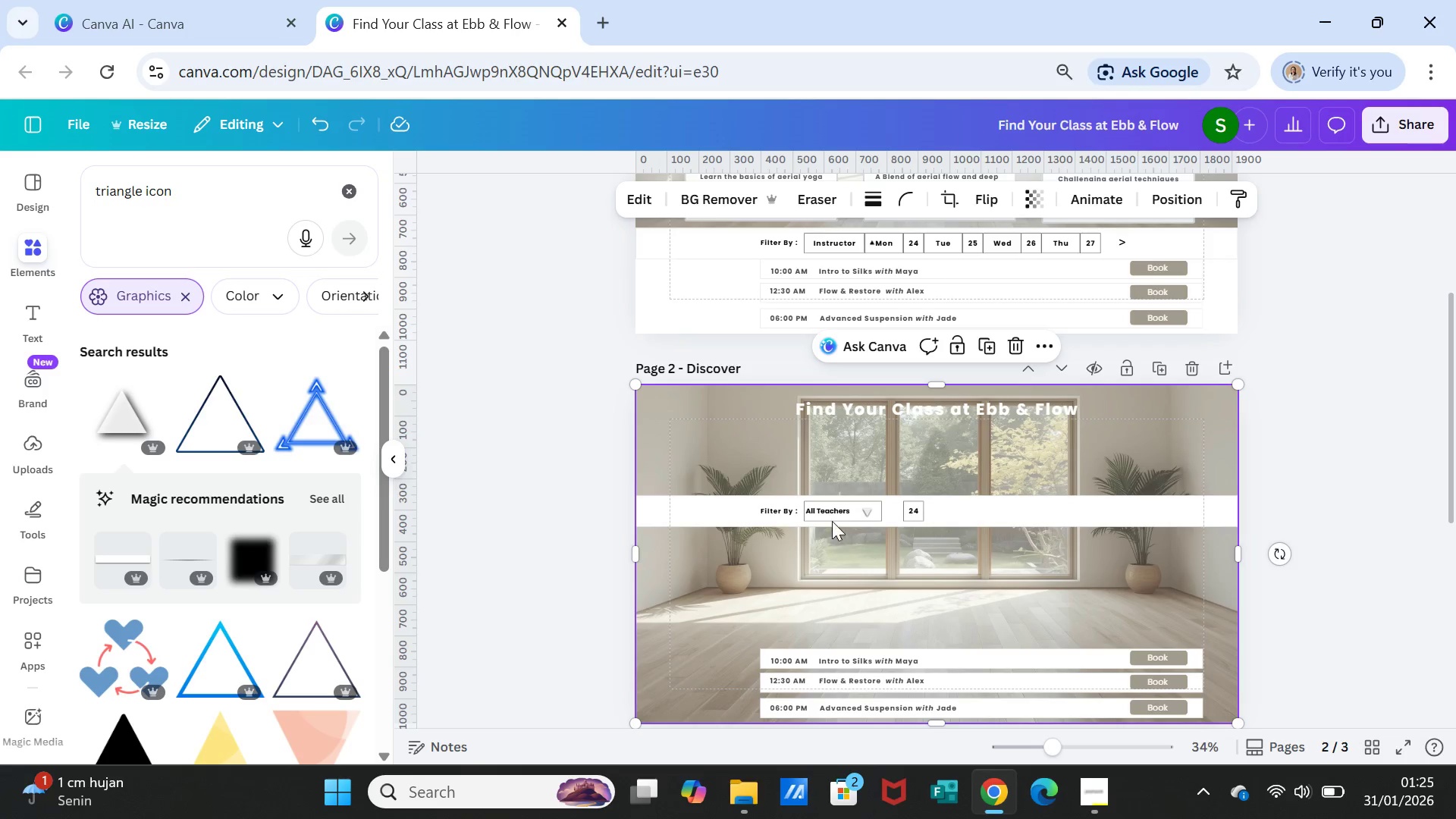 
wait(6.75)
 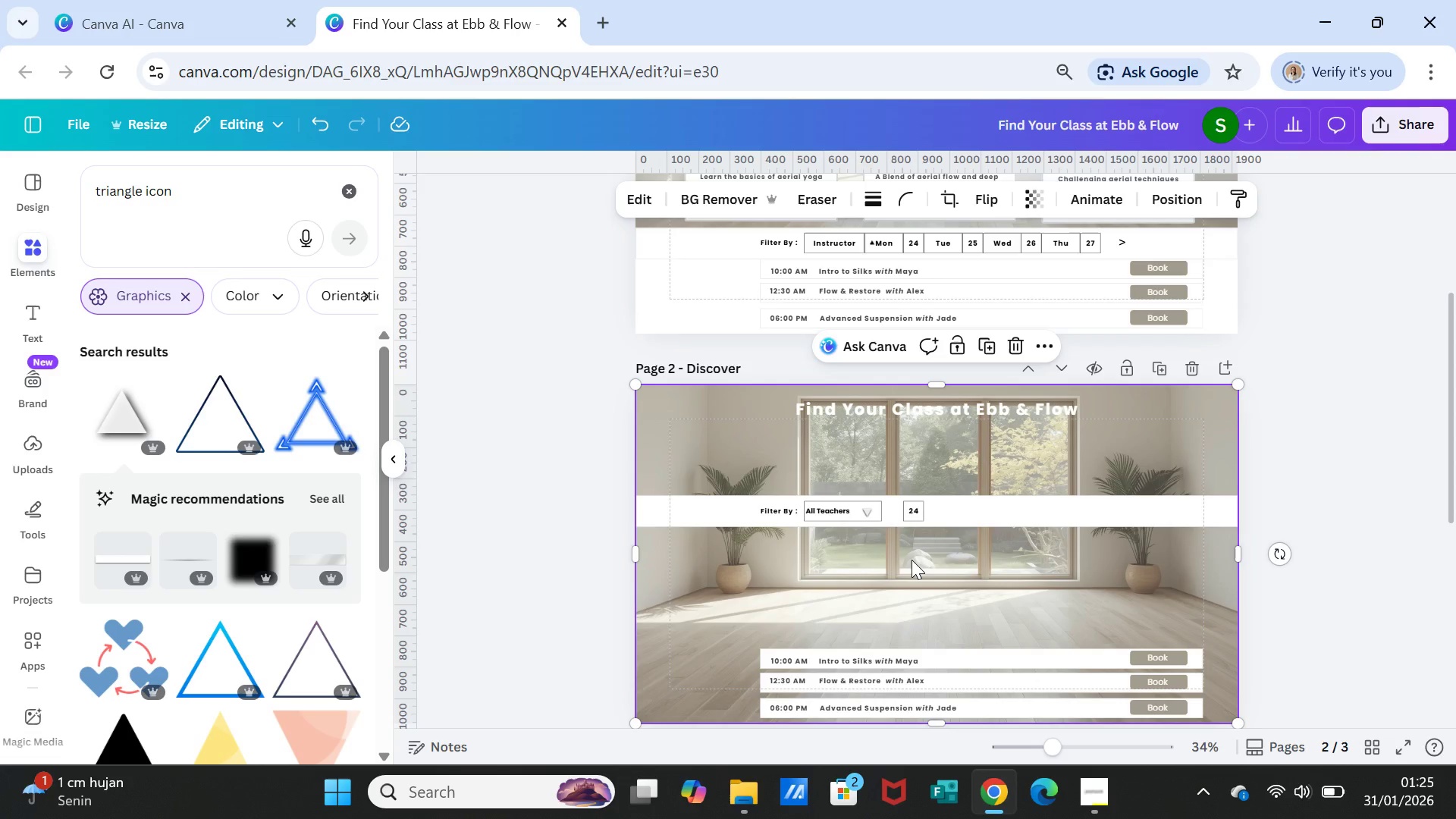 
left_click_drag(start_coordinate=[1054, 741], to_coordinate=[1077, 745])
 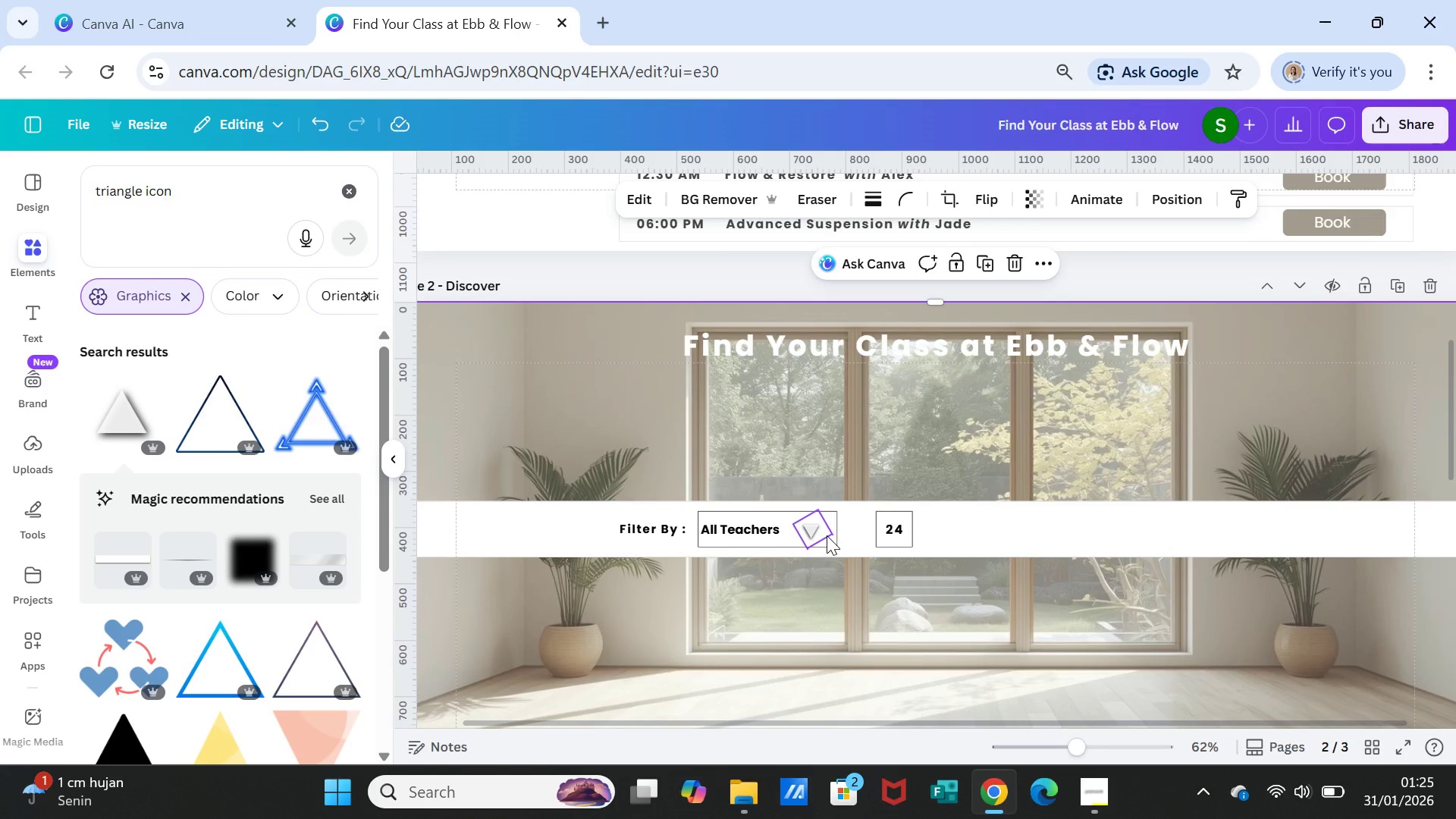 
wait(6.02)
 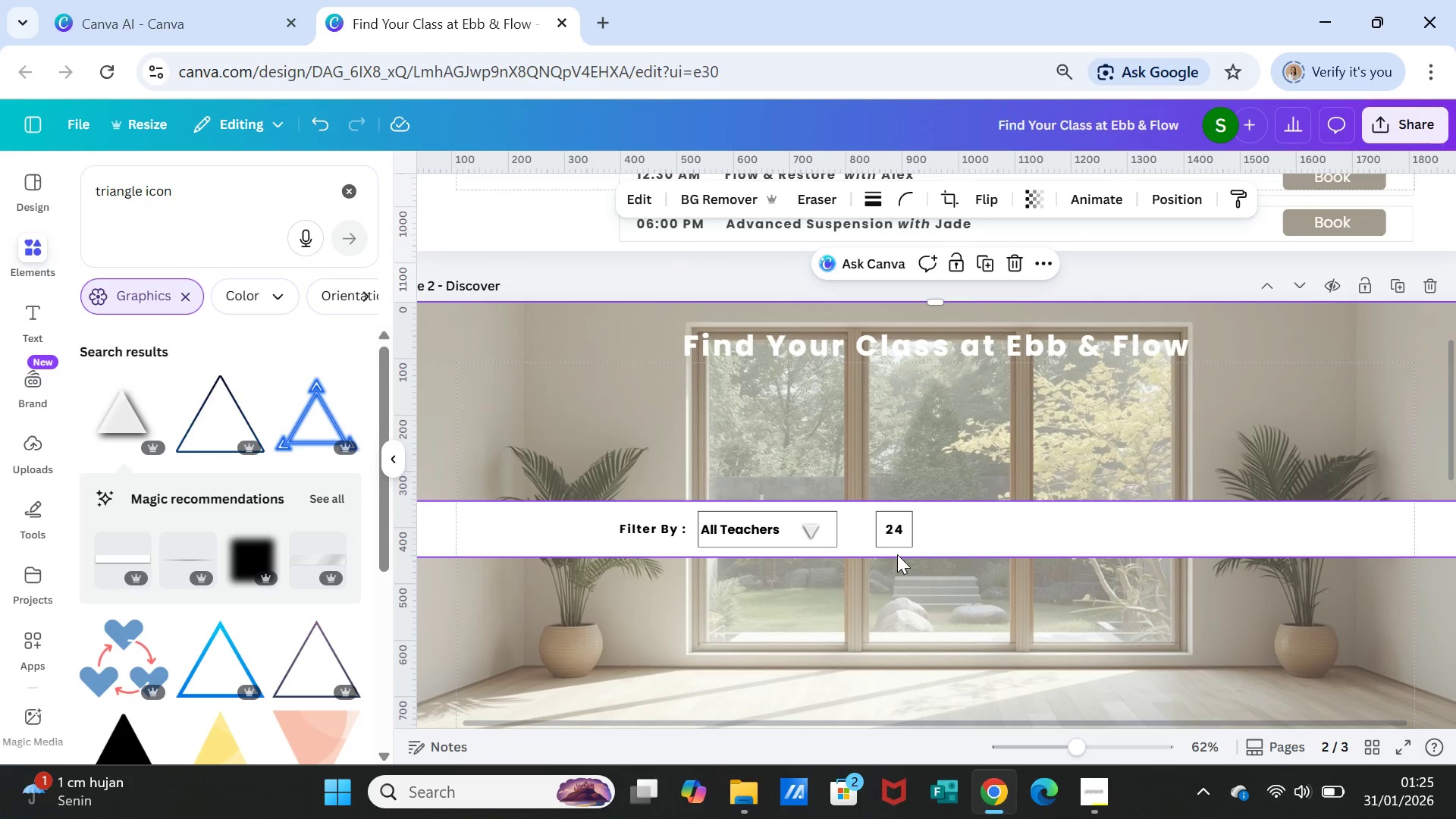 
left_click([886, 527])
 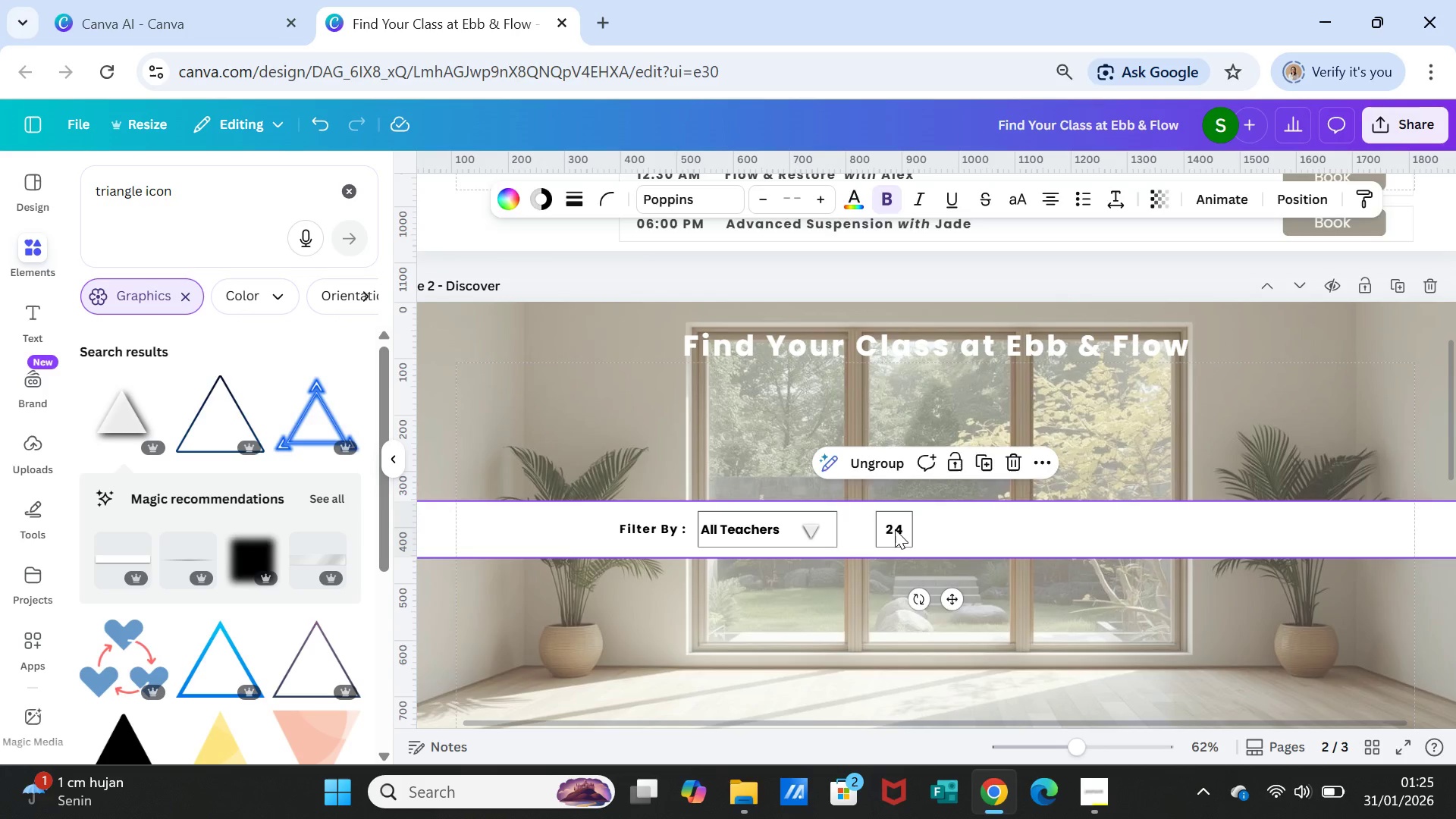 
key(Delete)
 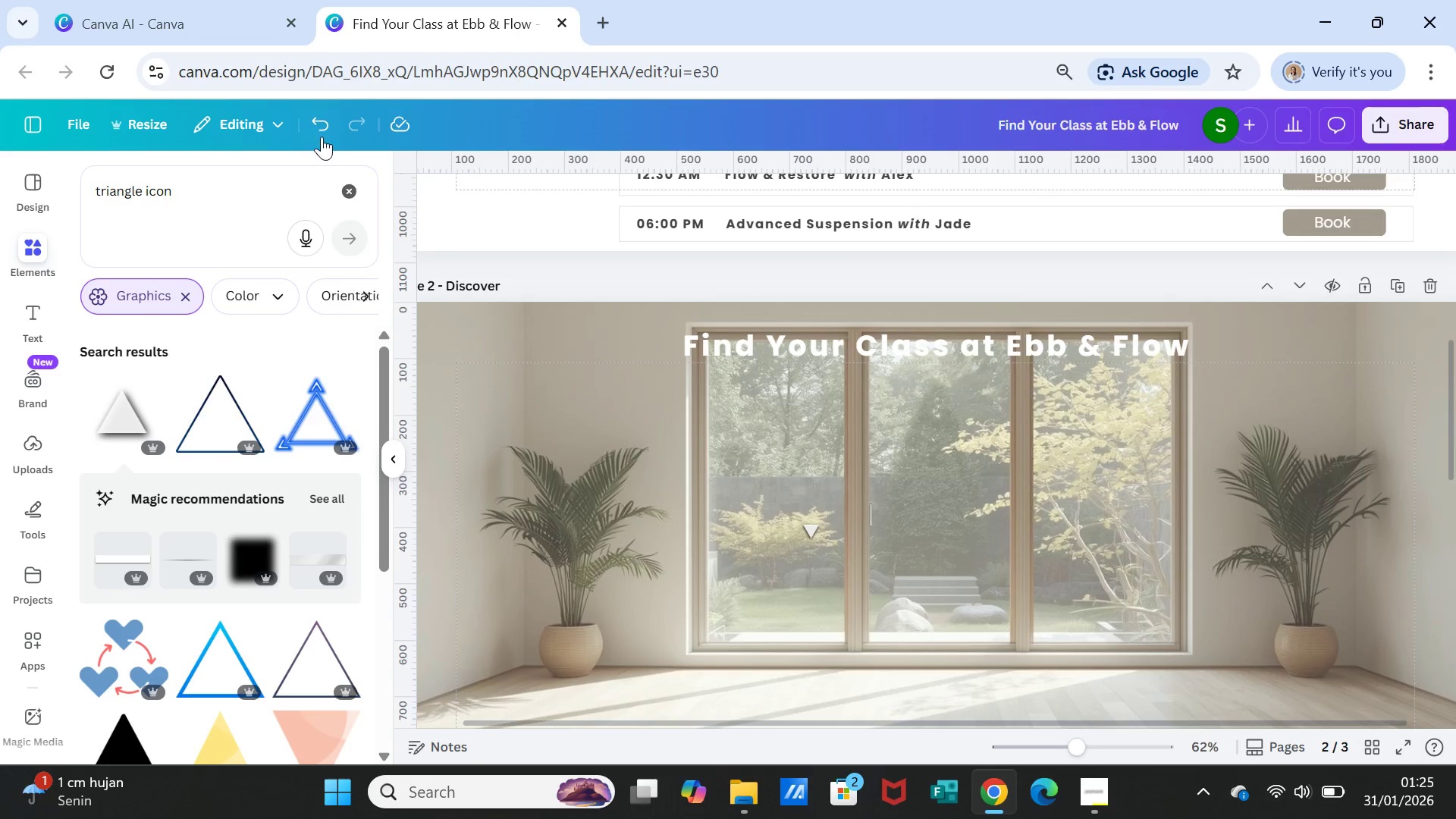 
left_click([309, 125])
 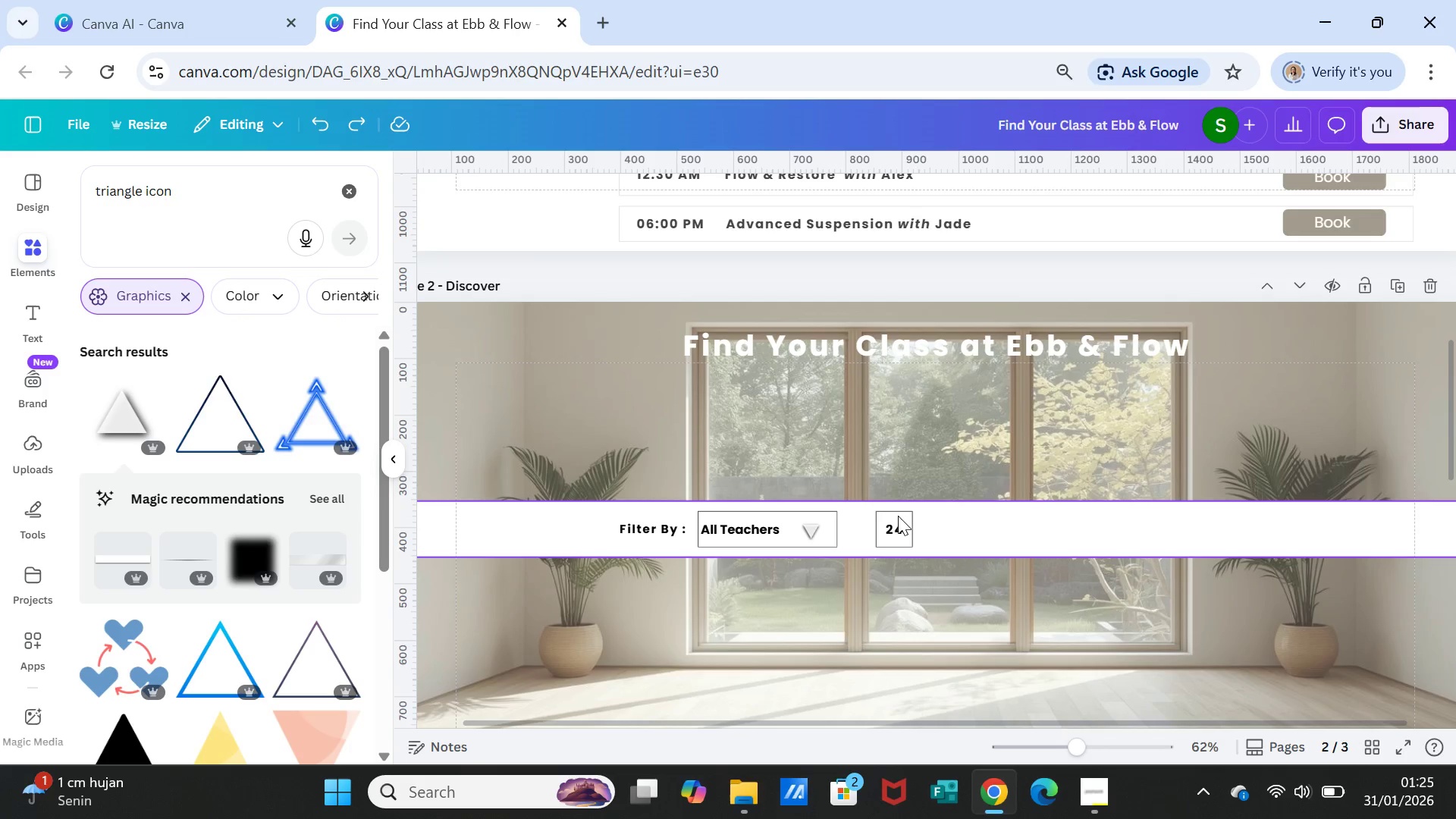 
left_click([898, 516])
 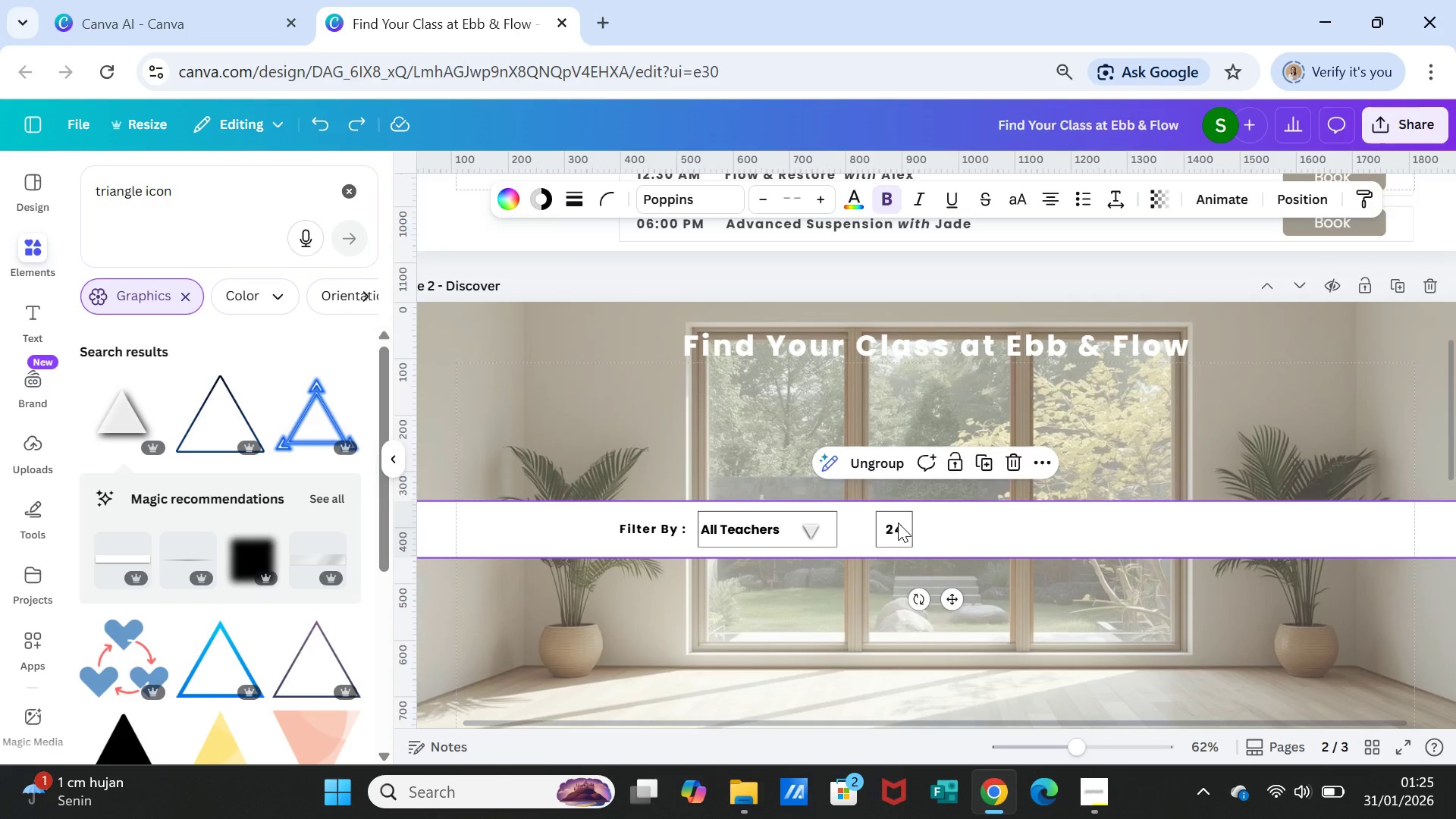 
double_click([898, 522])
 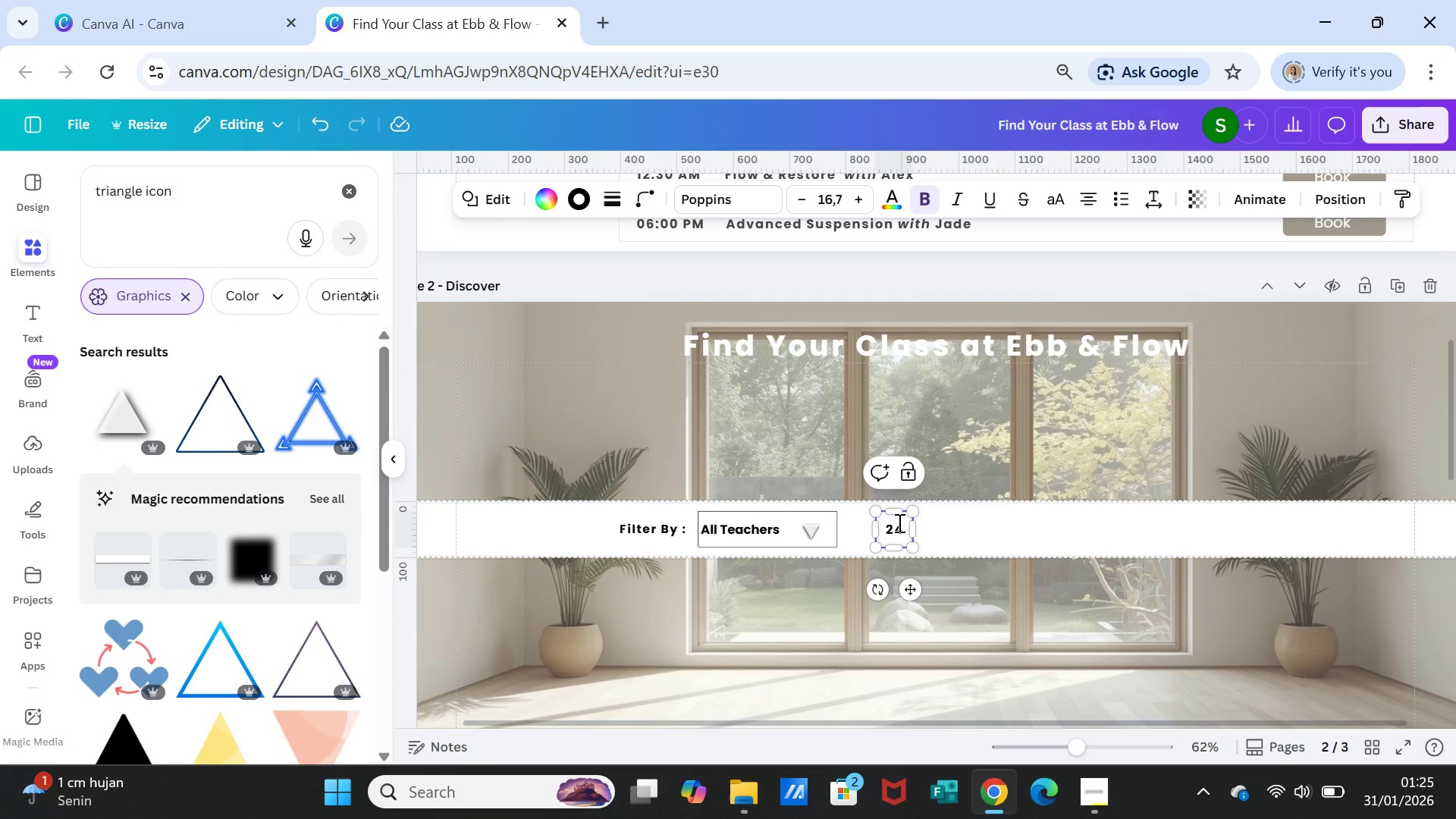 
key(Delete)
 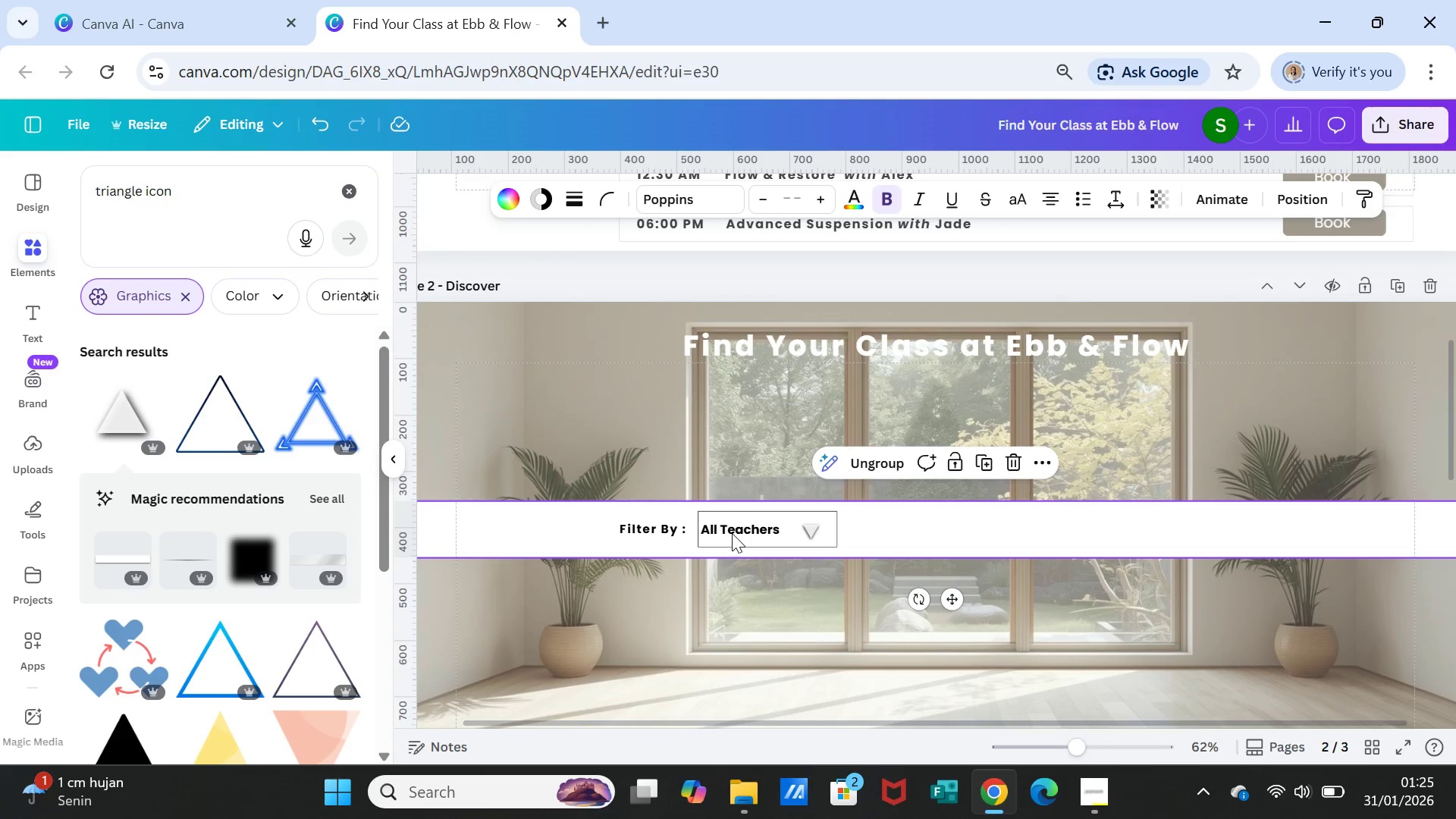 
left_click([727, 528])
 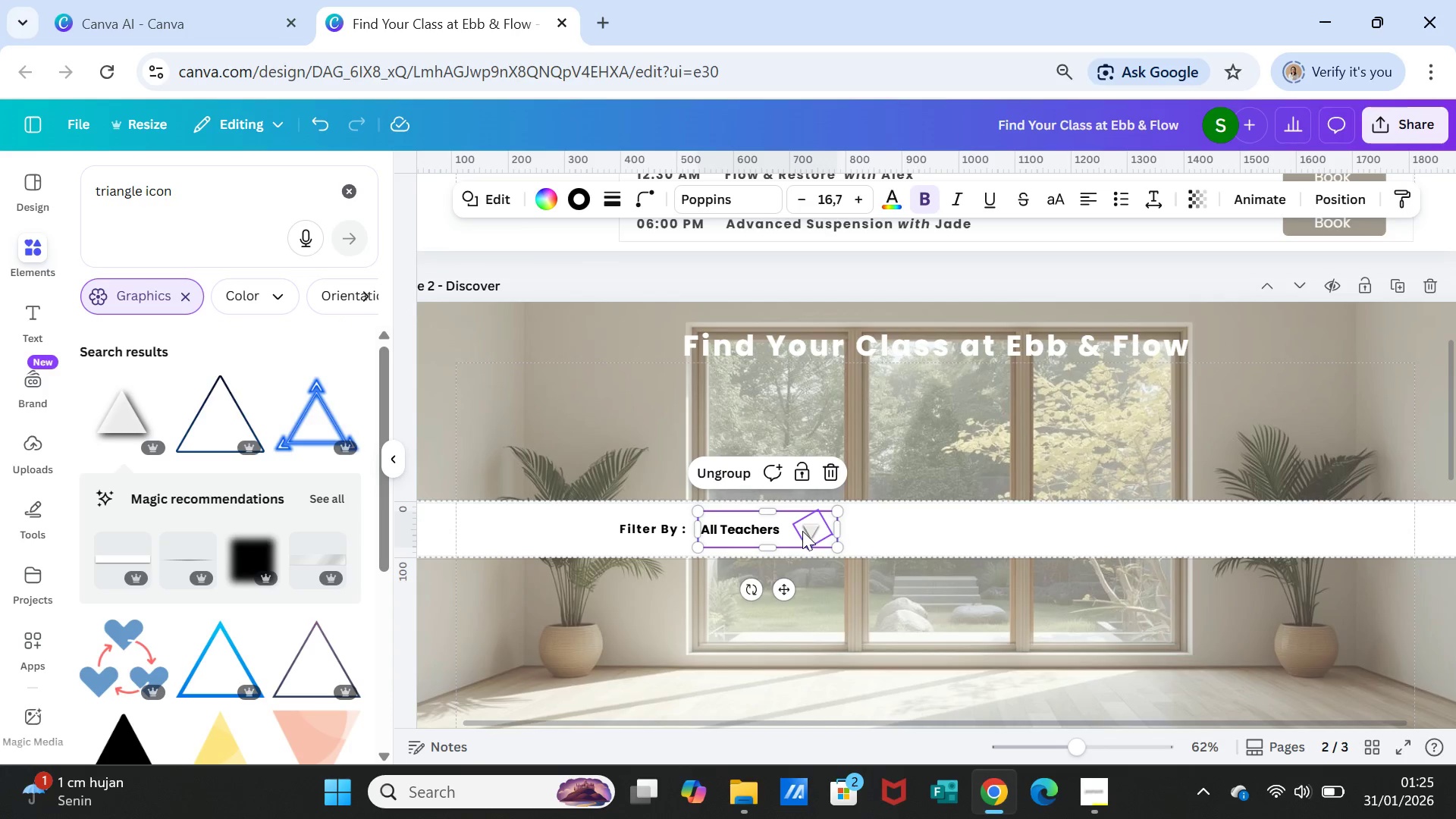 
hold_key(key=CapsLock, duration=0.8)
 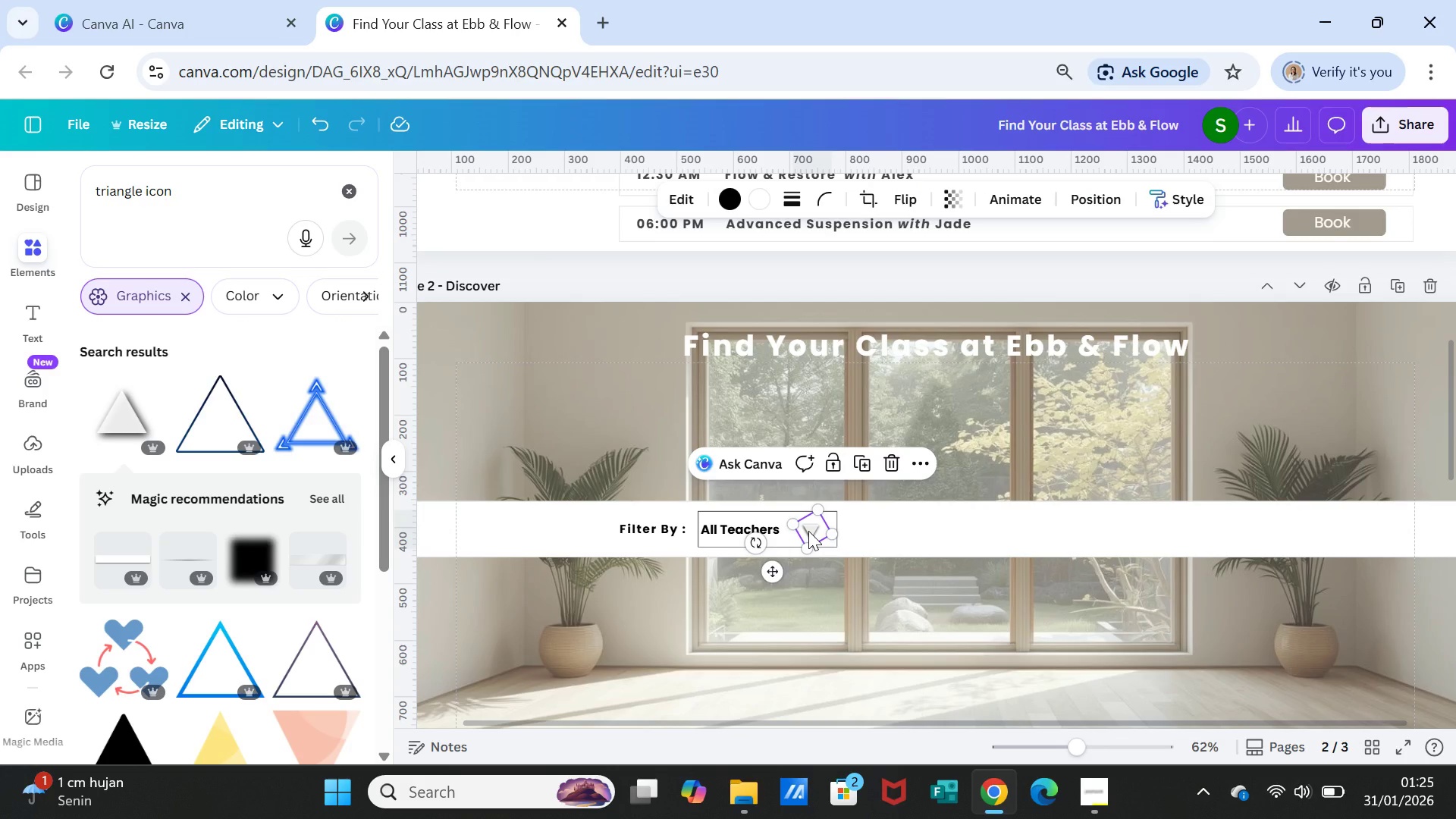 
left_click([808, 531])
 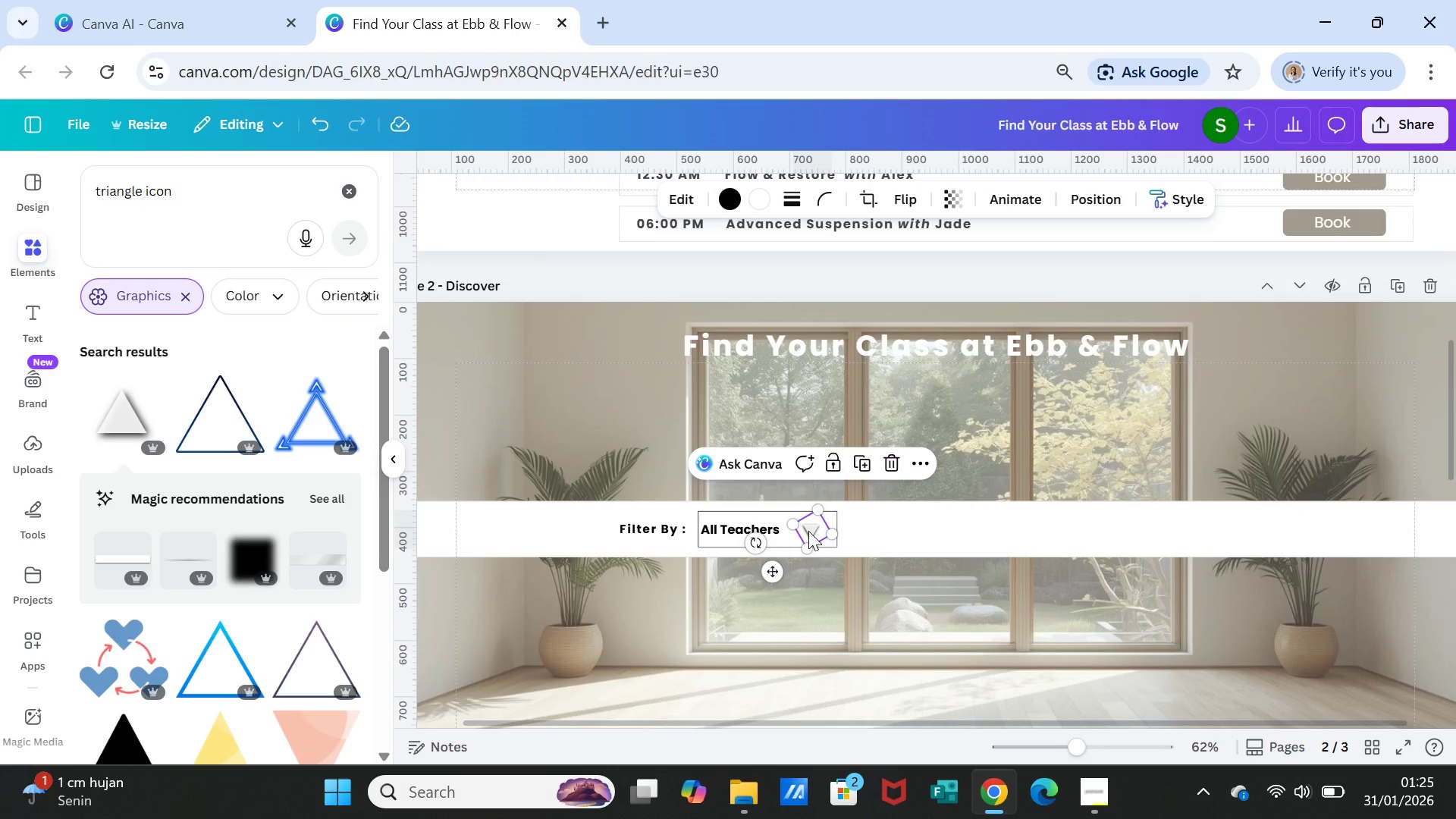 
right_click([808, 531])
 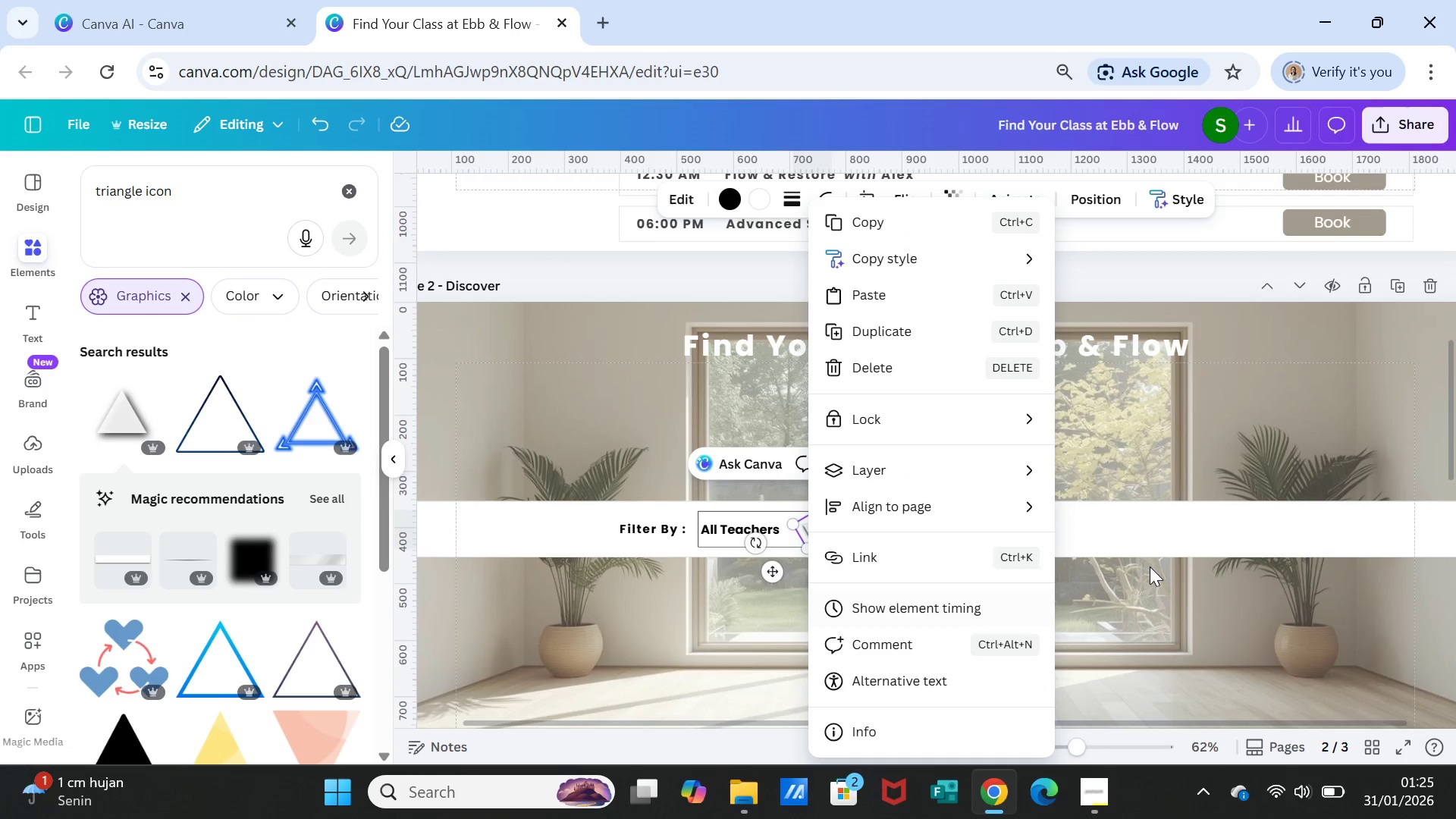 
left_click([1125, 460])
 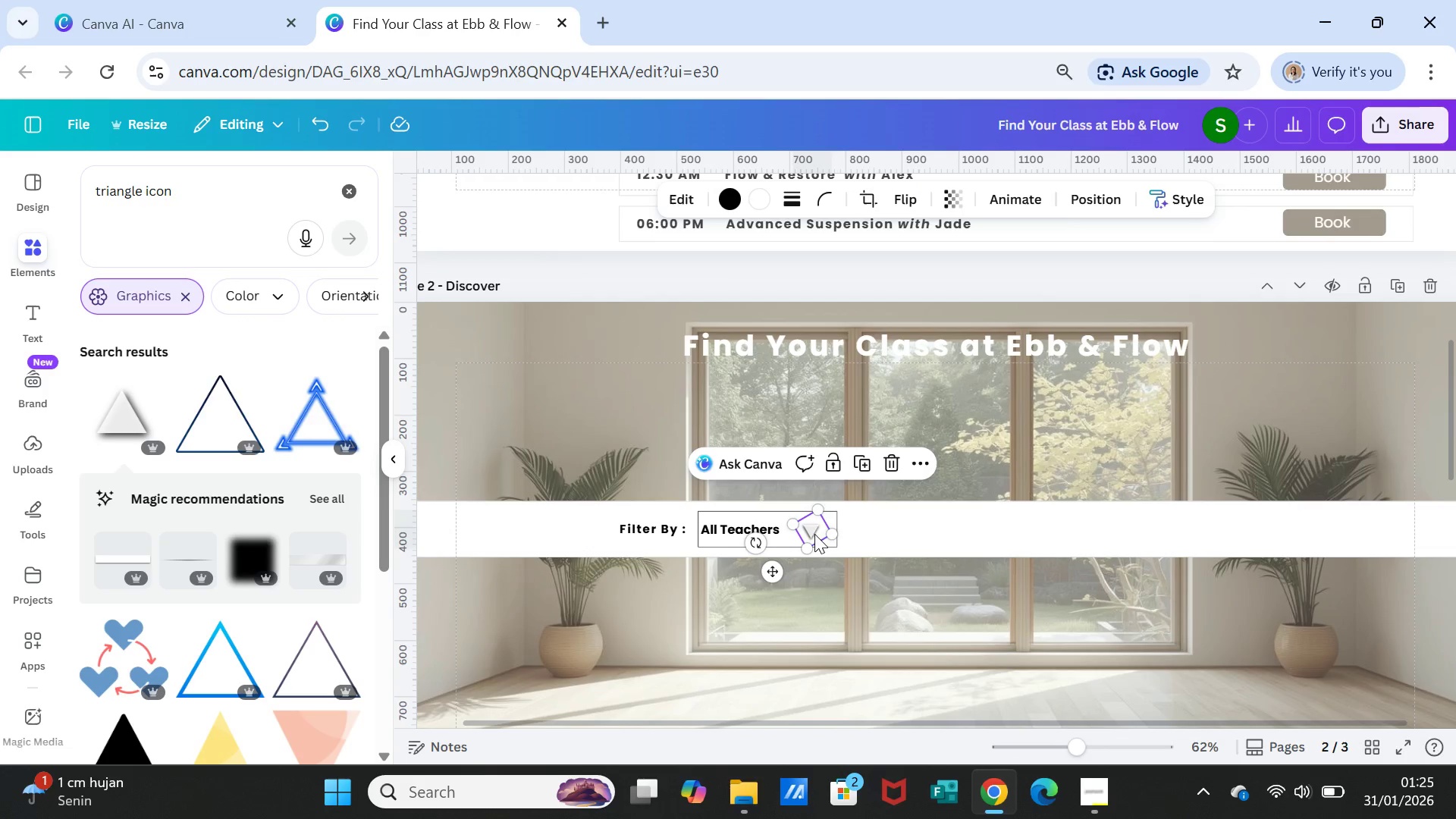 
left_click_drag(start_coordinate=[877, 545], to_coordinate=[877, 541])
 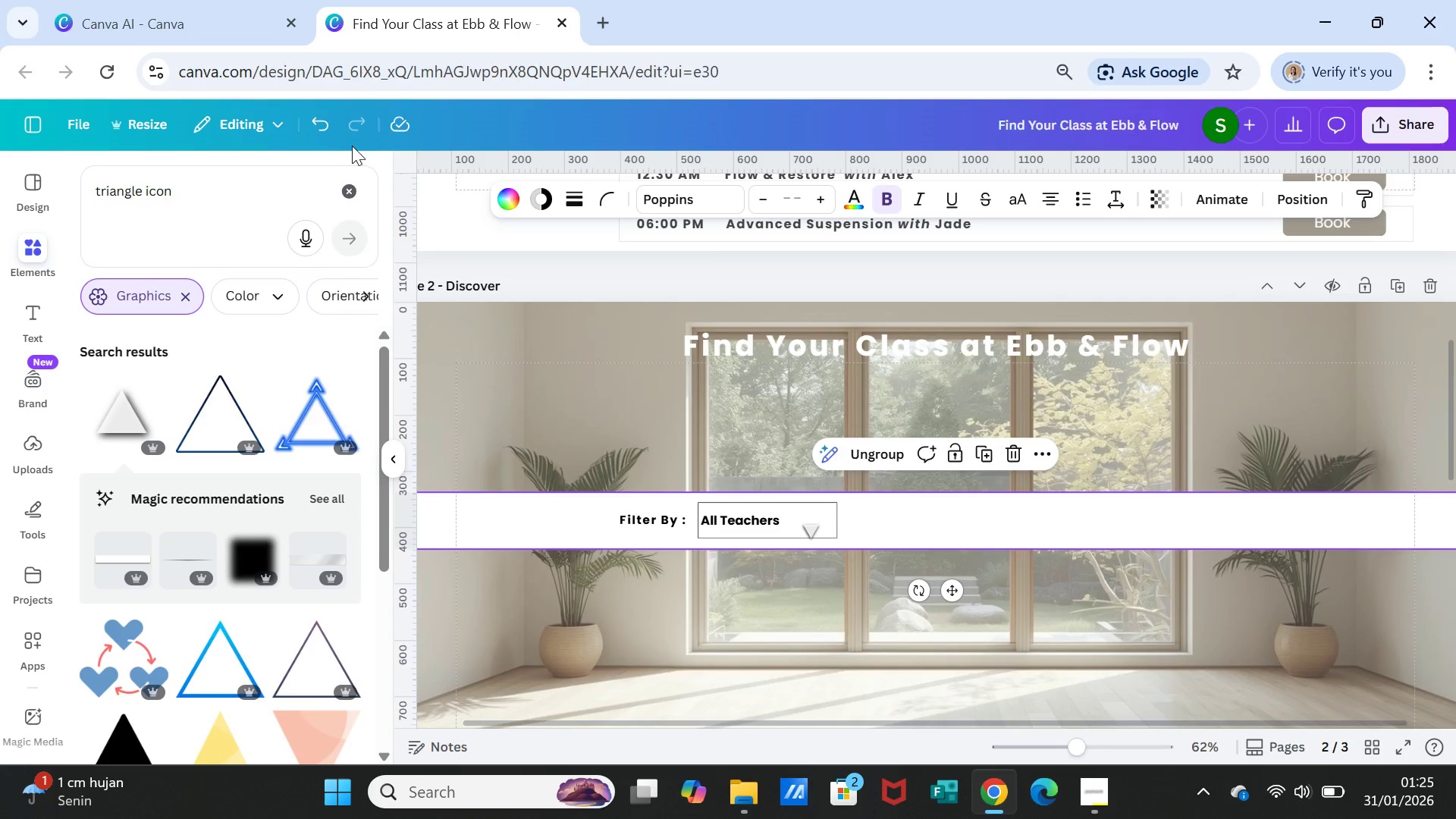 
left_click([320, 120])
 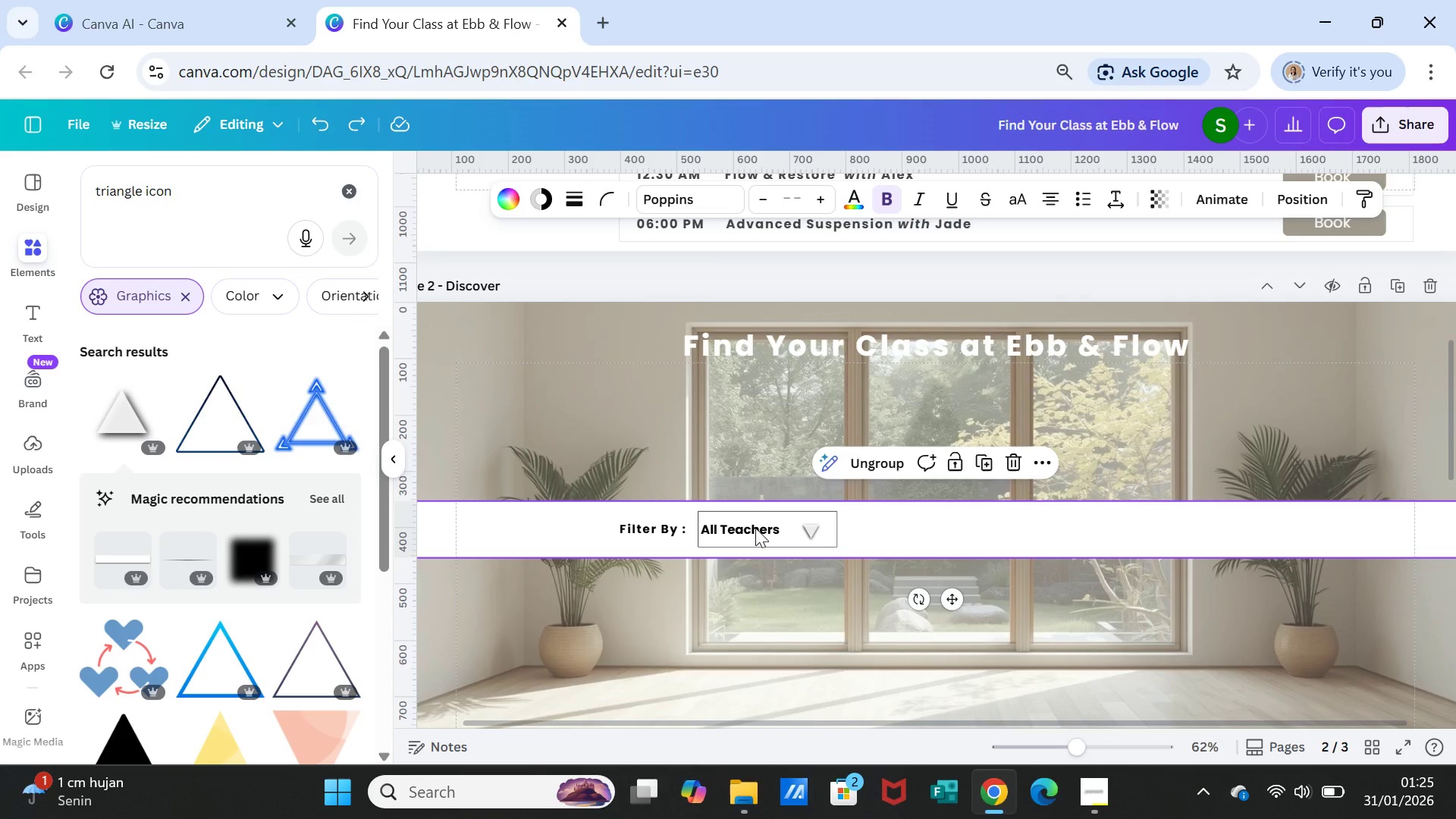 
double_click([755, 528])
 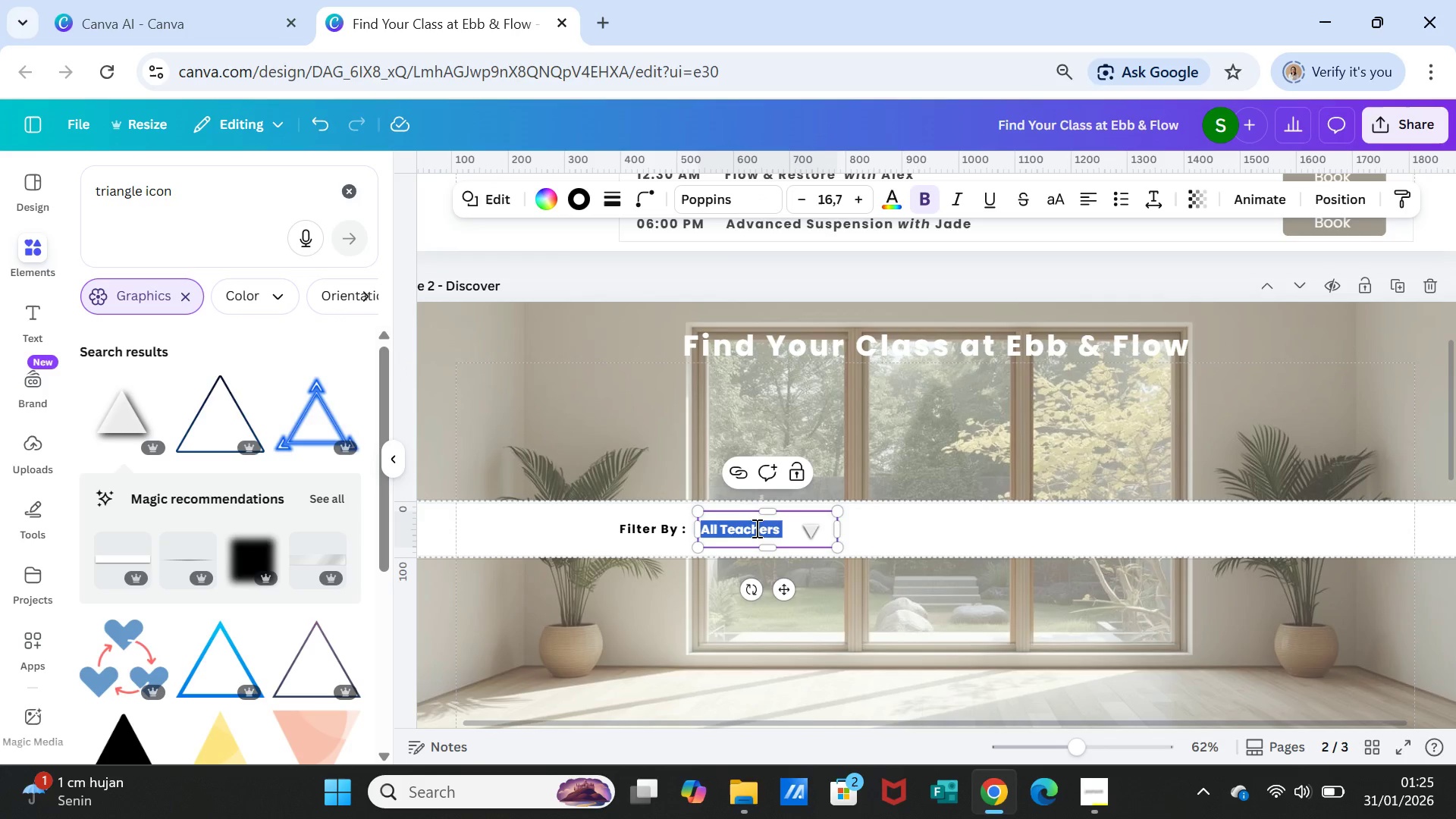 
triple_click([755, 528])
 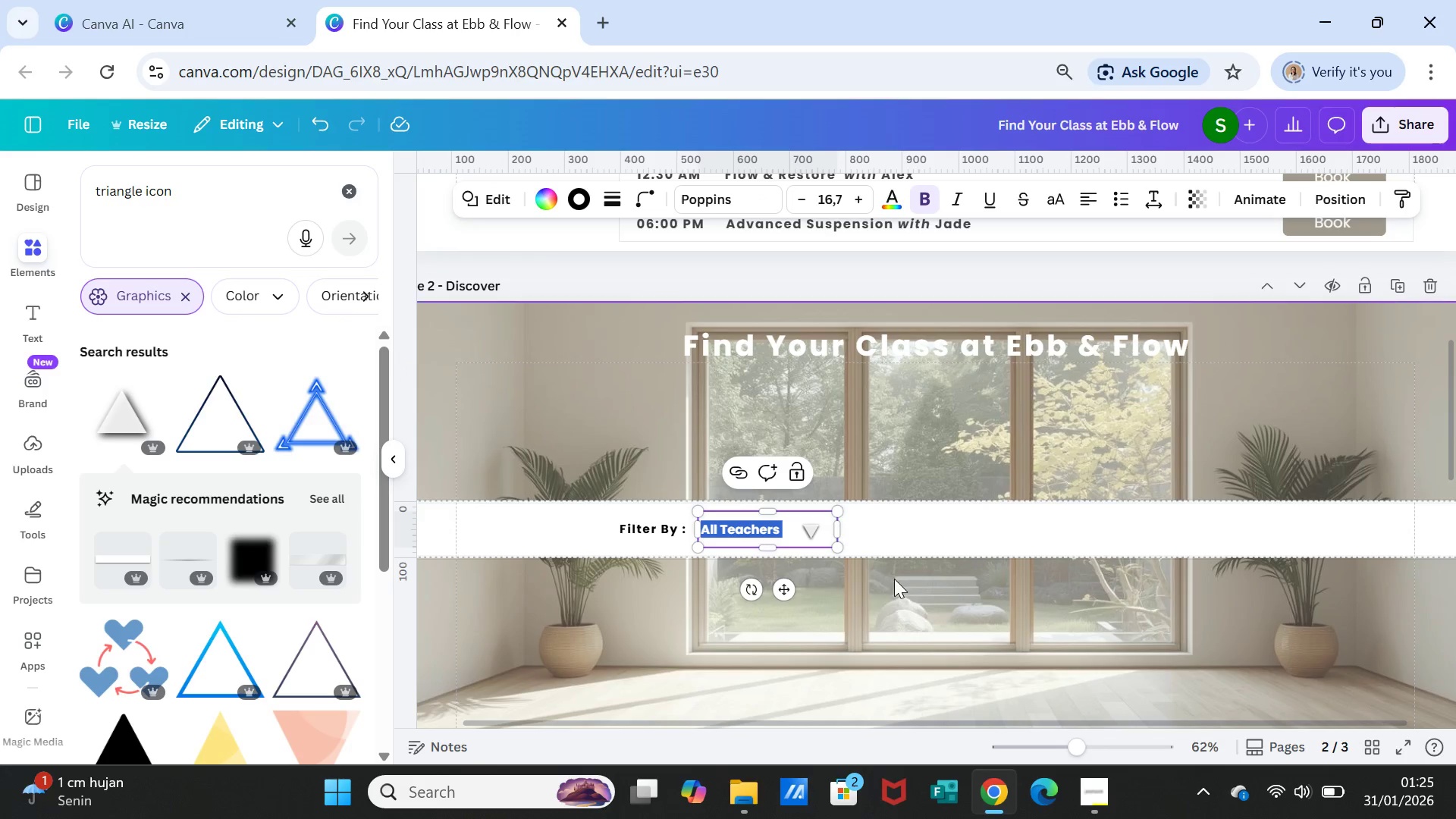 
left_click([894, 579])
 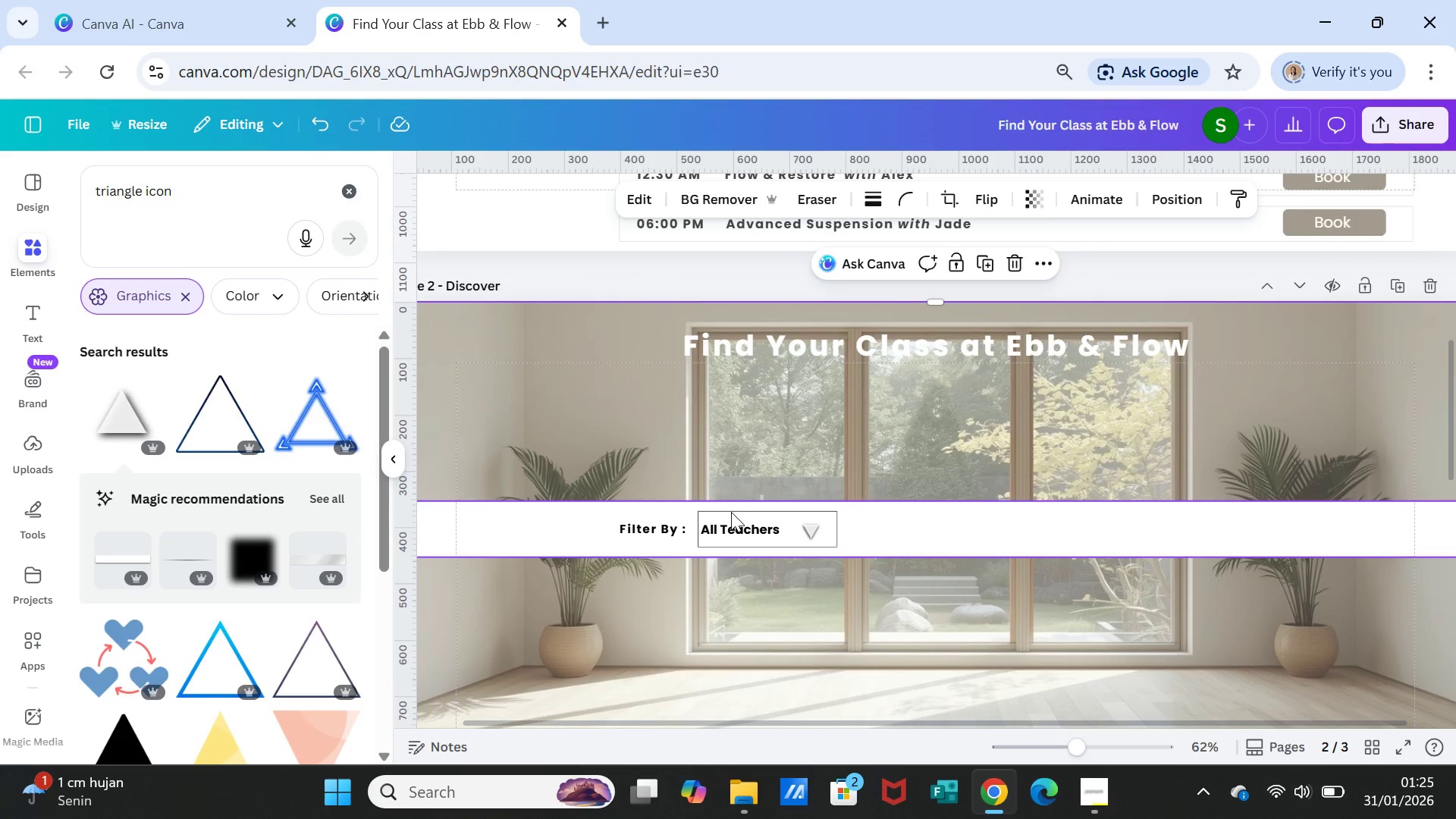 
left_click([731, 515])
 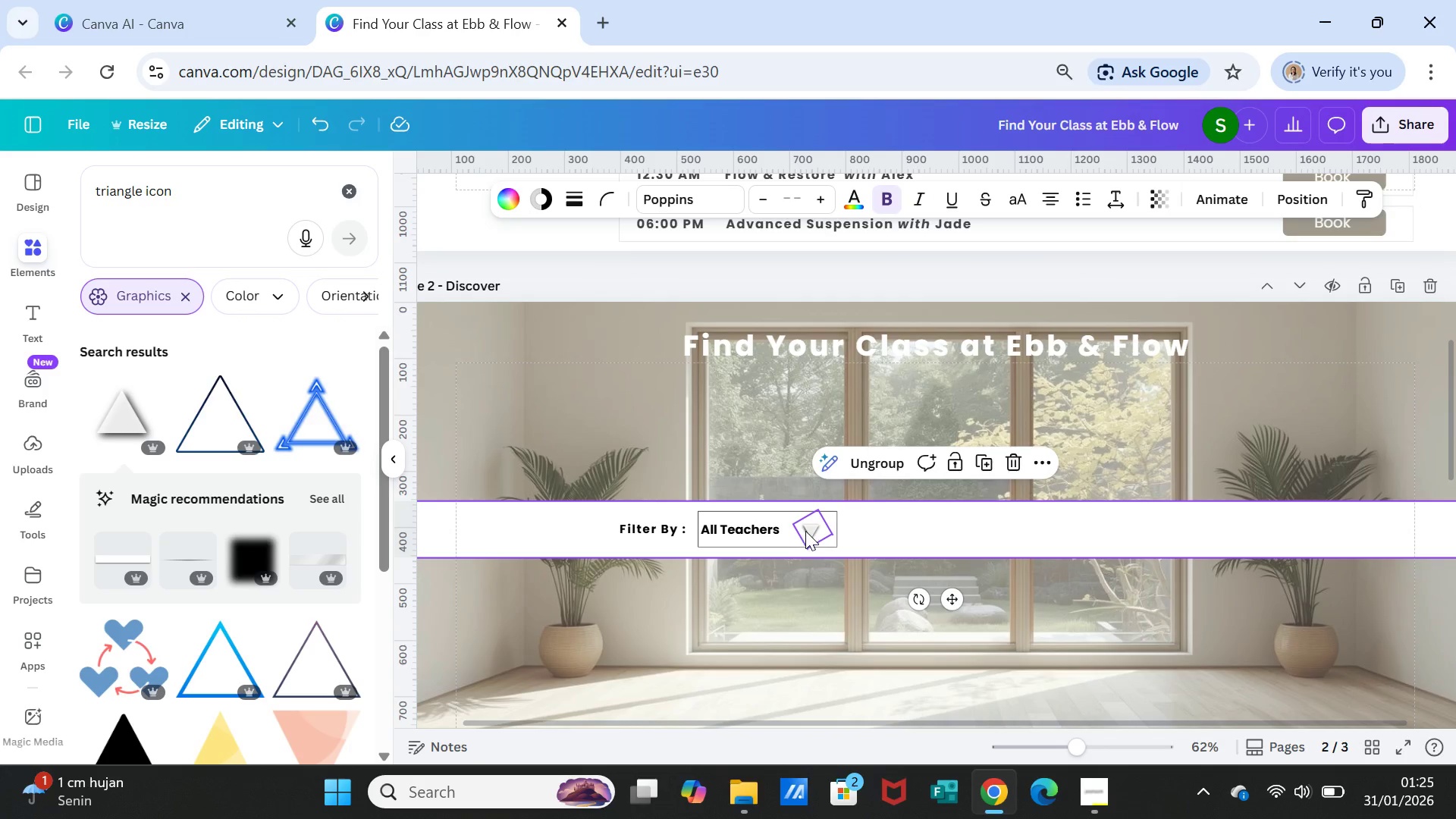 
left_click([805, 531])
 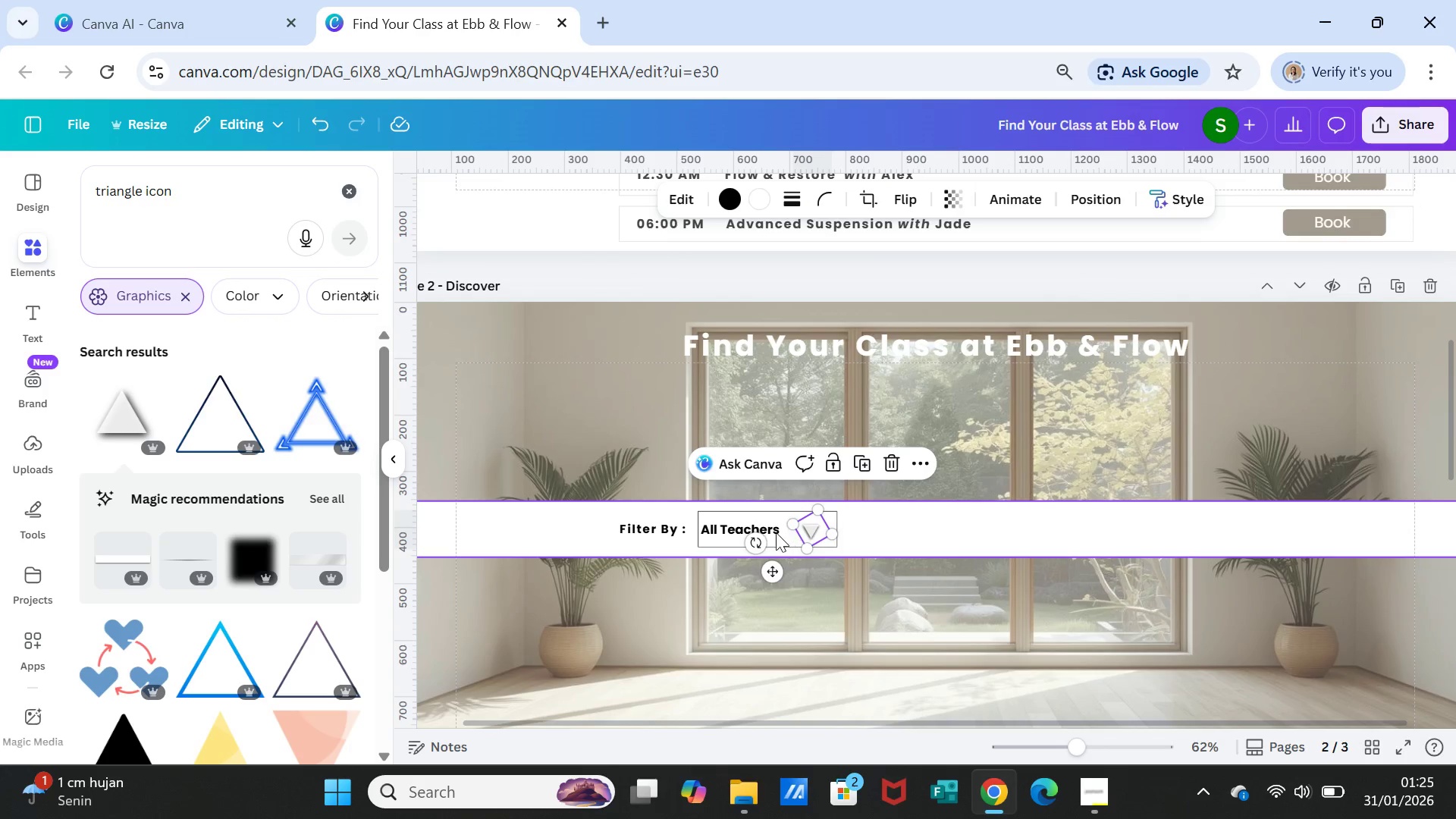 
hold_key(key=ShiftLeft, duration=4.52)
left_click([745, 510])
 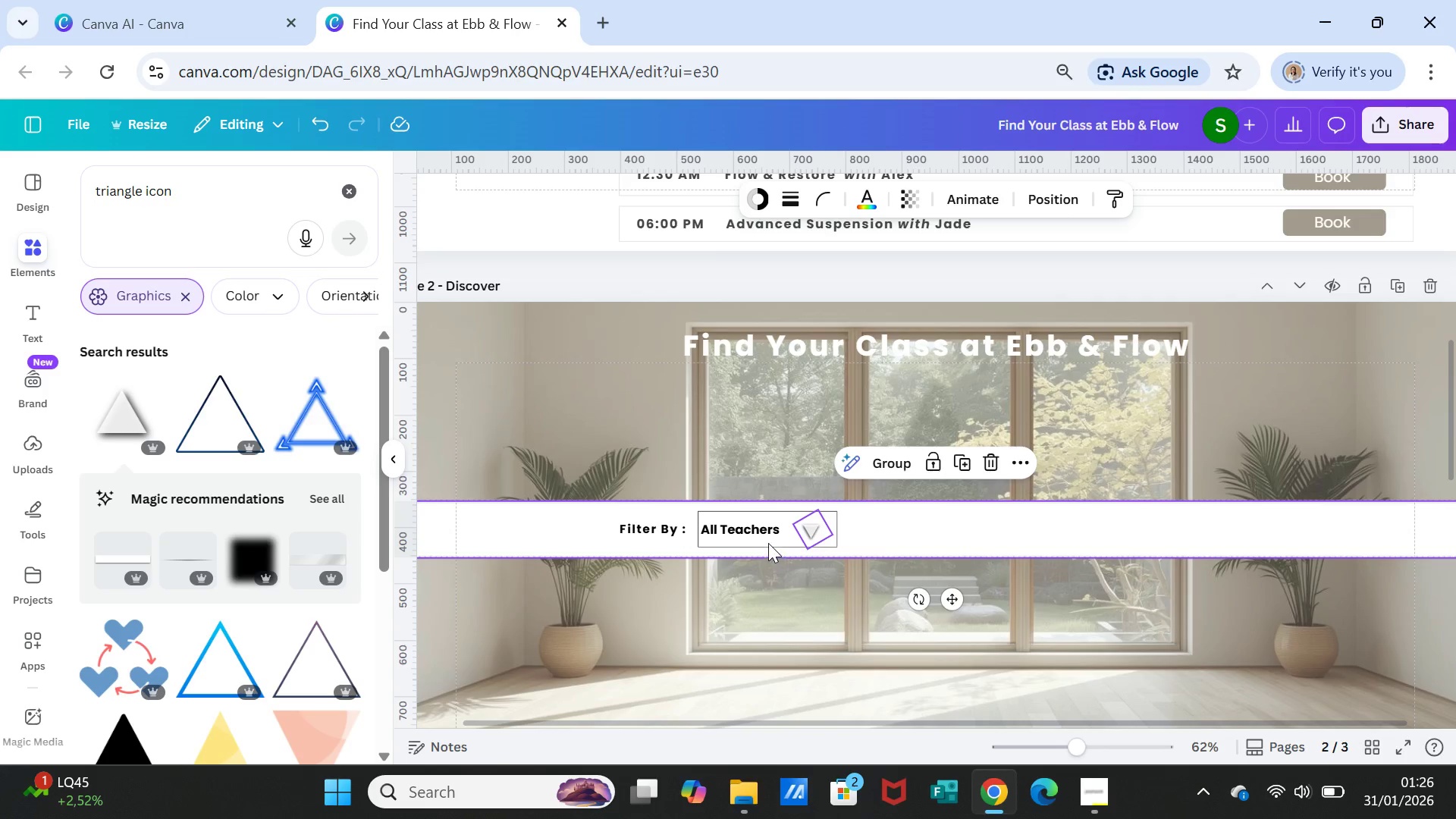 
left_click([766, 539])
 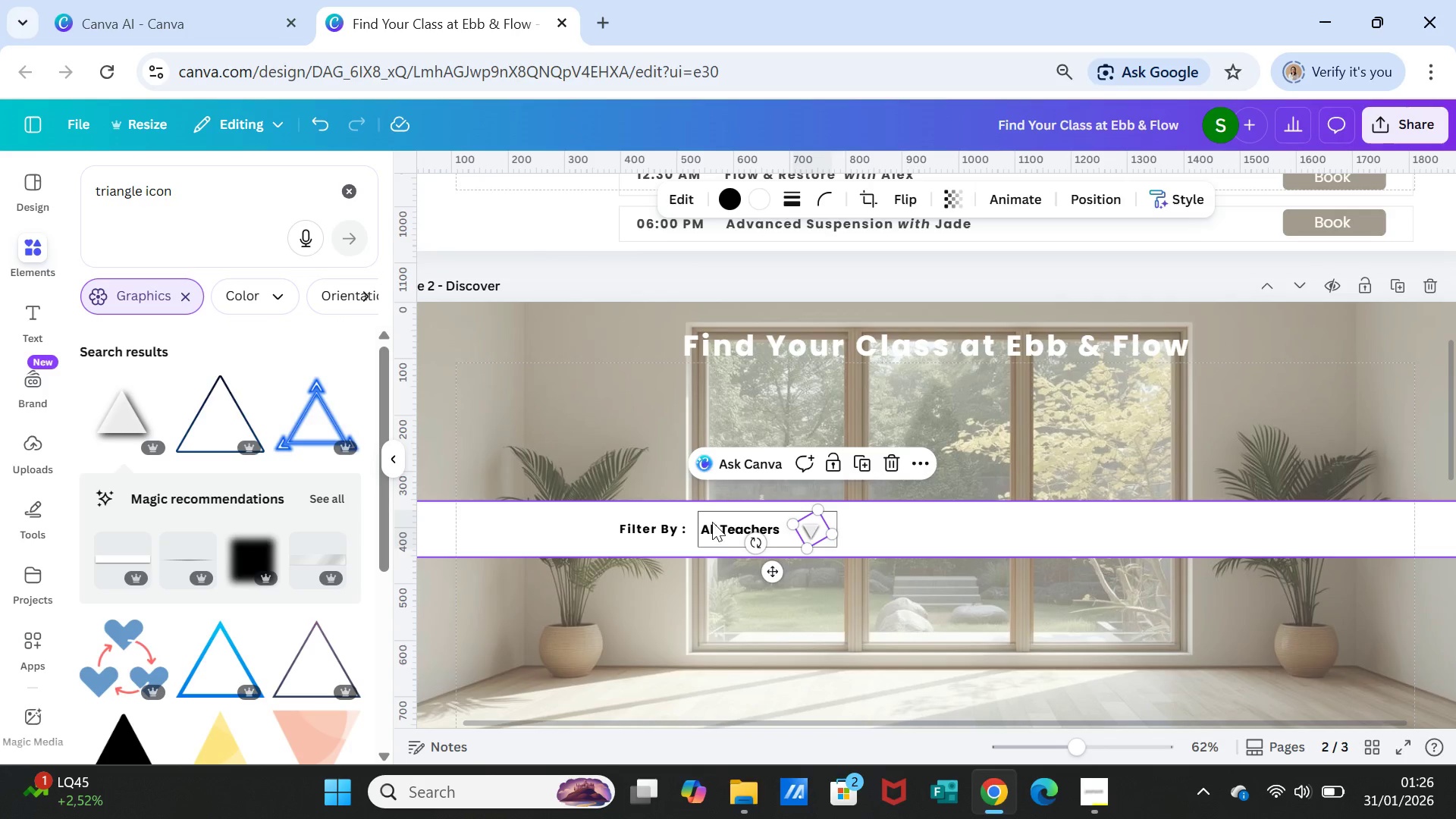 
left_click([712, 522])
 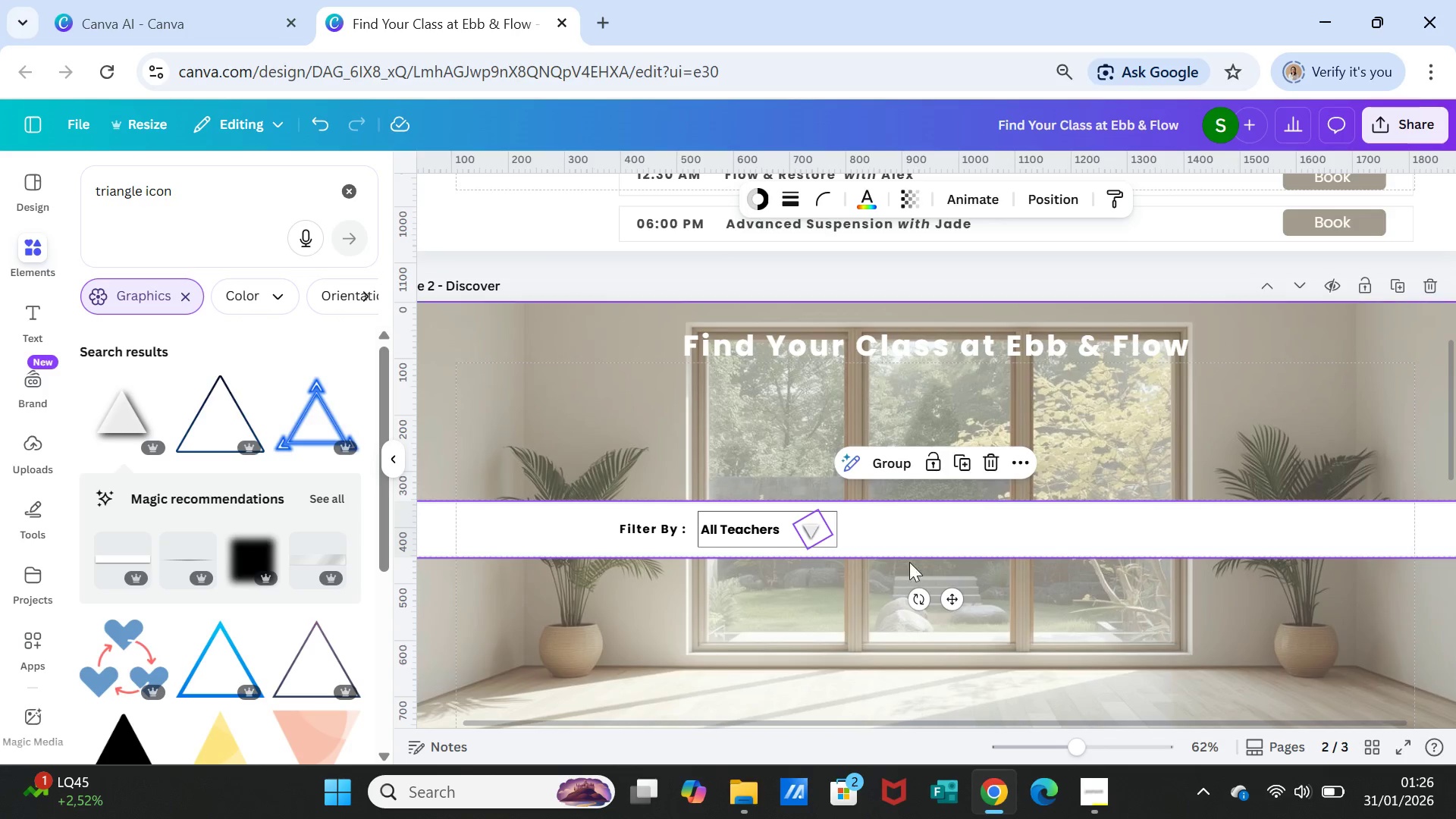 
left_click([917, 557])
 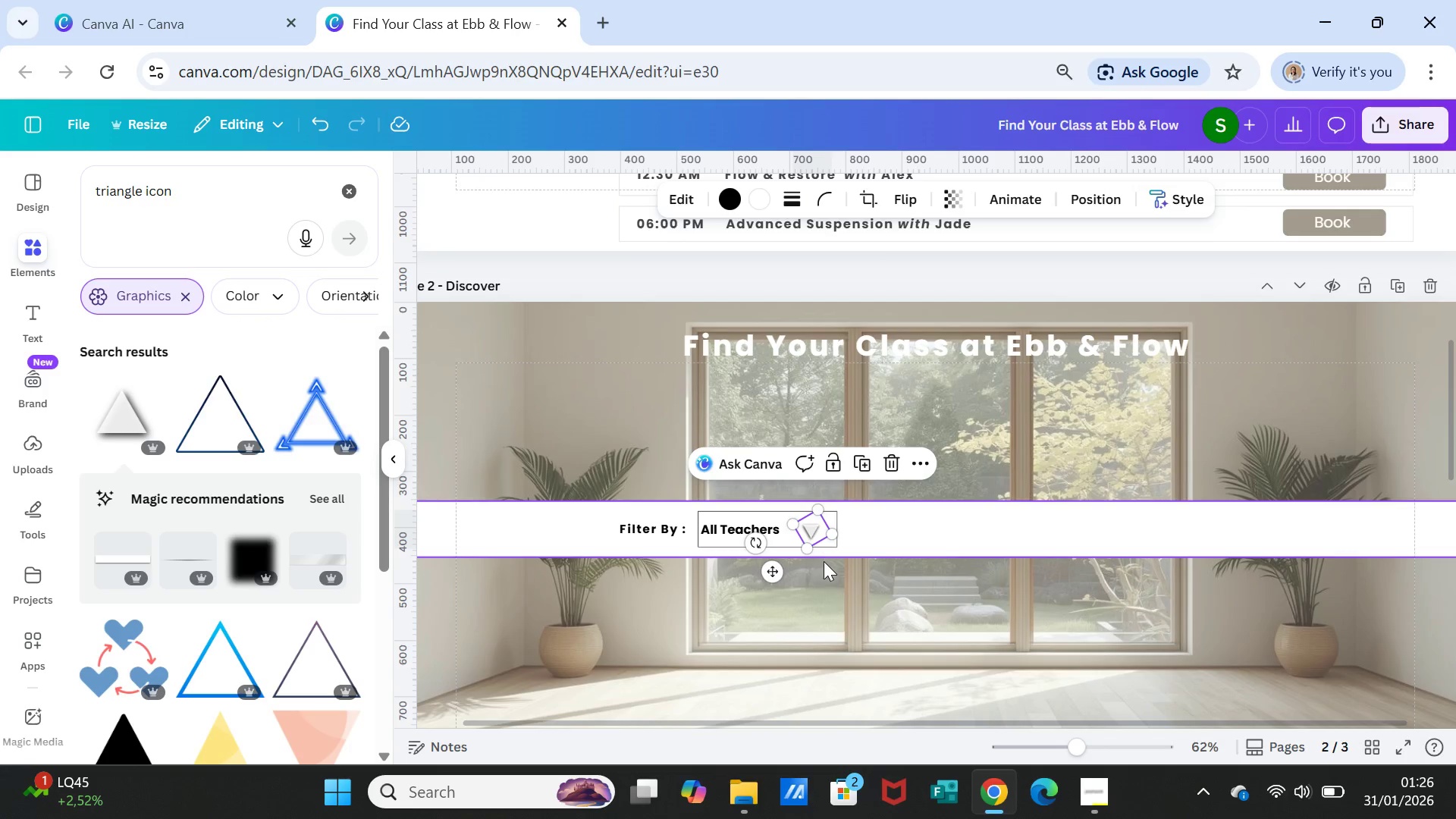 
left_click_drag(start_coordinate=[778, 567], to_coordinate=[772, 567])
 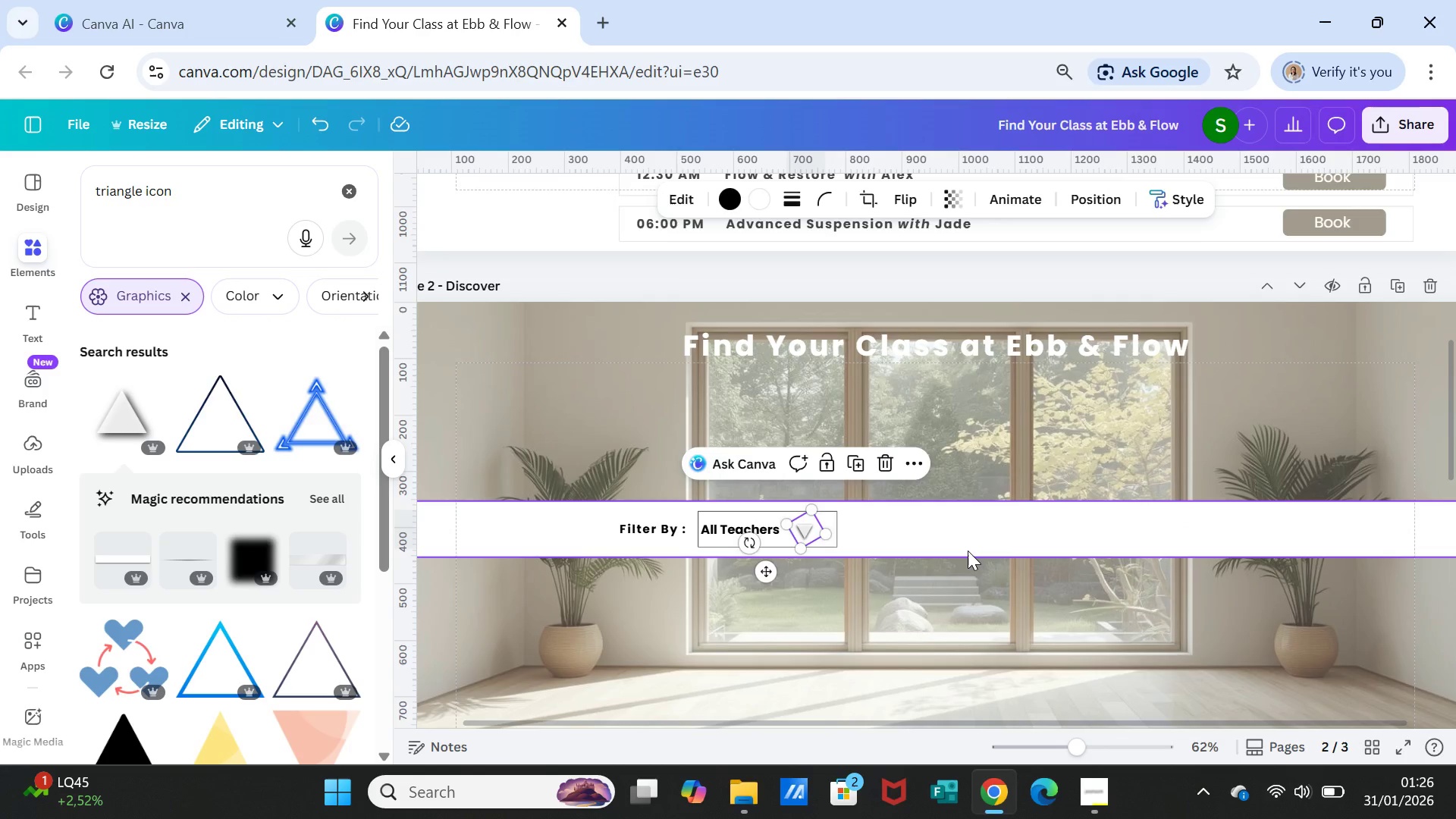 
left_click([968, 551])
 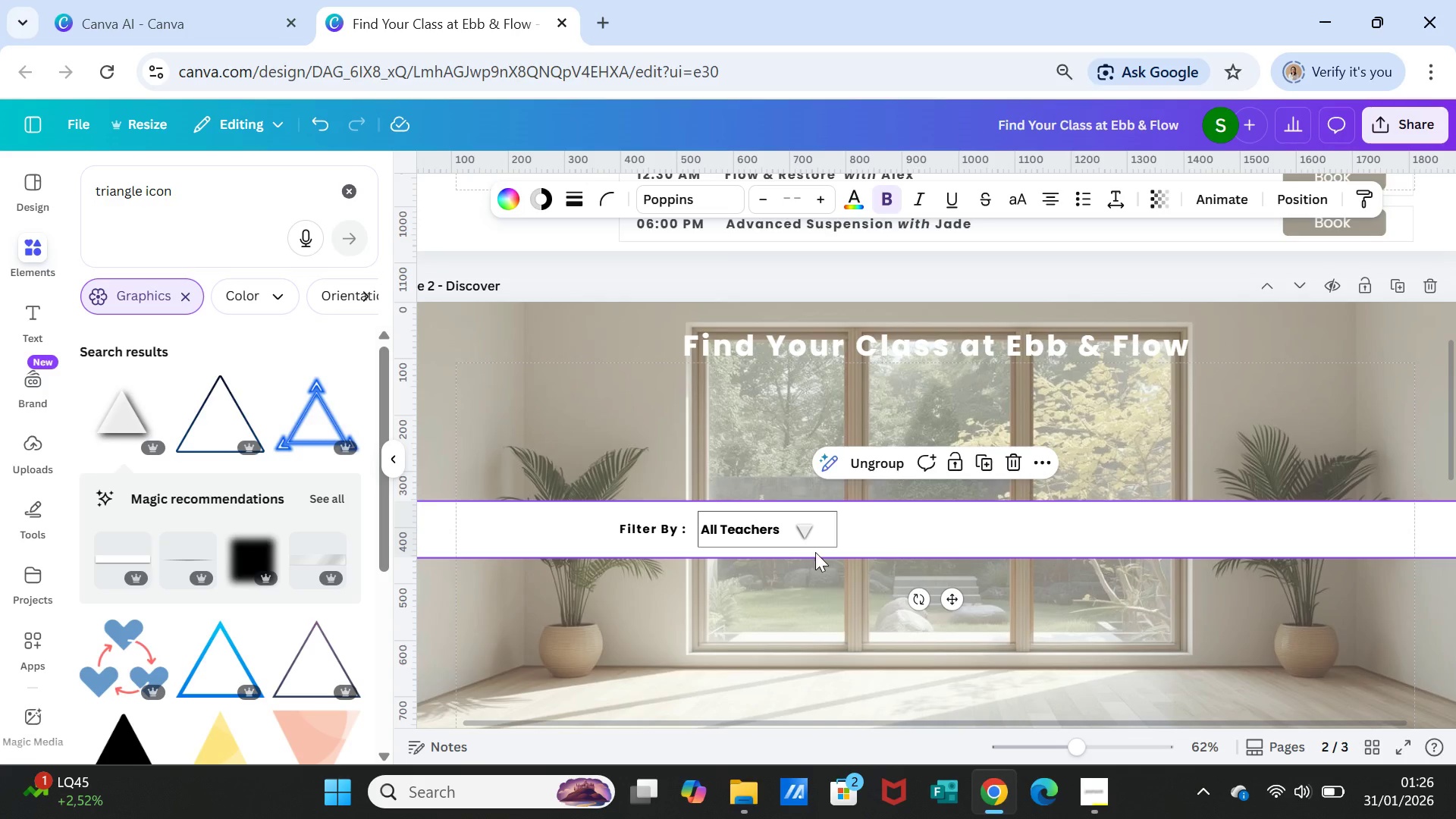 
left_click([824, 540])
 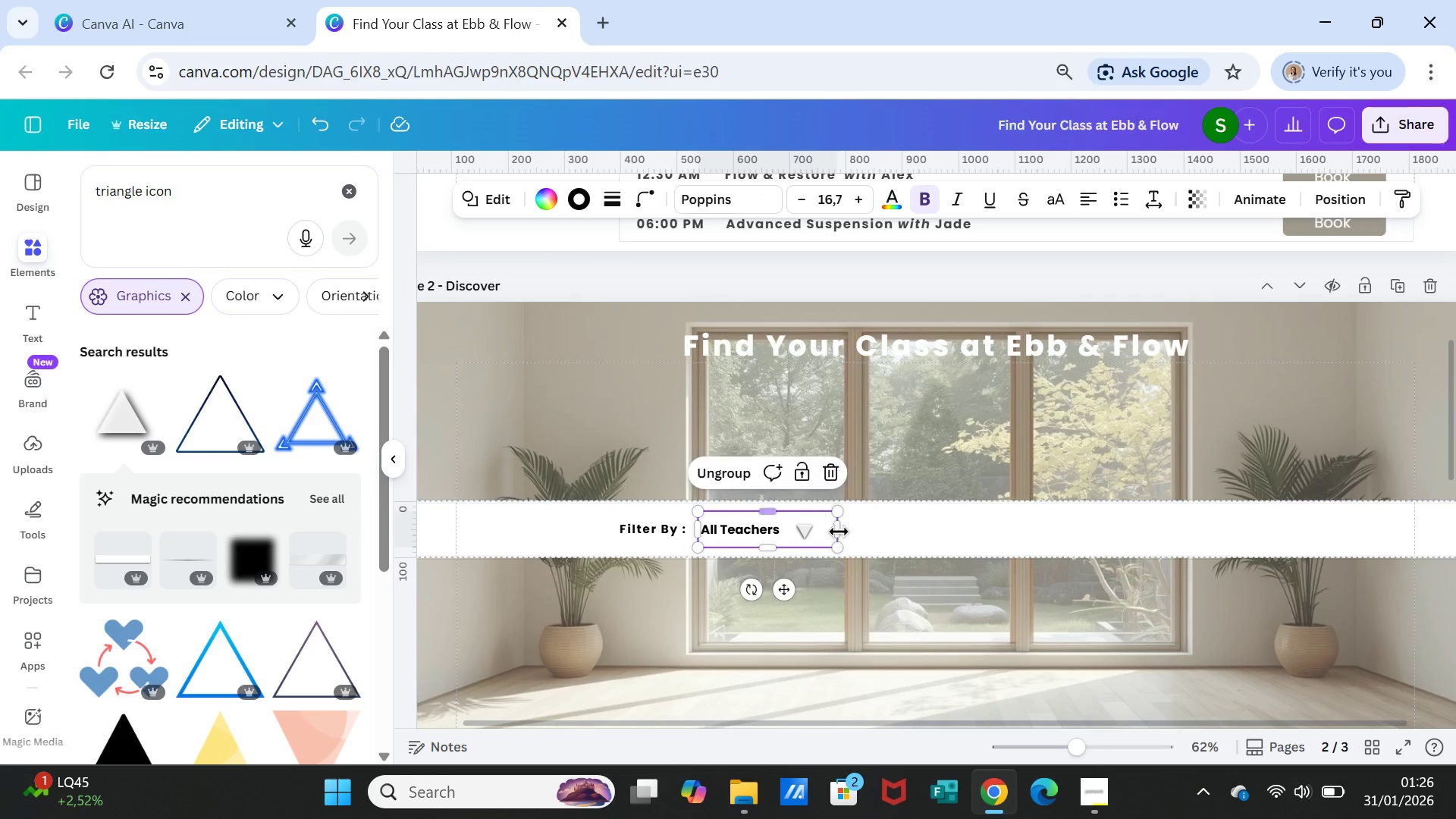 
hold_key(key=ShiftLeft, duration=0.31)
 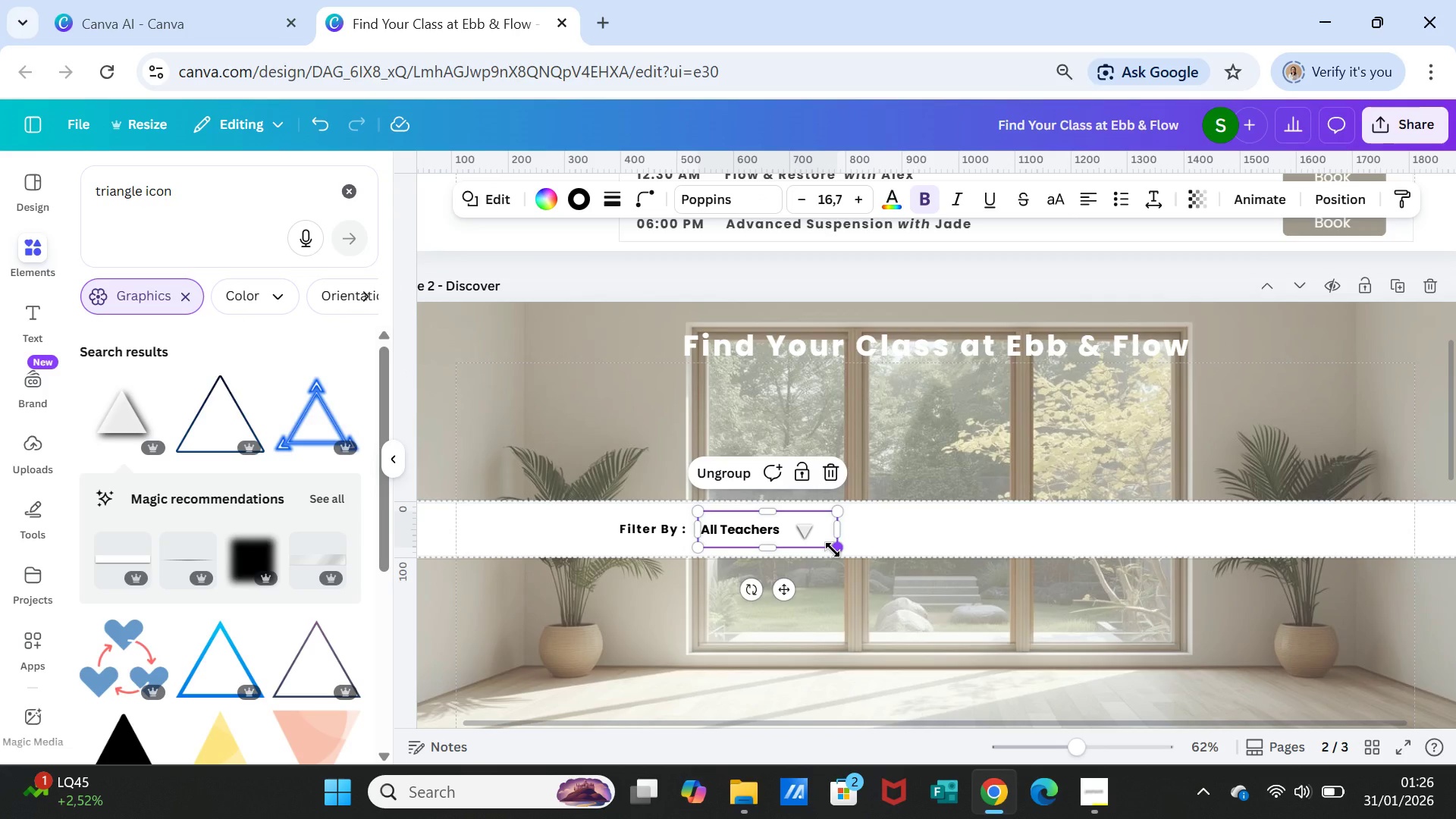 
key(Control+D)
 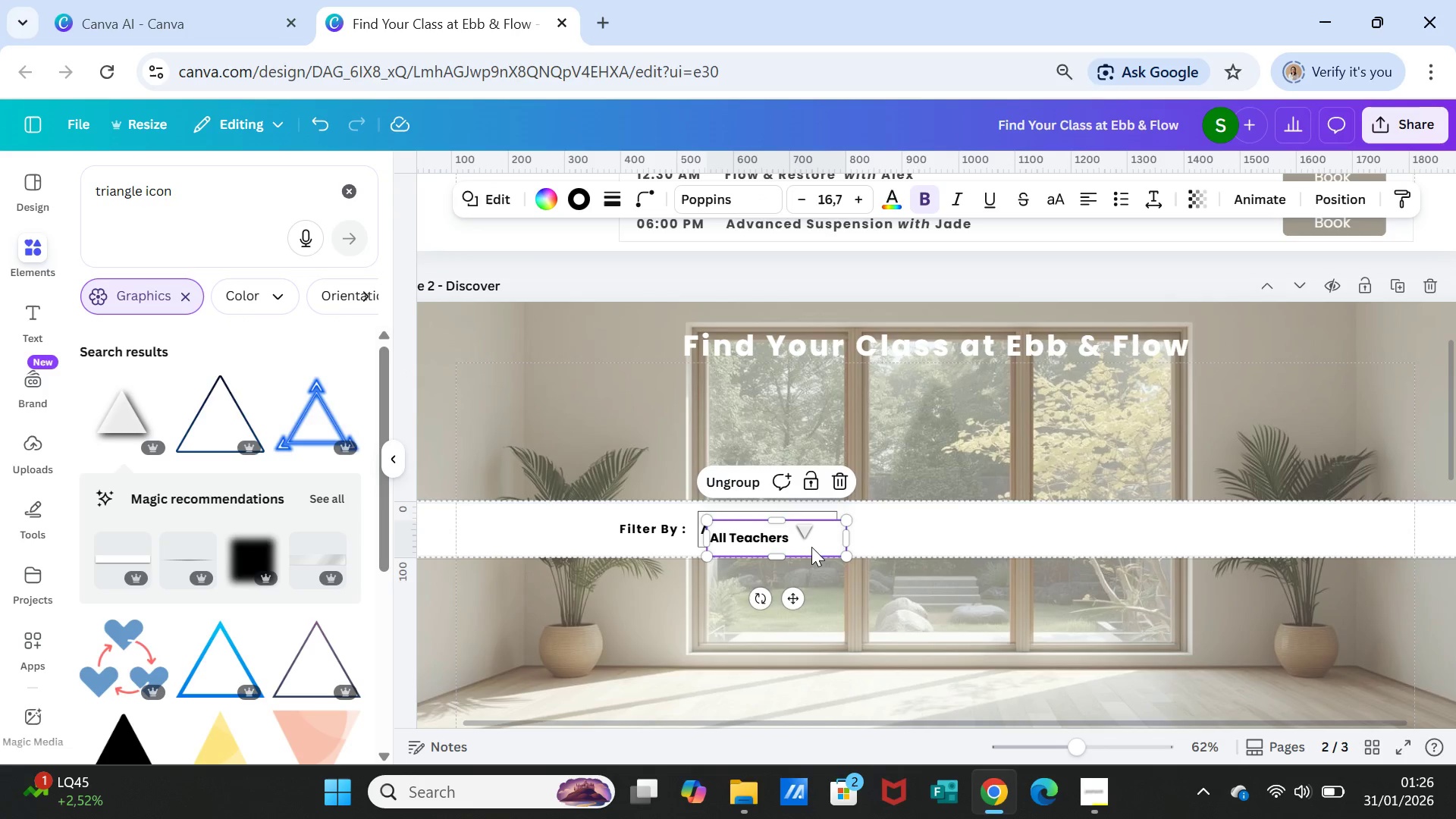 
left_click_drag(start_coordinate=[811, 545], to_coordinate=[981, 538])
 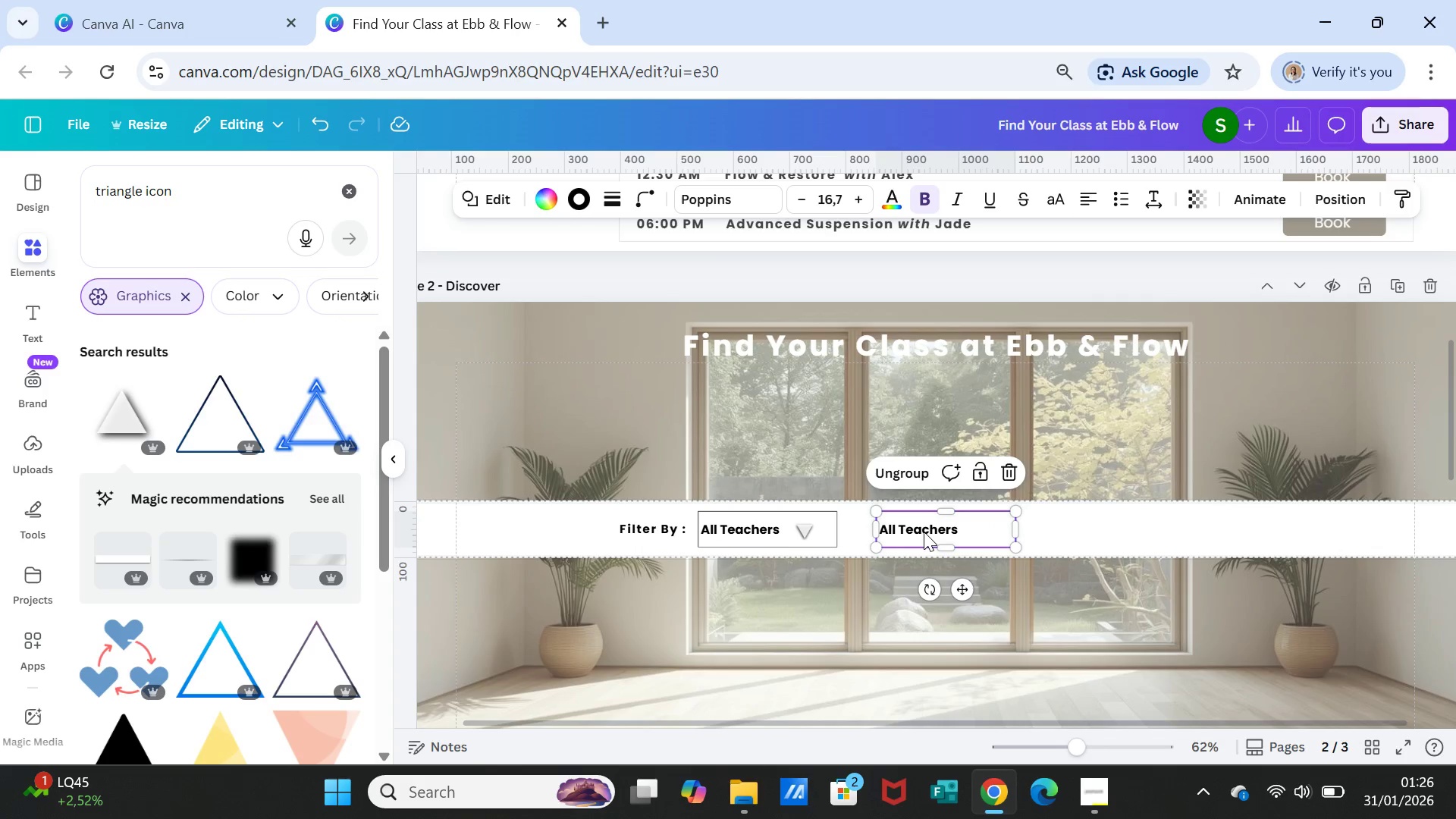 
double_click([924, 532])
 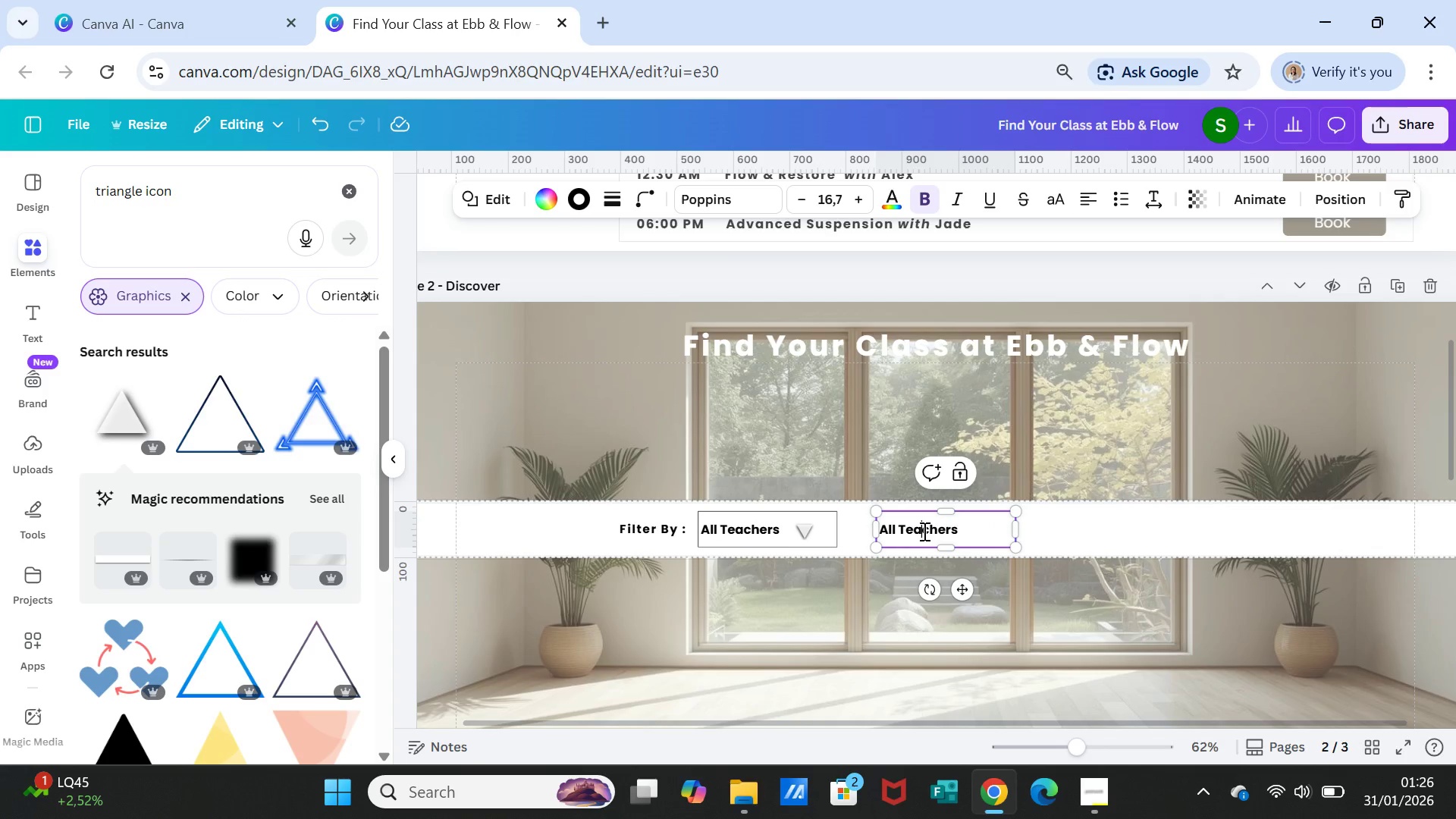 
double_click([923, 531])
 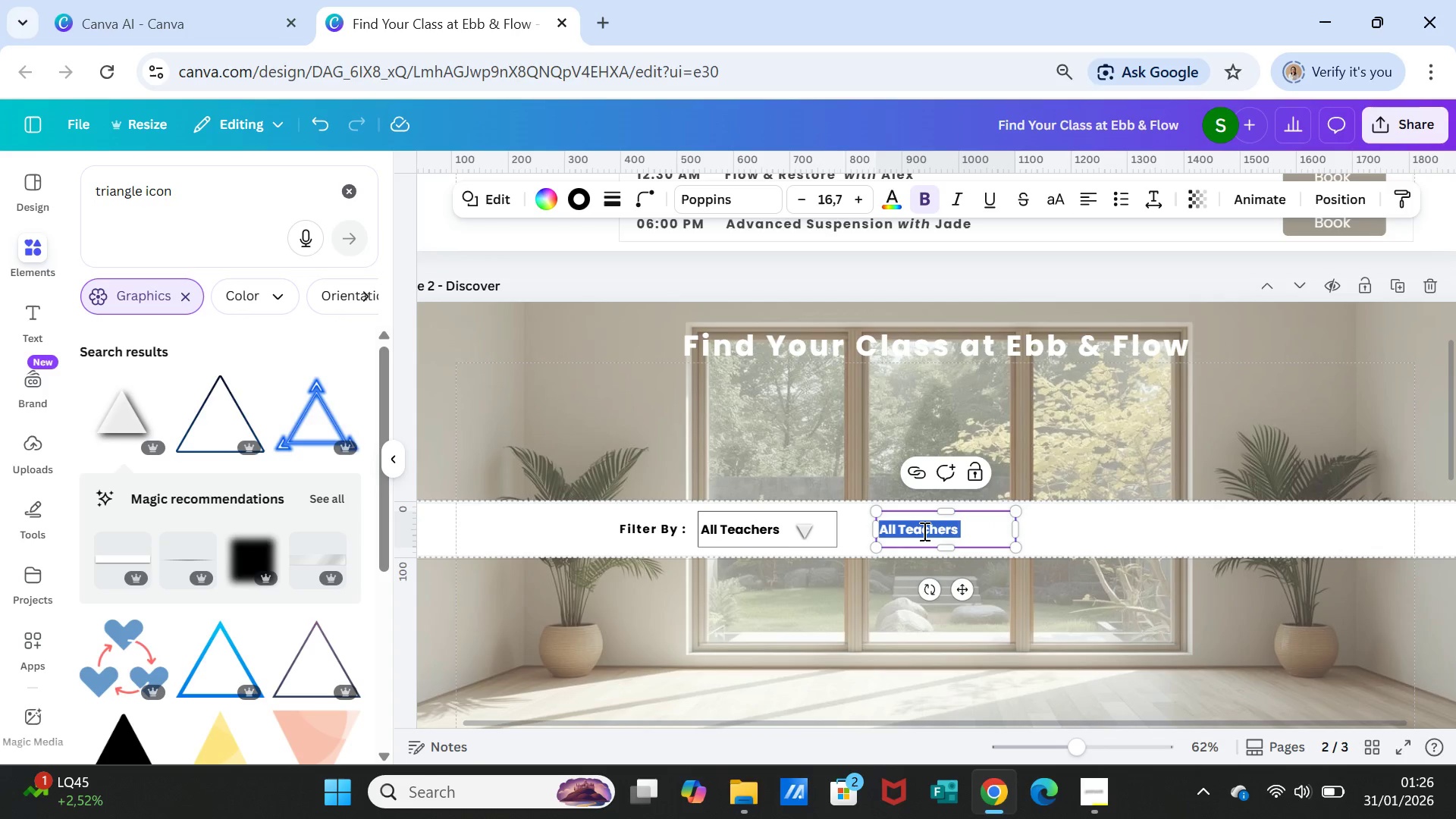 
triple_click([923, 531])
 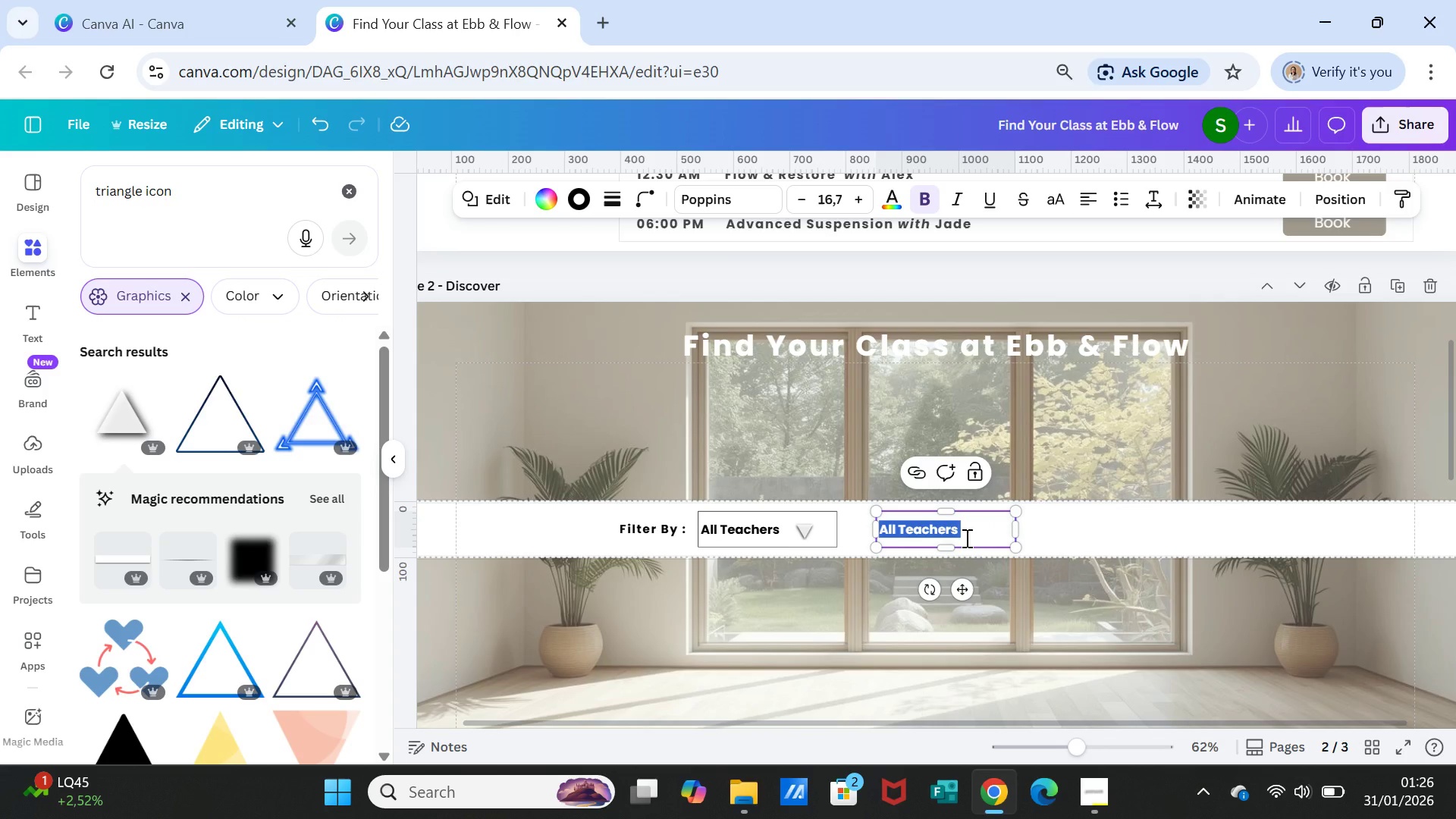 
type(Hammock Height)
 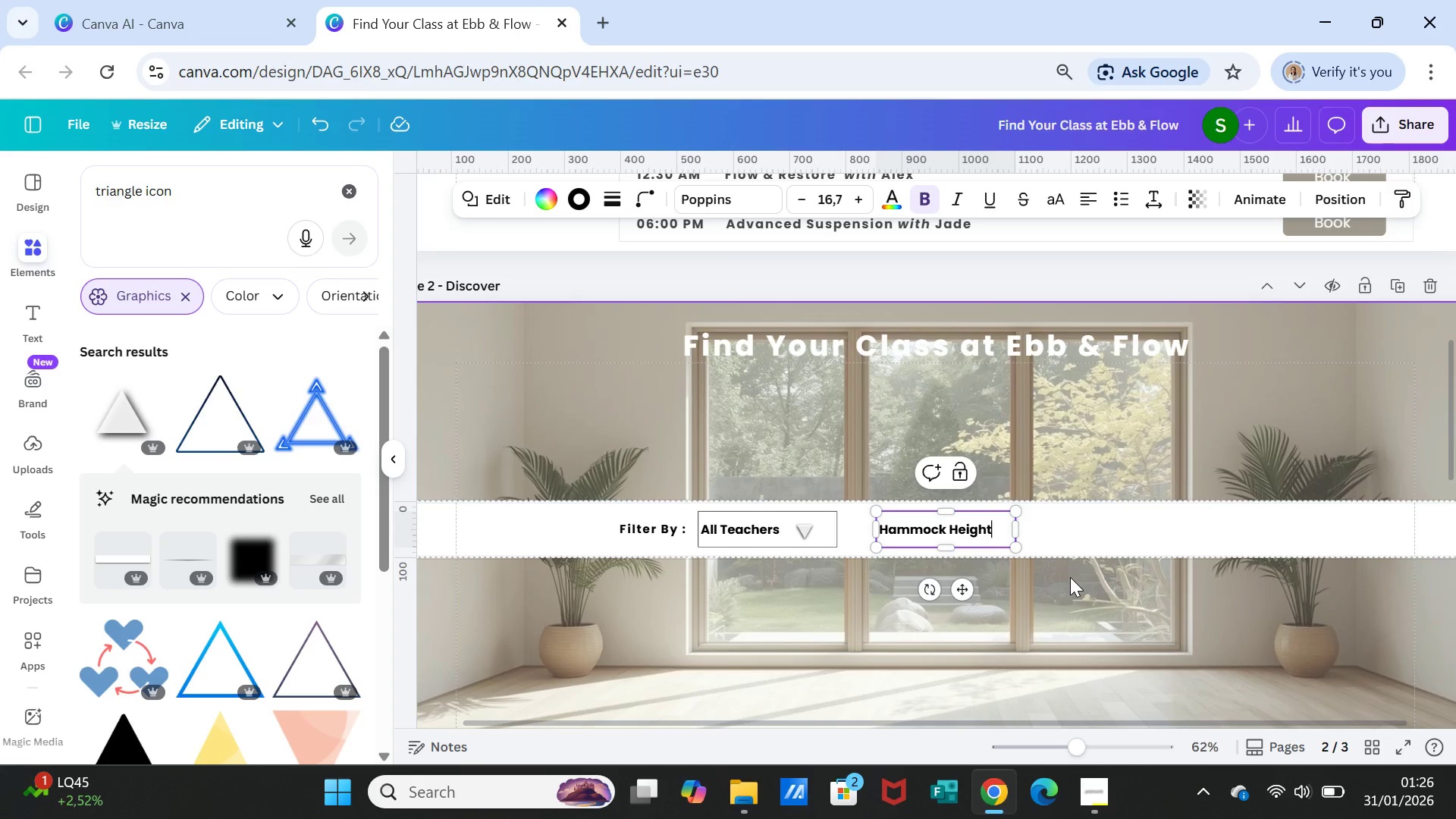 
wait(5.53)
 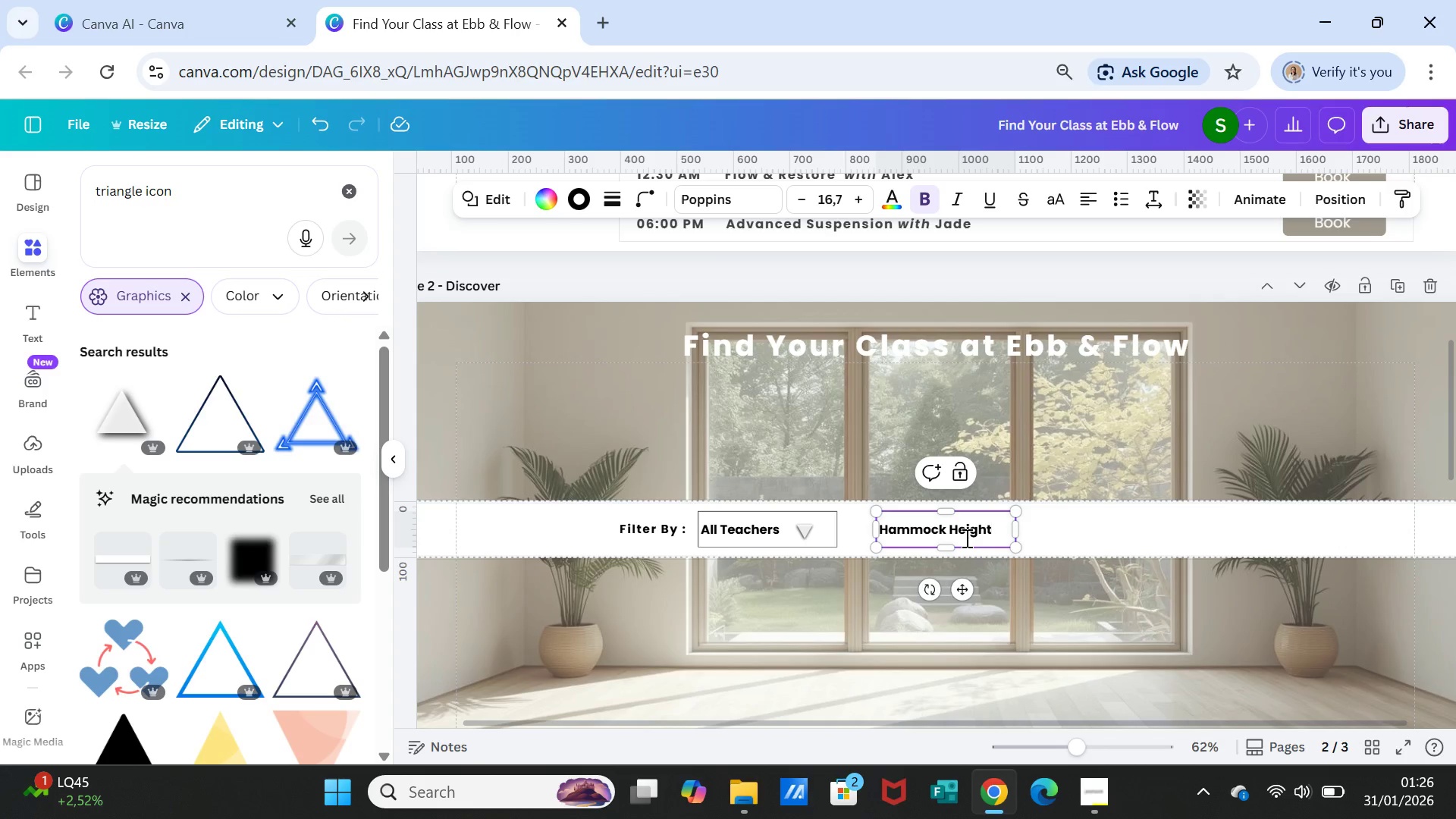 
left_click([1103, 601])
 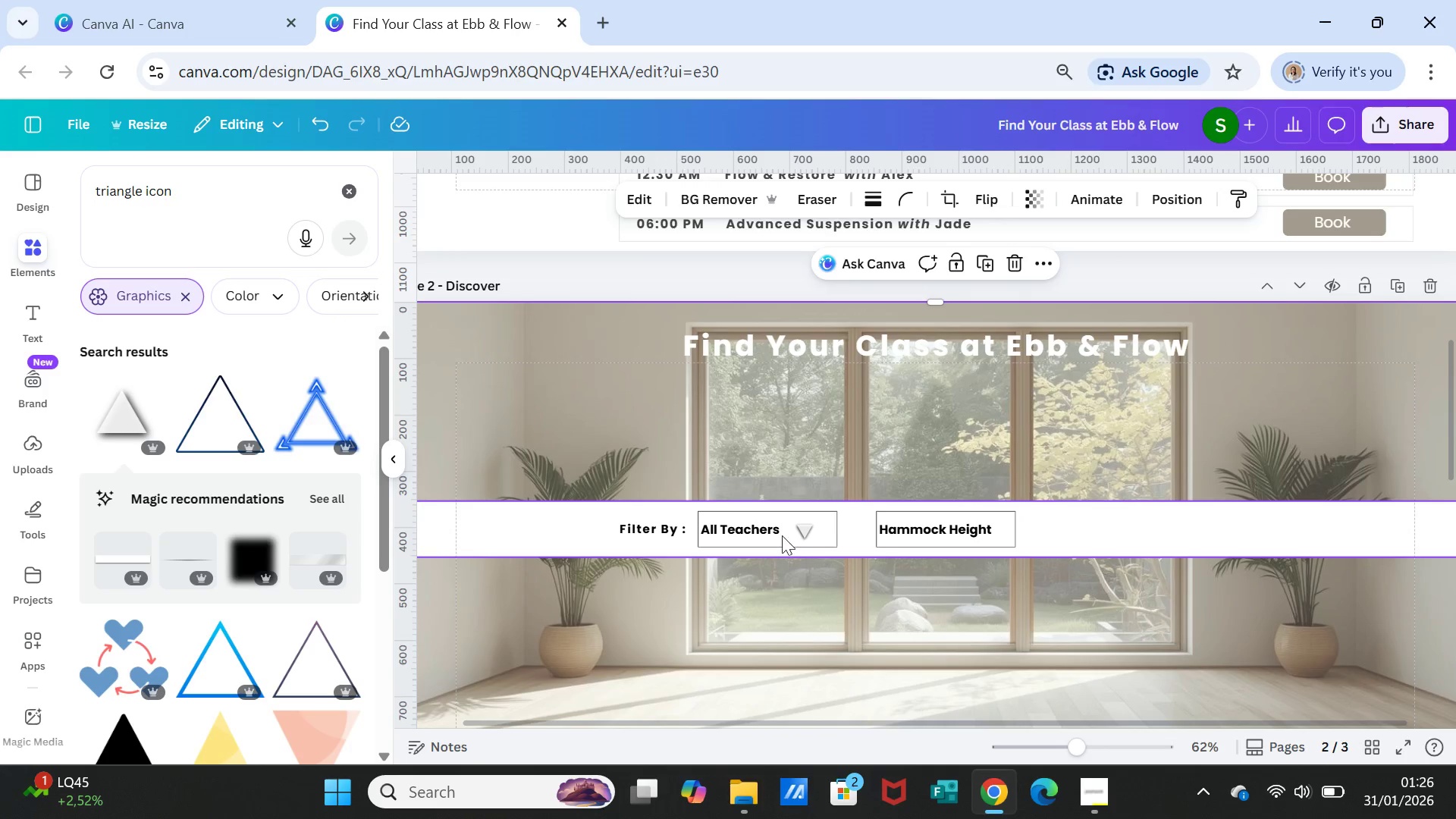 
left_click([800, 529])
 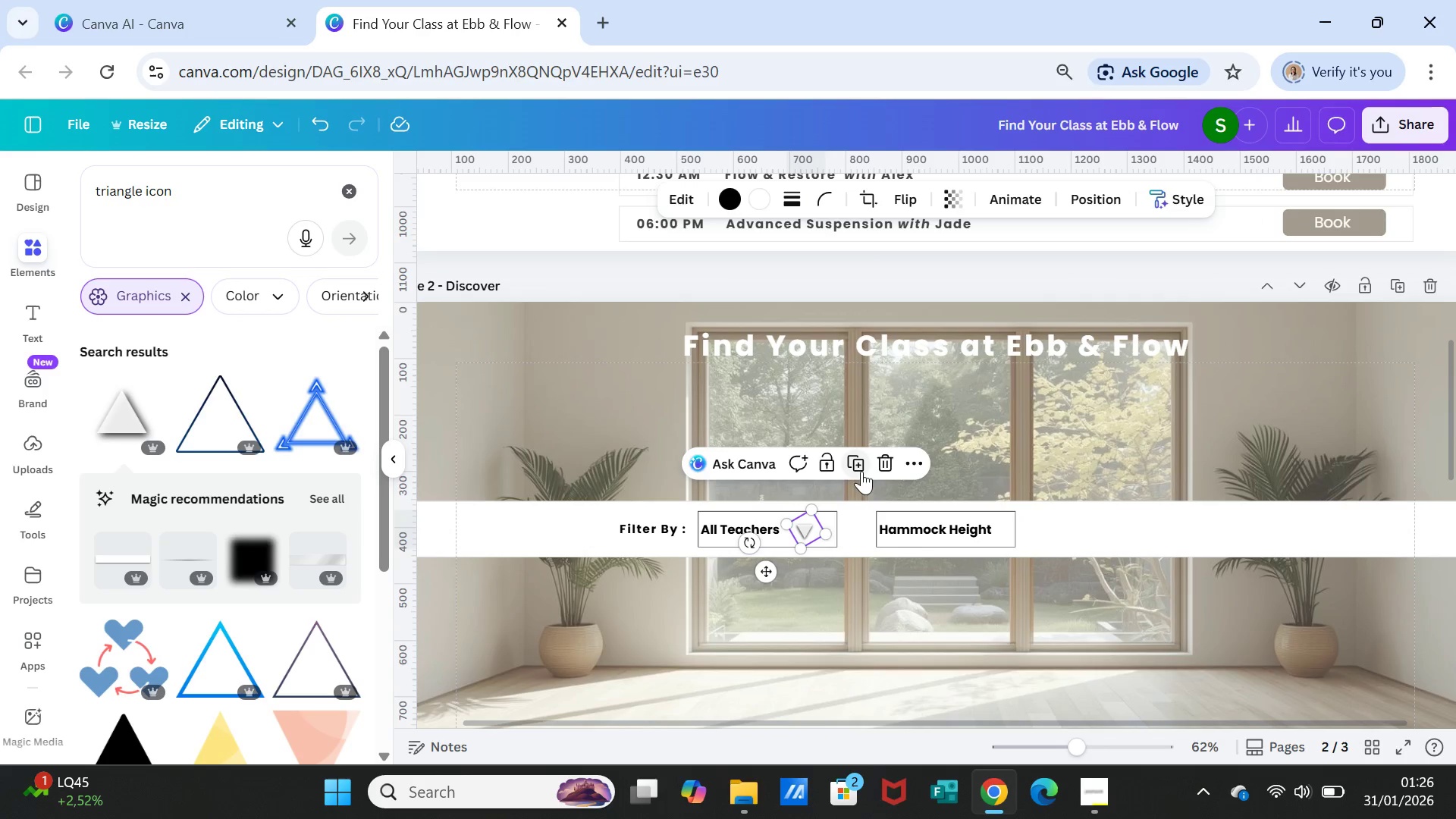 
left_click([856, 463])
 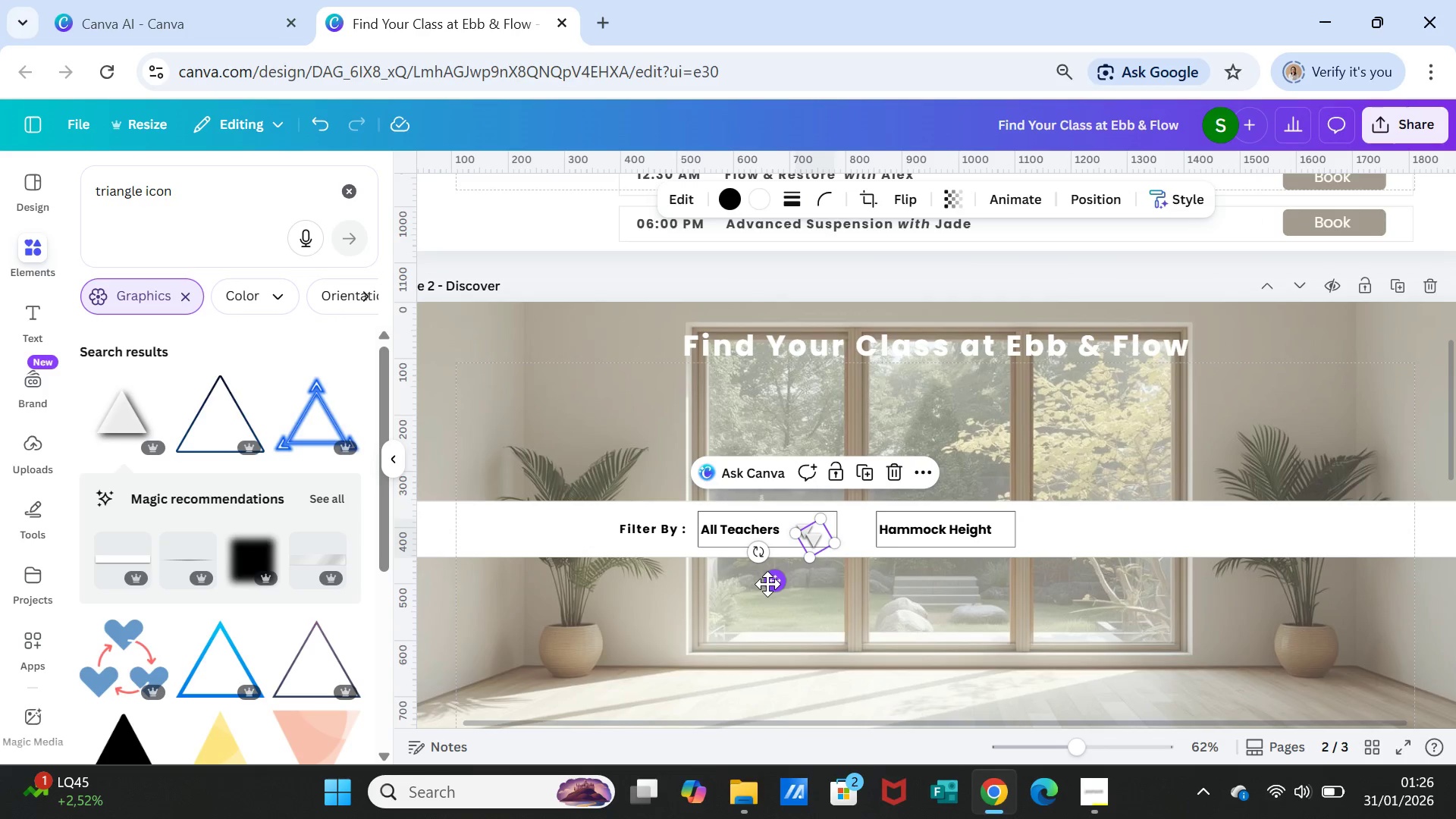 
left_click_drag(start_coordinate=[769, 584], to_coordinate=[959, 577])
 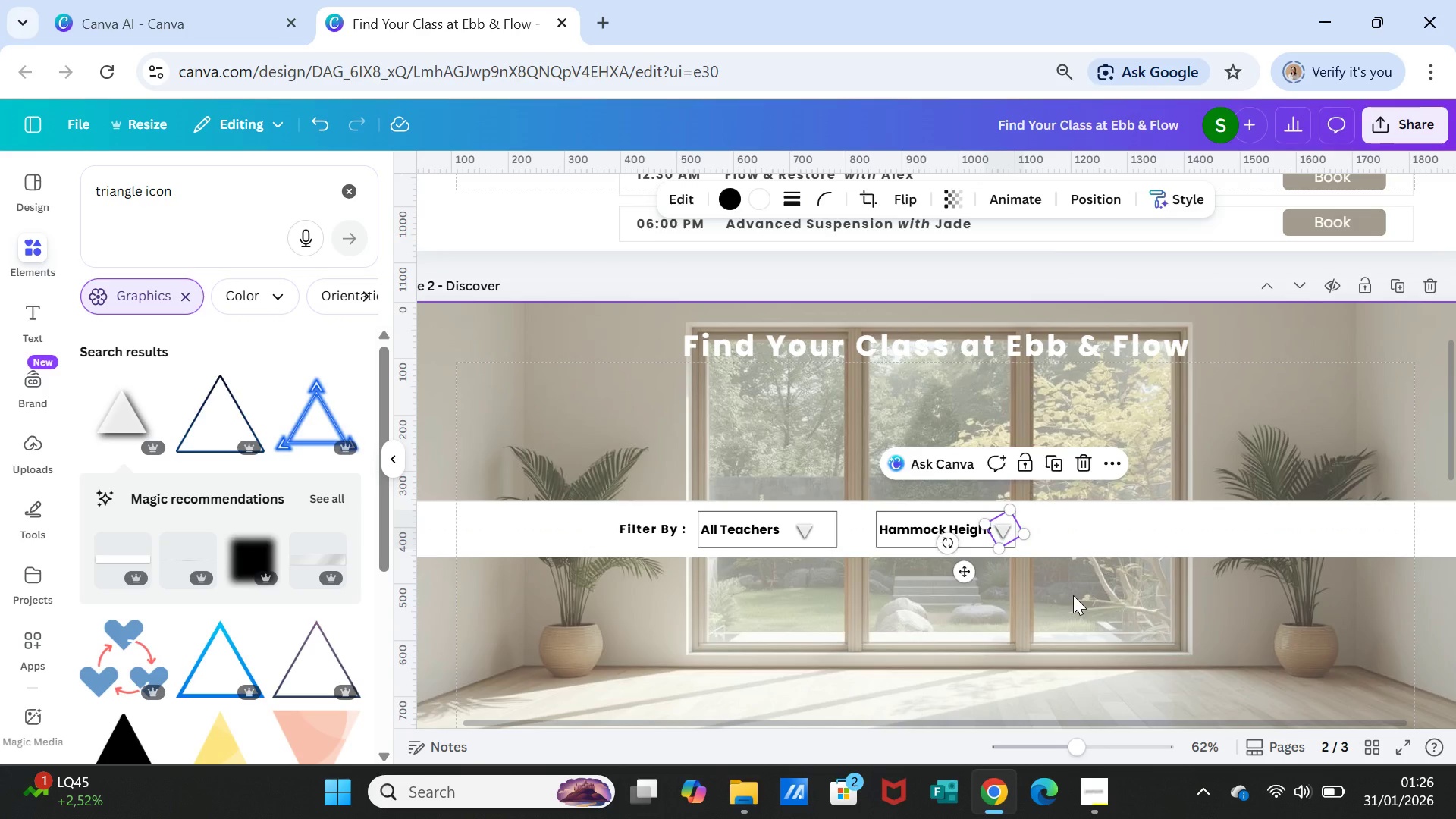 
left_click([1073, 595])
 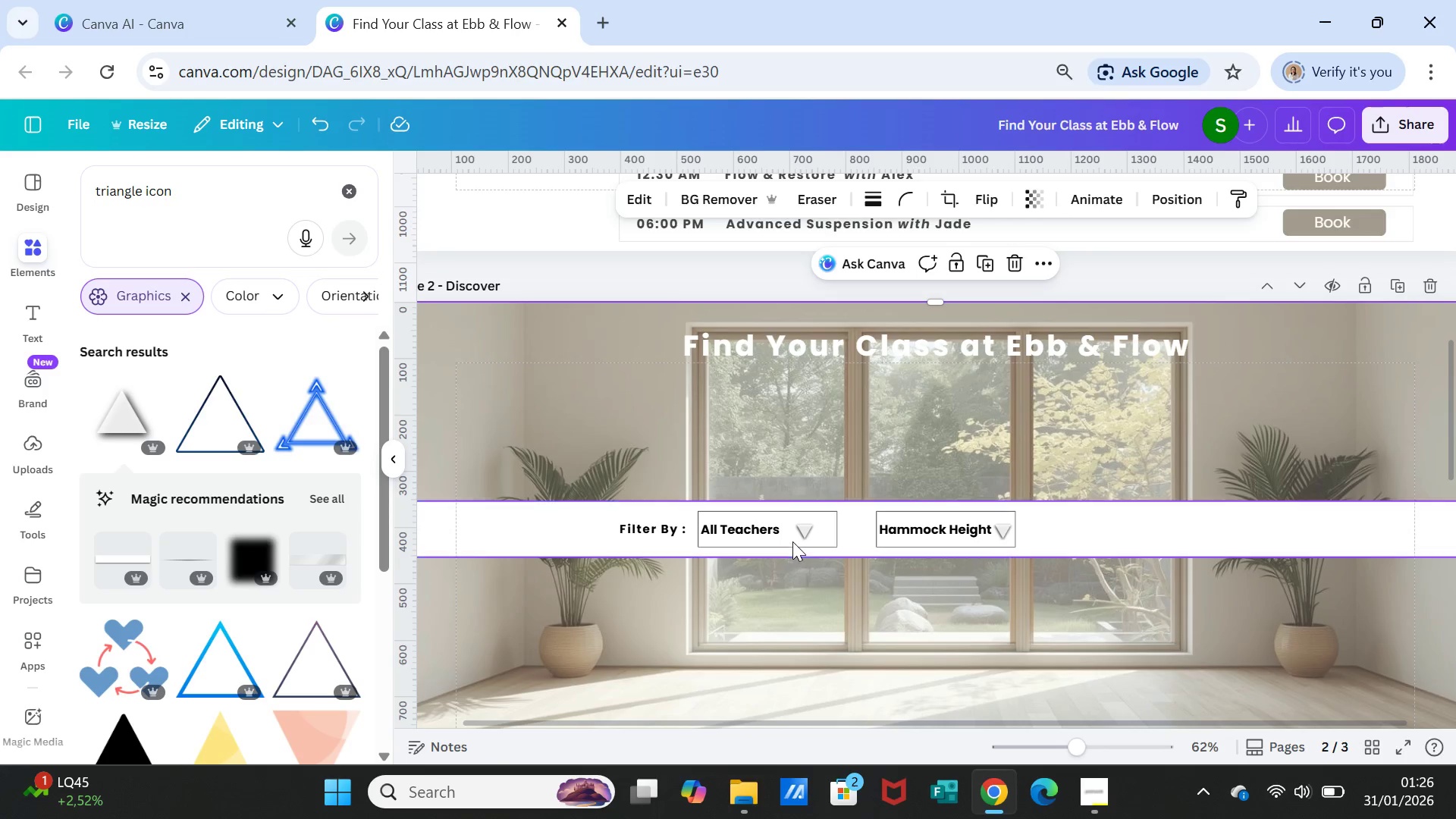 
left_click_drag(start_coordinate=[803, 529], to_coordinate=[814, 529])
 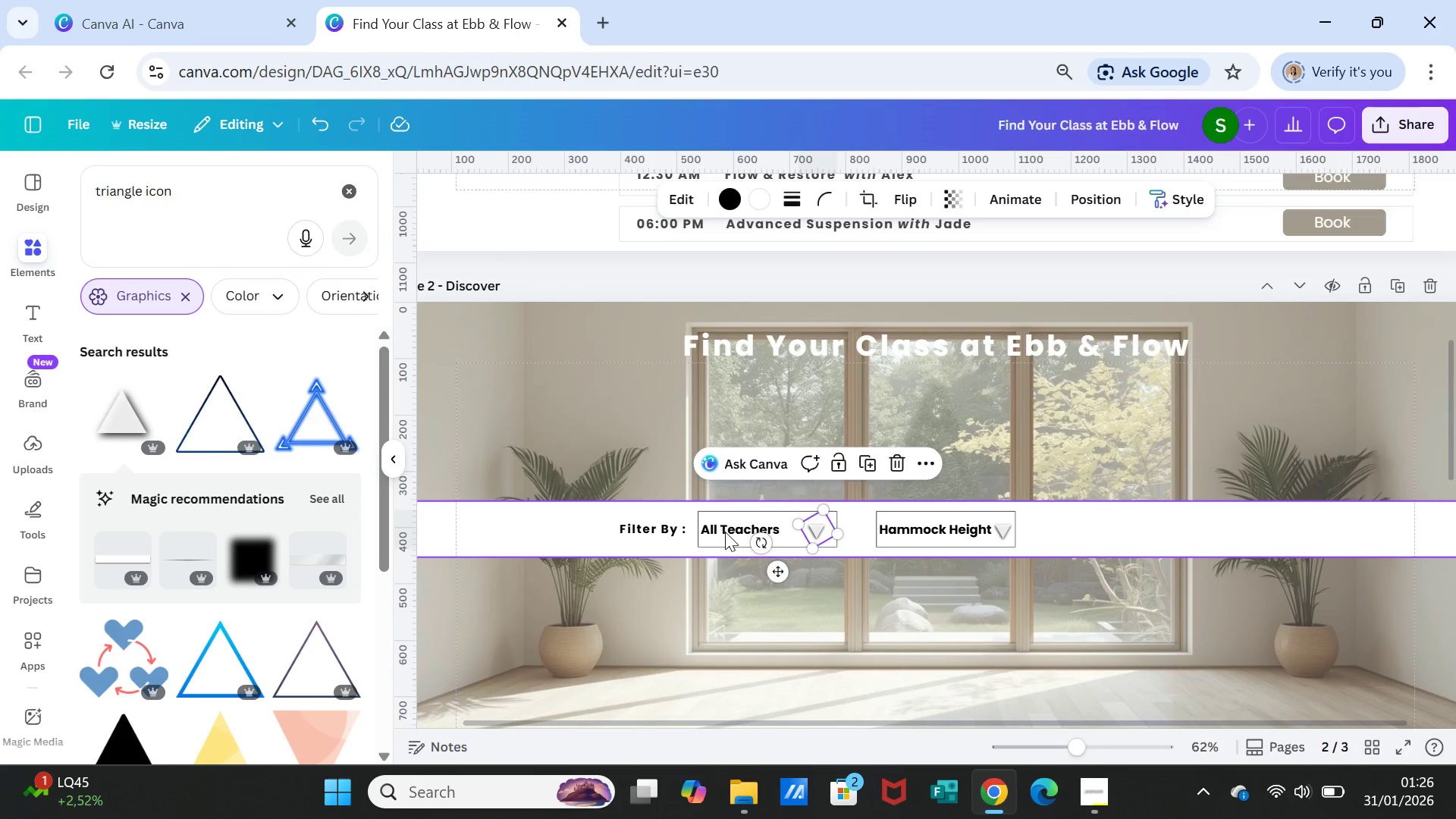 
left_click([725, 532])
 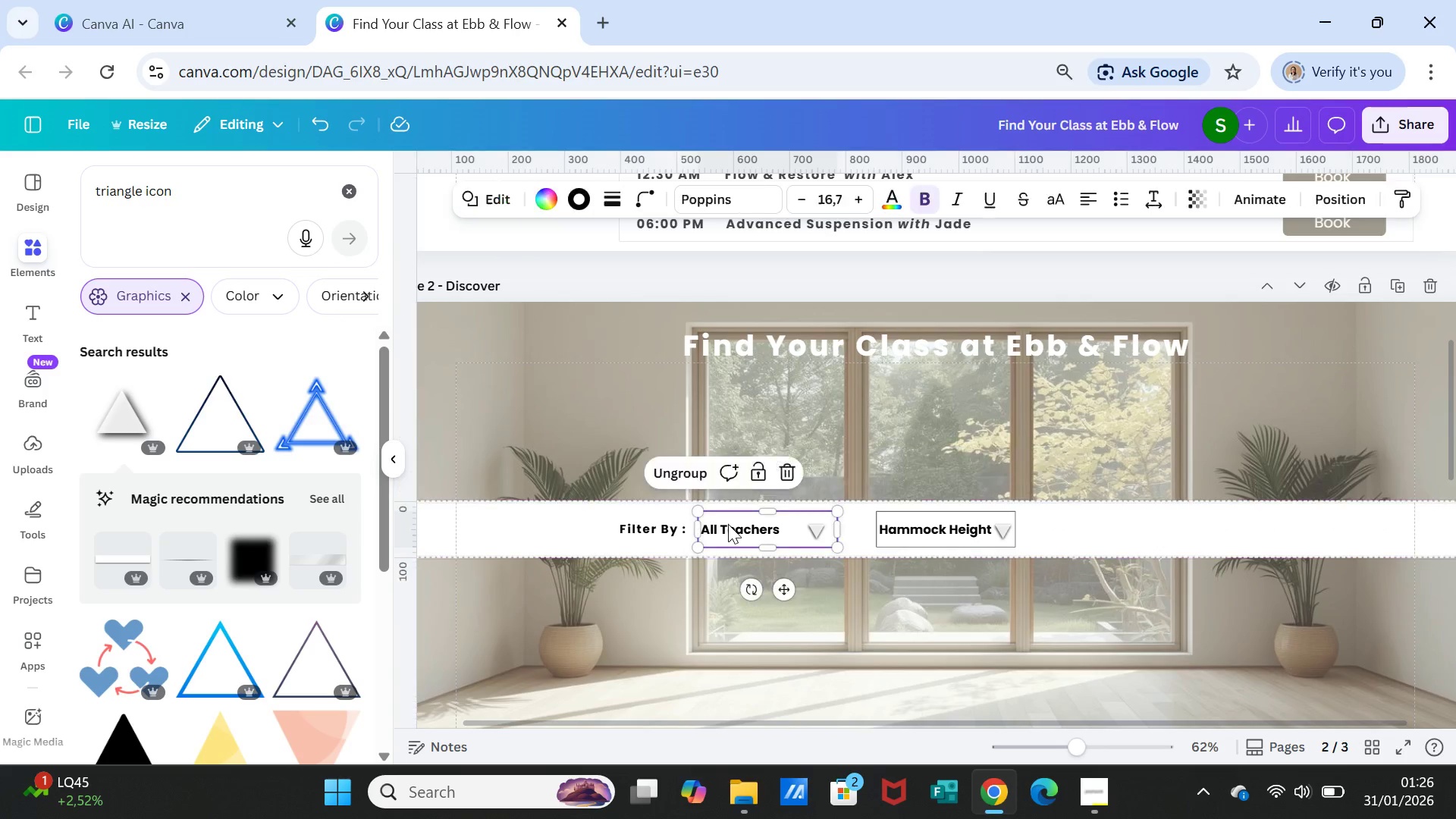 
double_click([728, 524])
 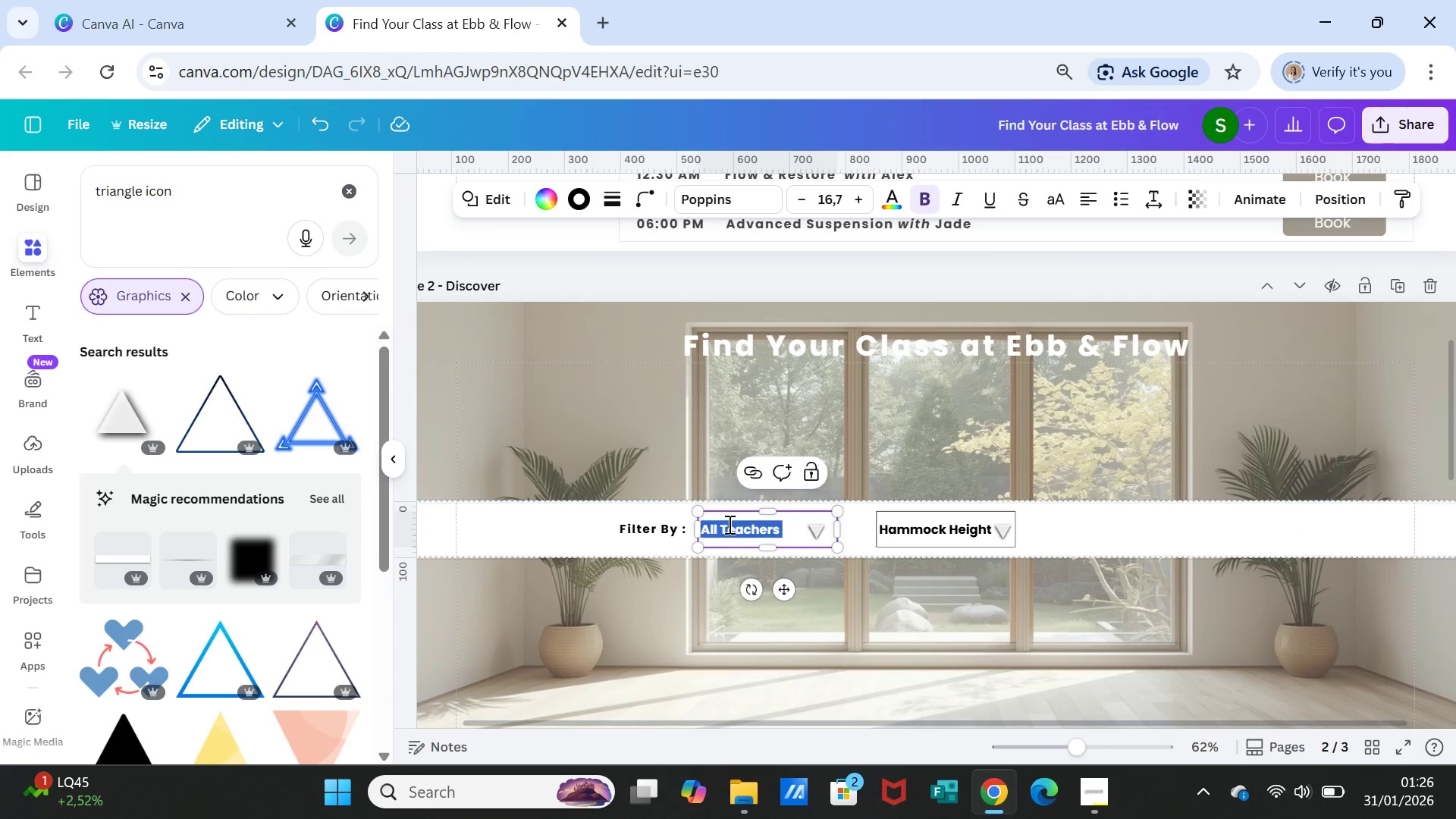 
triple_click([728, 524])
 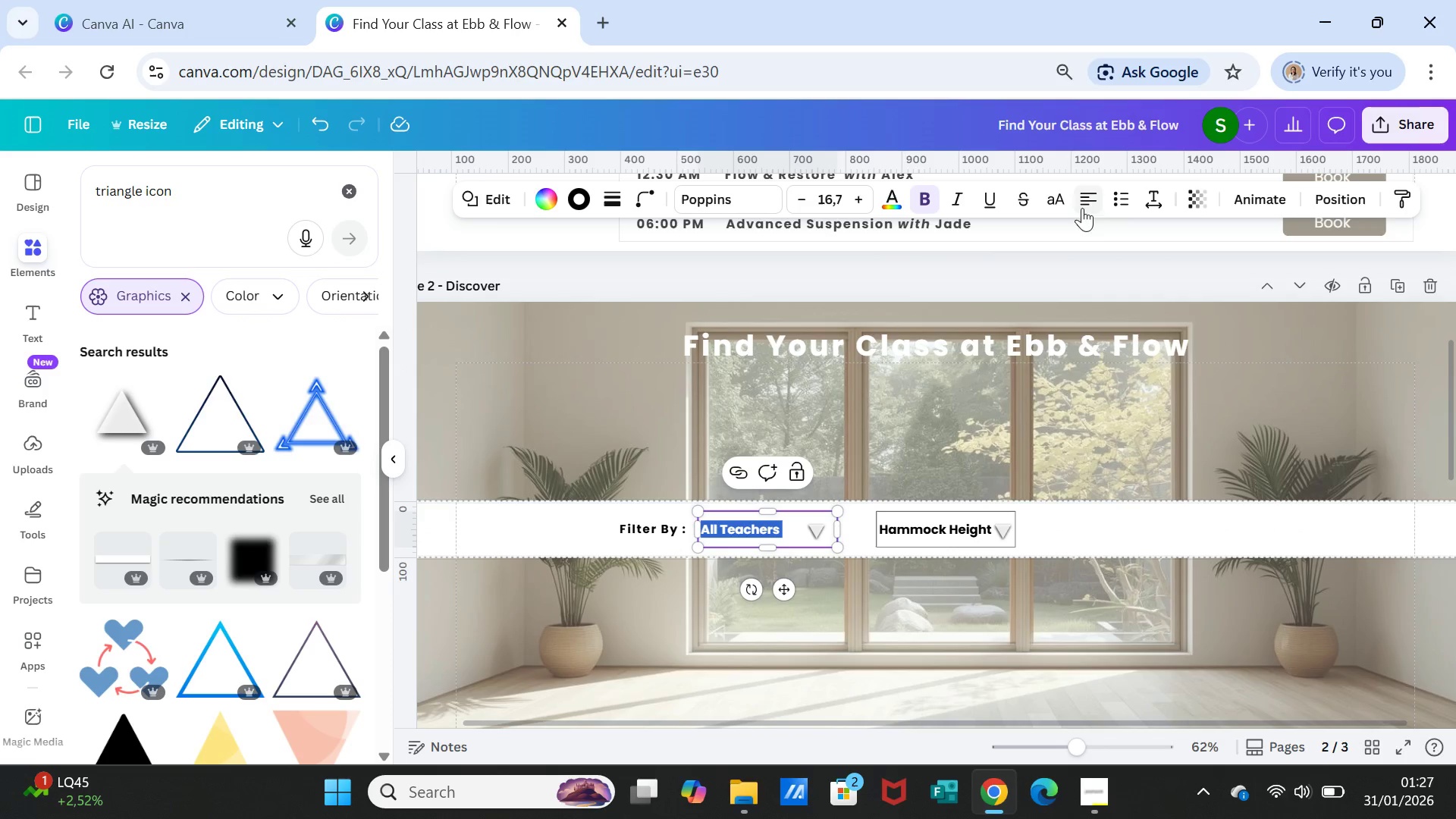 
left_click([1085, 202])
 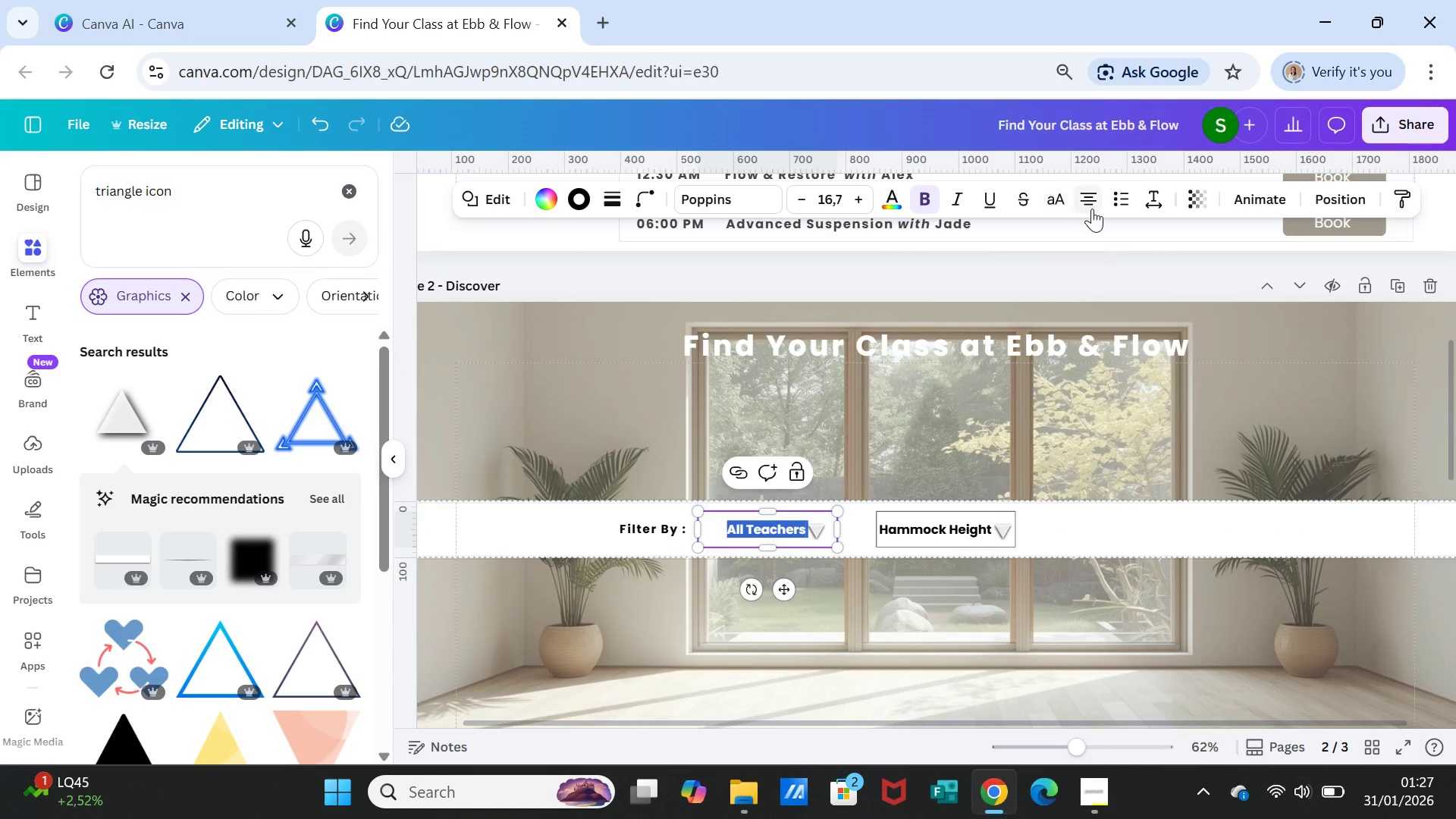 
left_click([1093, 209])
 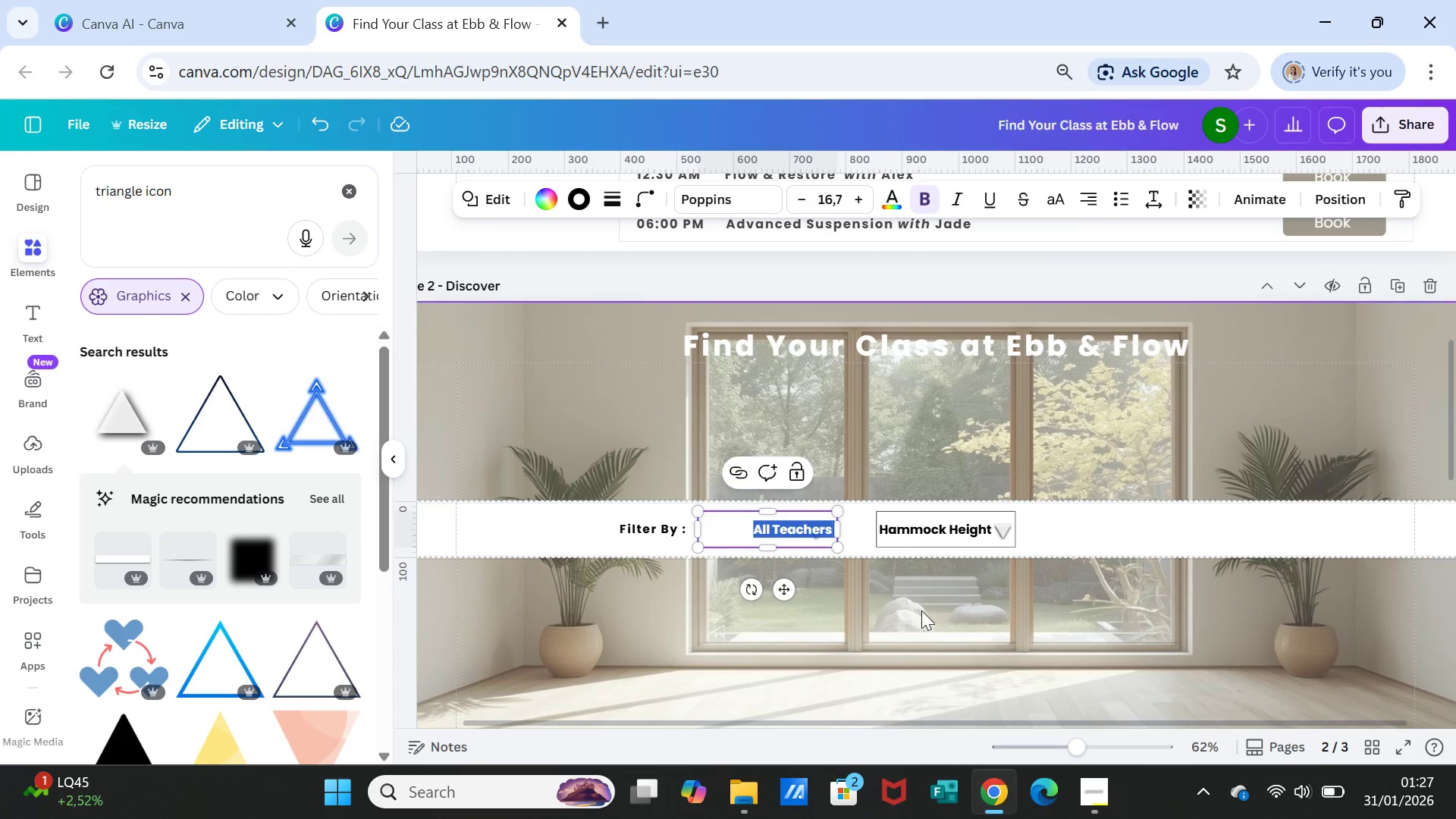 
left_click([928, 624])
 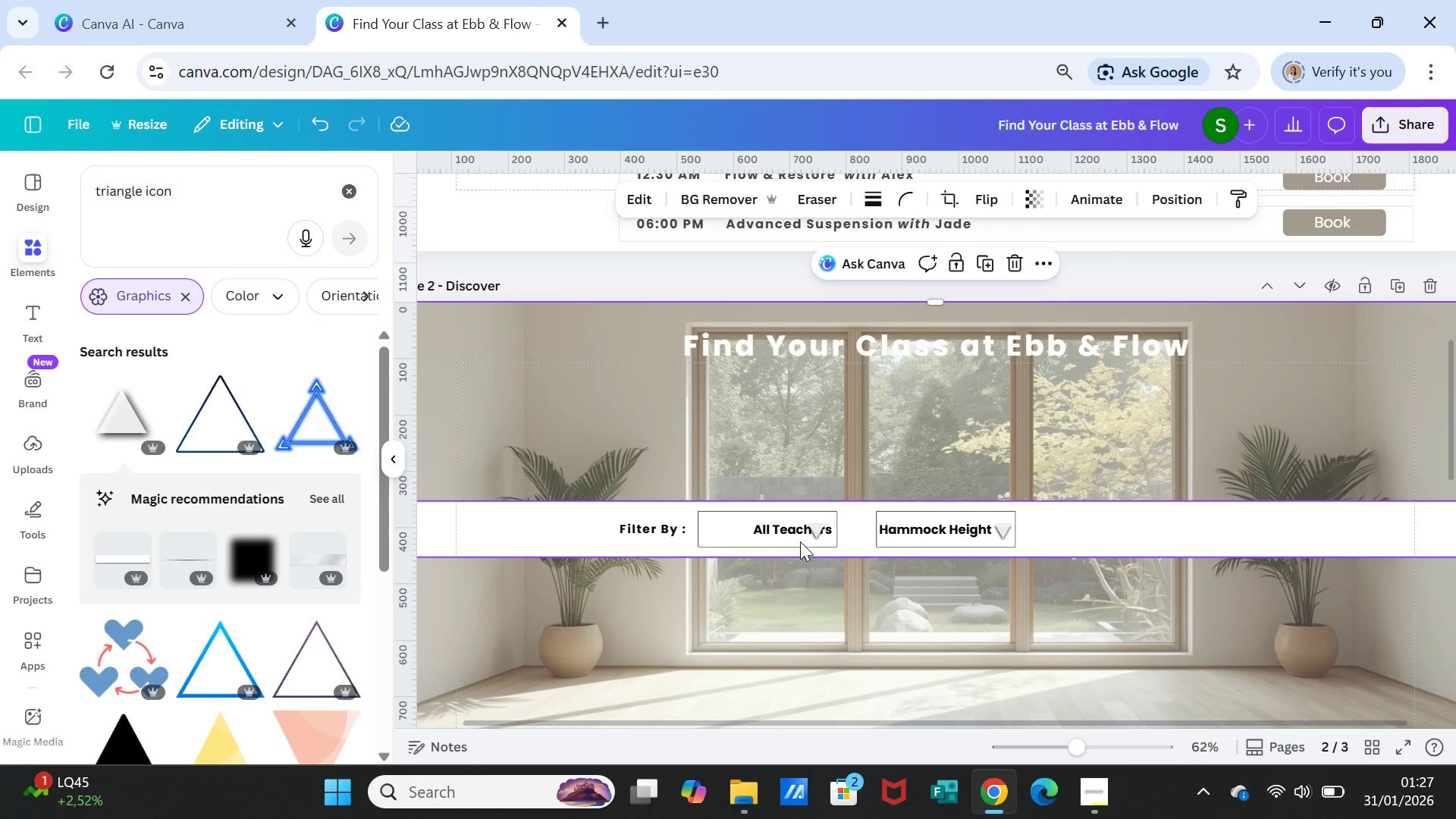 
left_click([786, 531])
 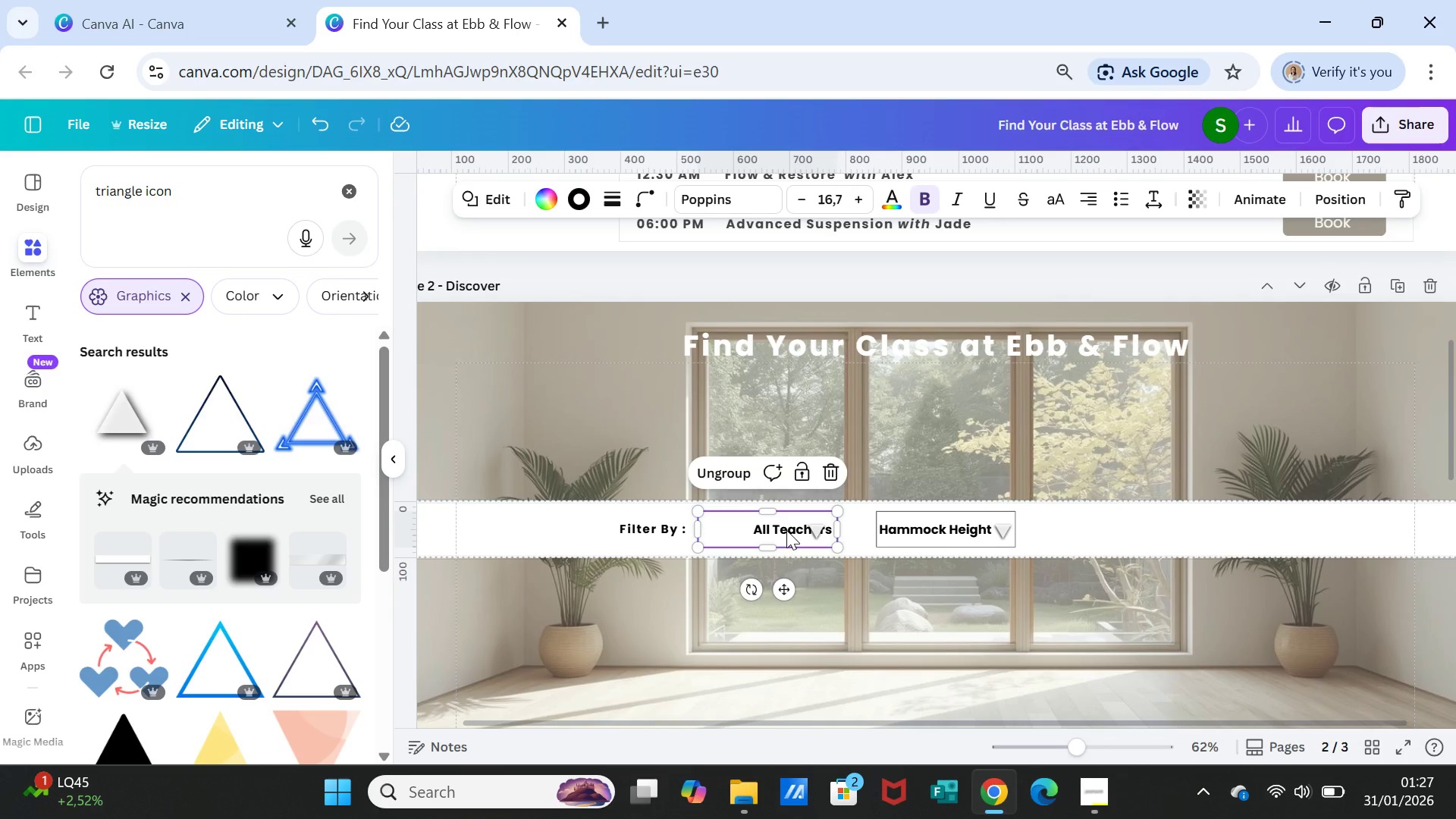 
double_click([786, 530])
 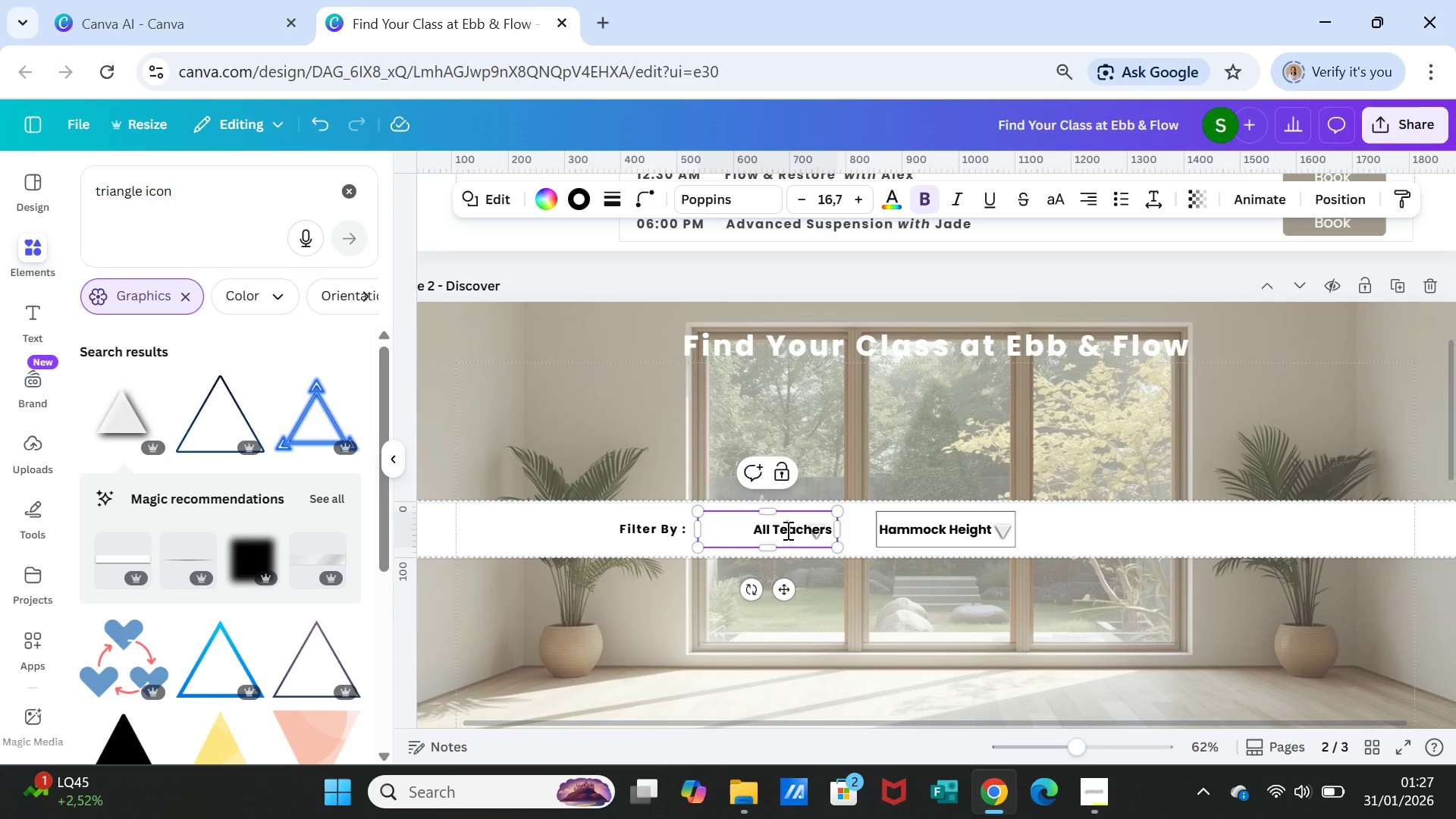 
left_click([786, 530])
 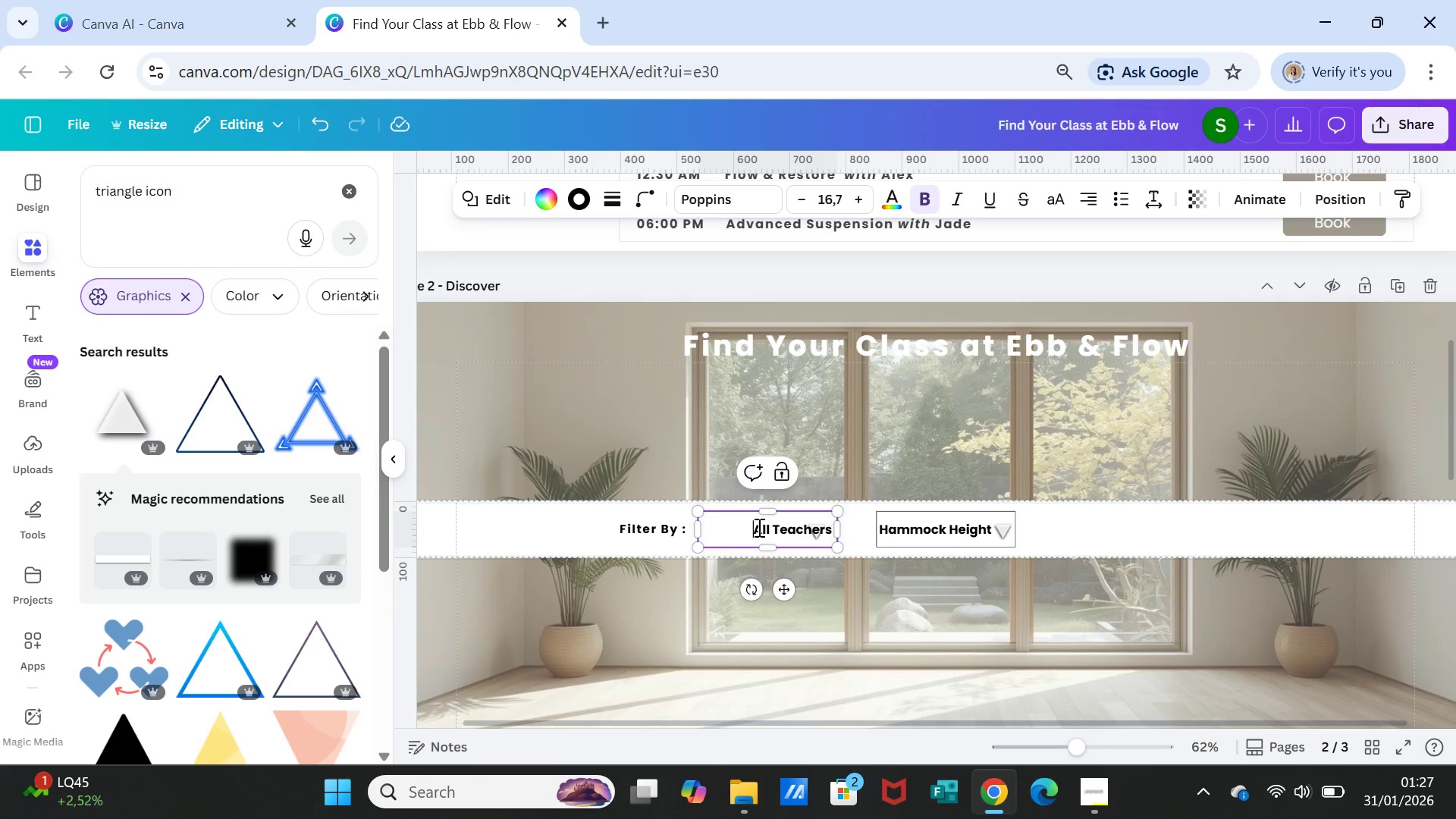 
double_click([758, 527])
 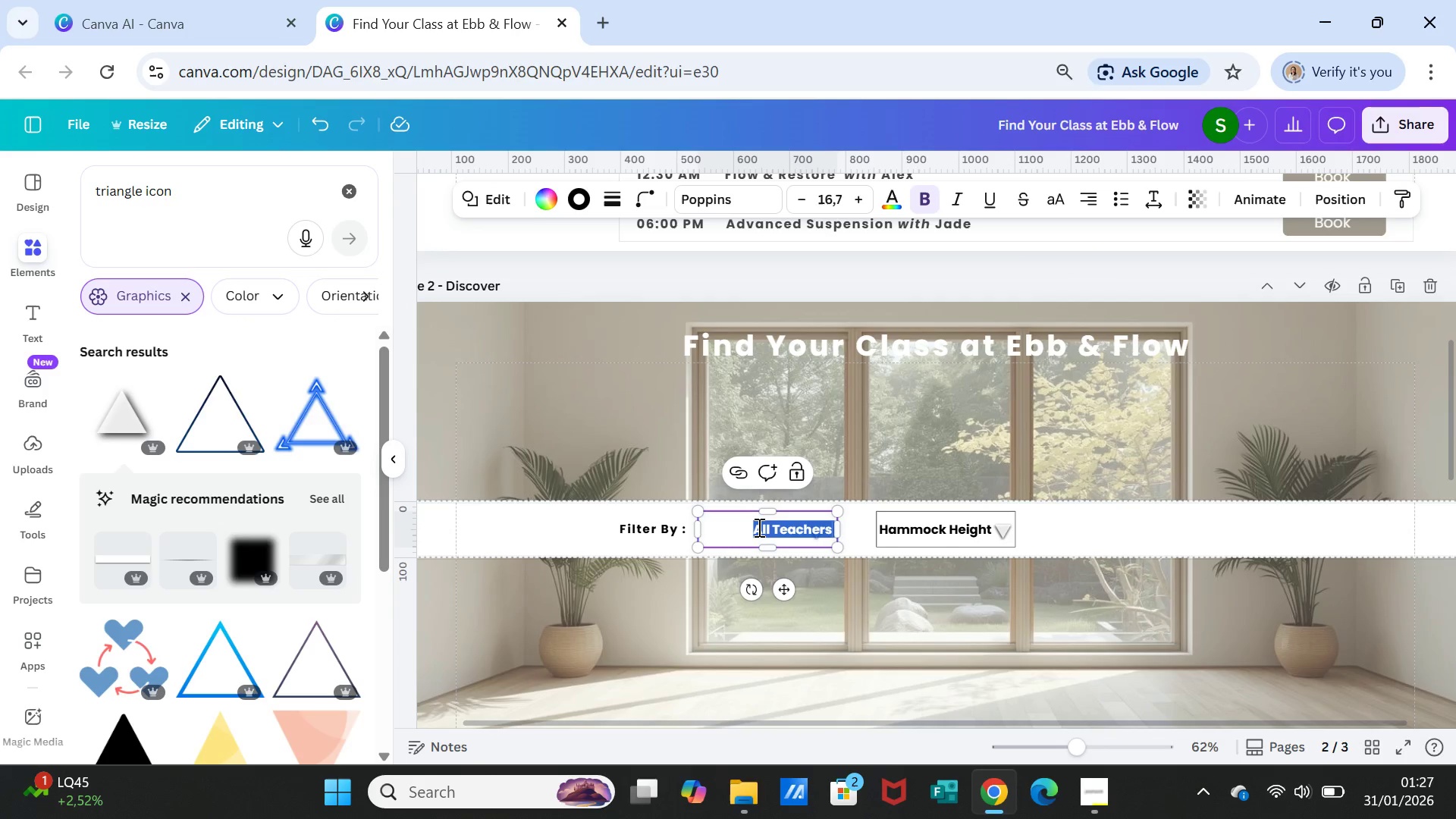 
triple_click([758, 527])
 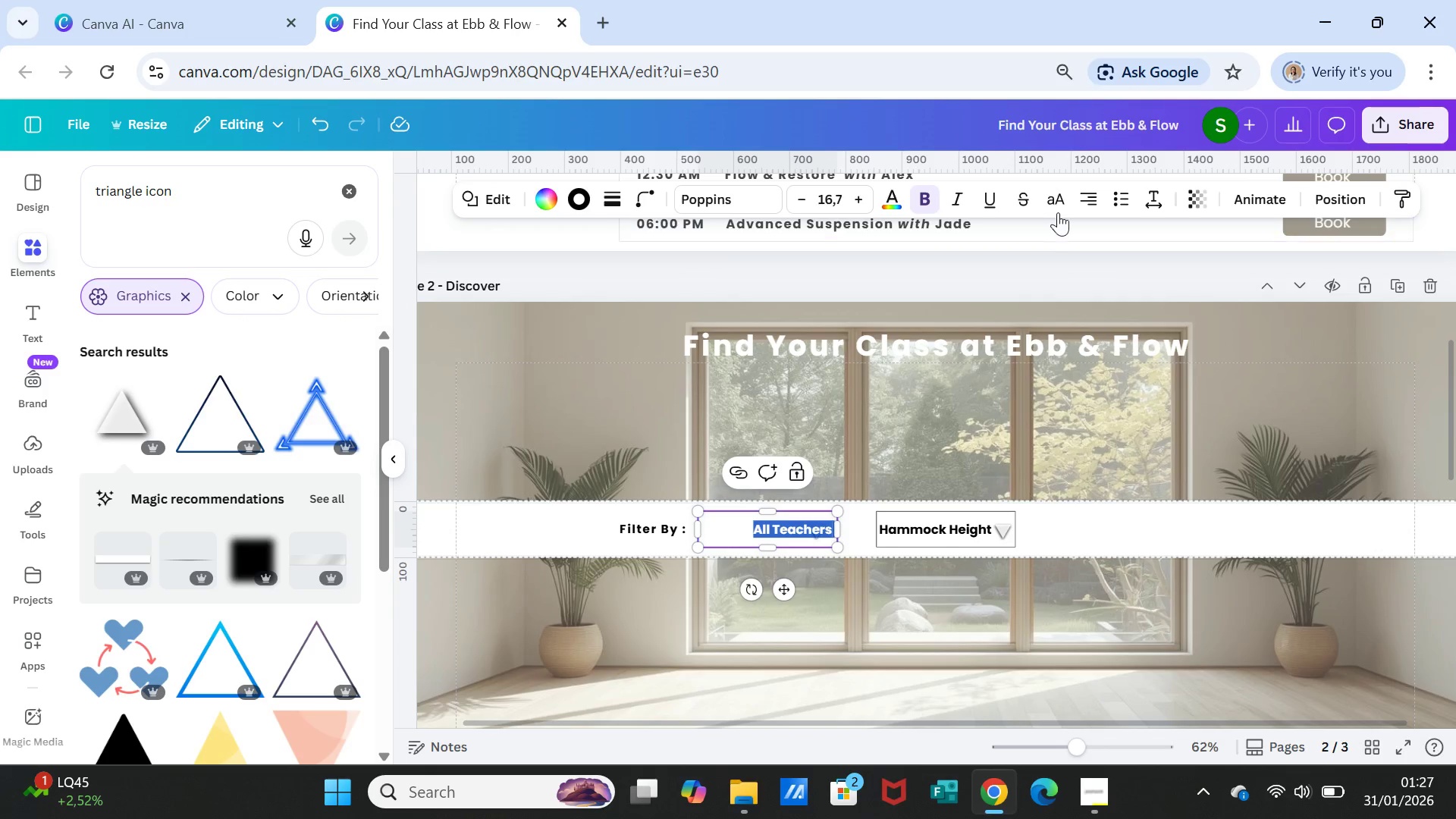 
left_click([1088, 198])
 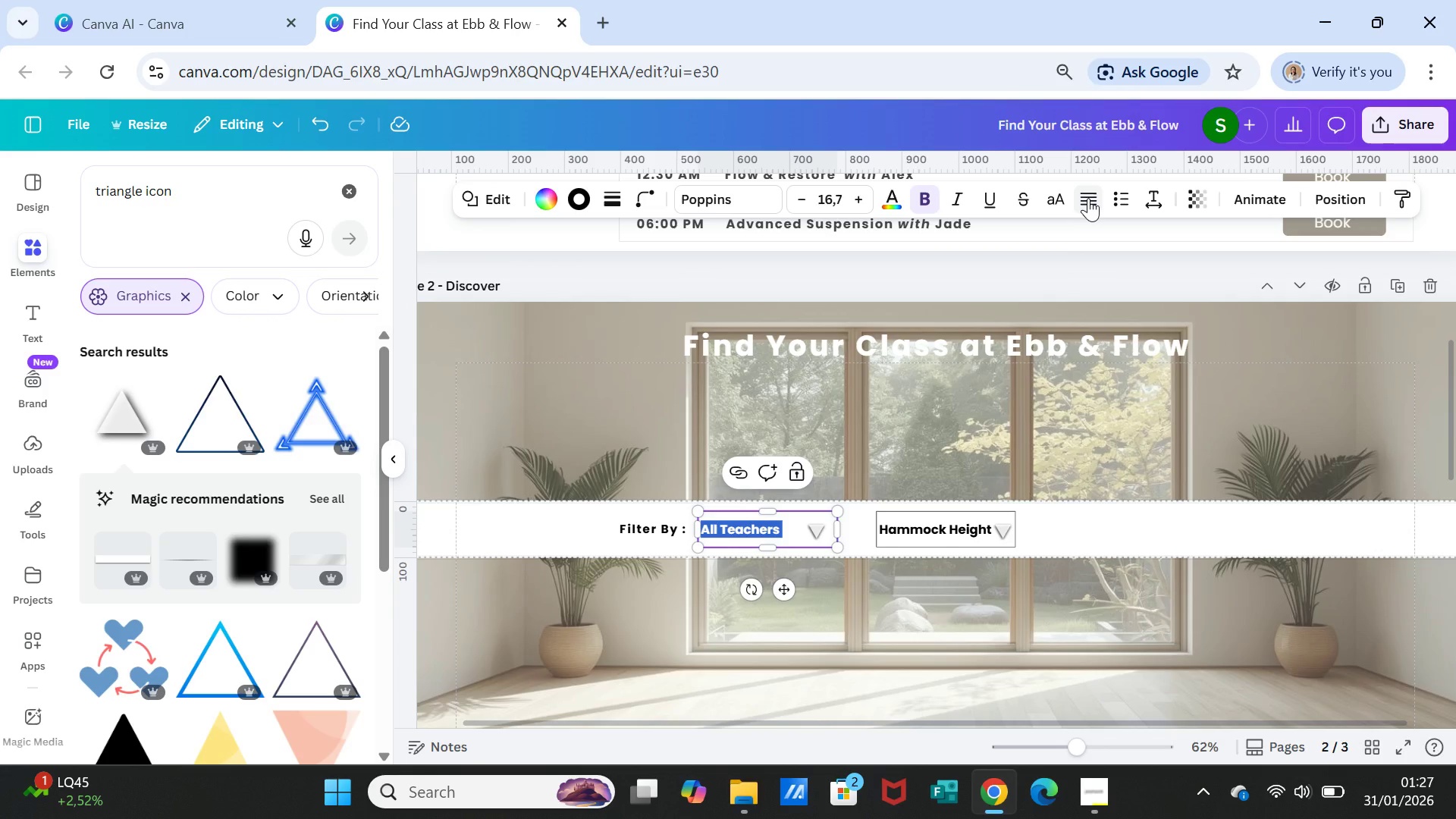 
left_click([1088, 198])
 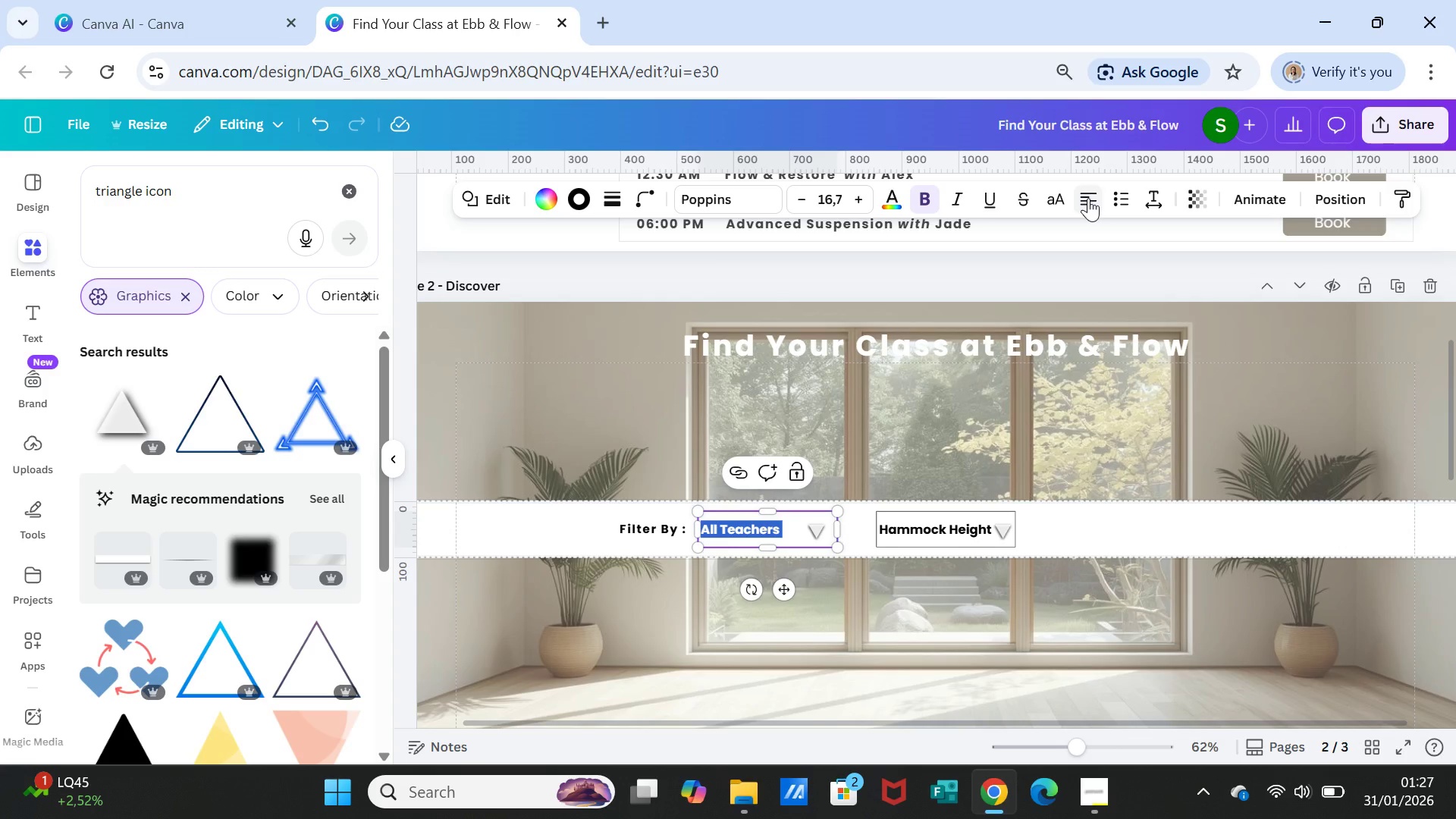 
left_click([1088, 198])
 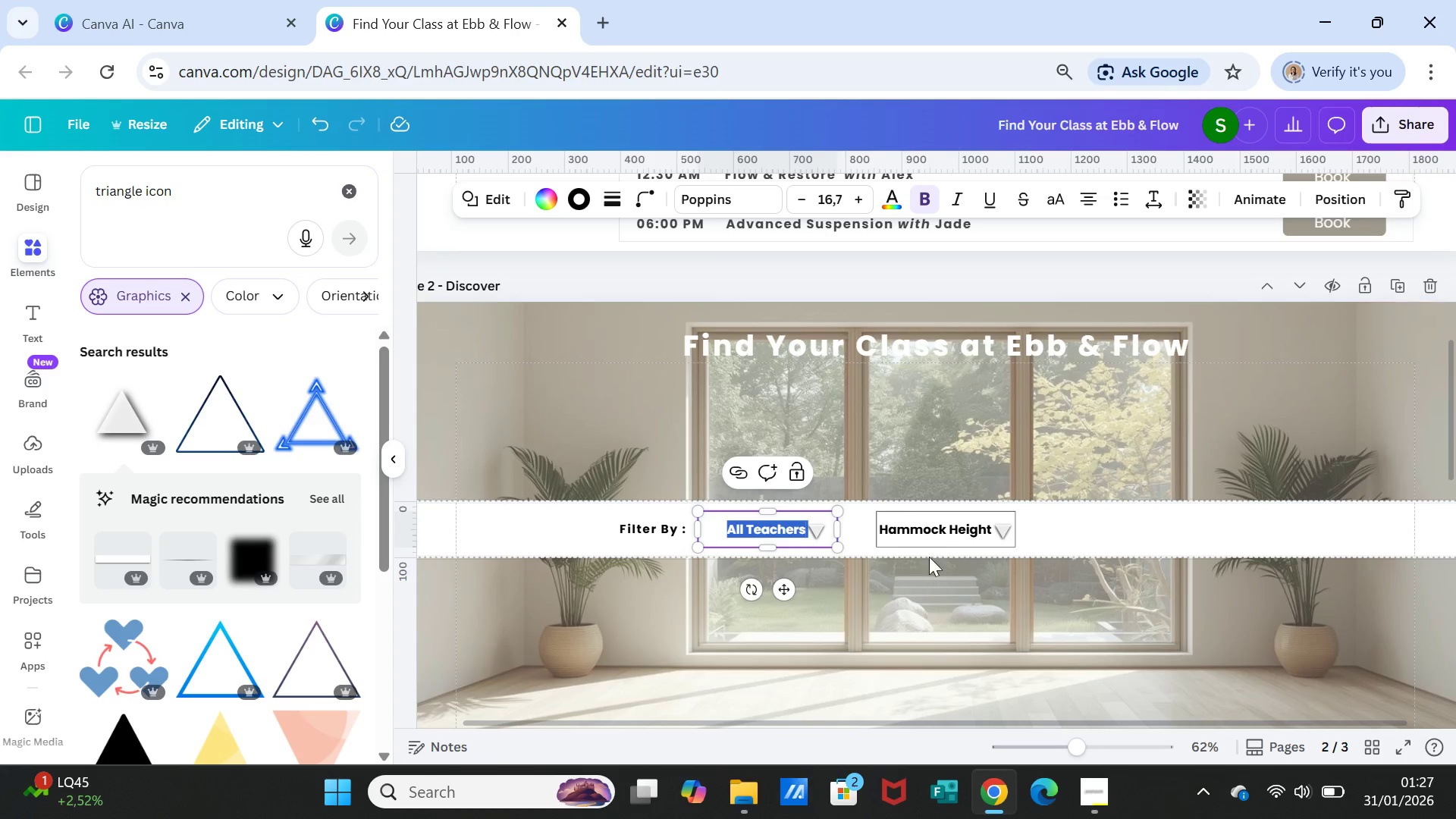 
left_click([920, 574])
 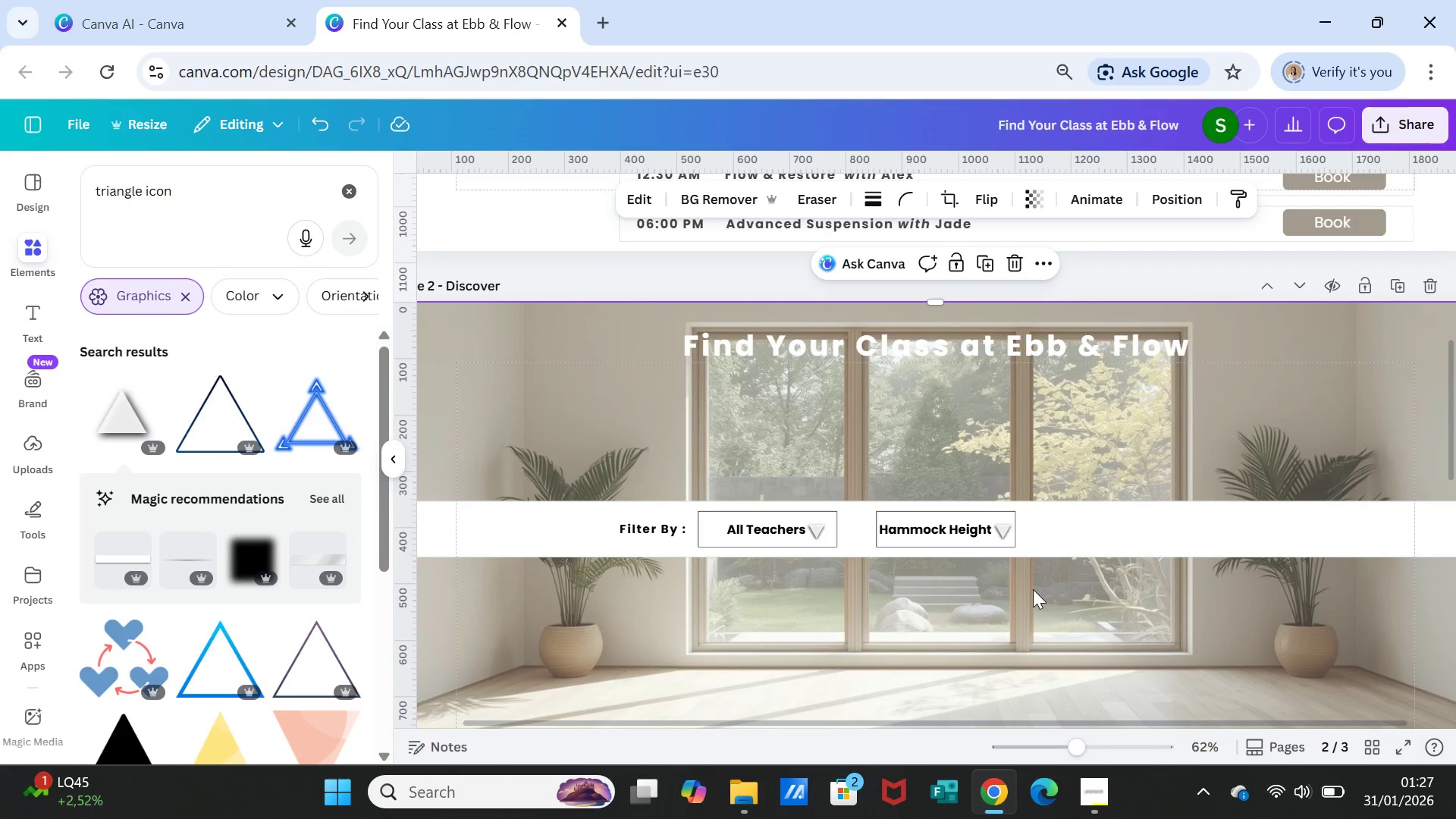 
wait(5.97)
 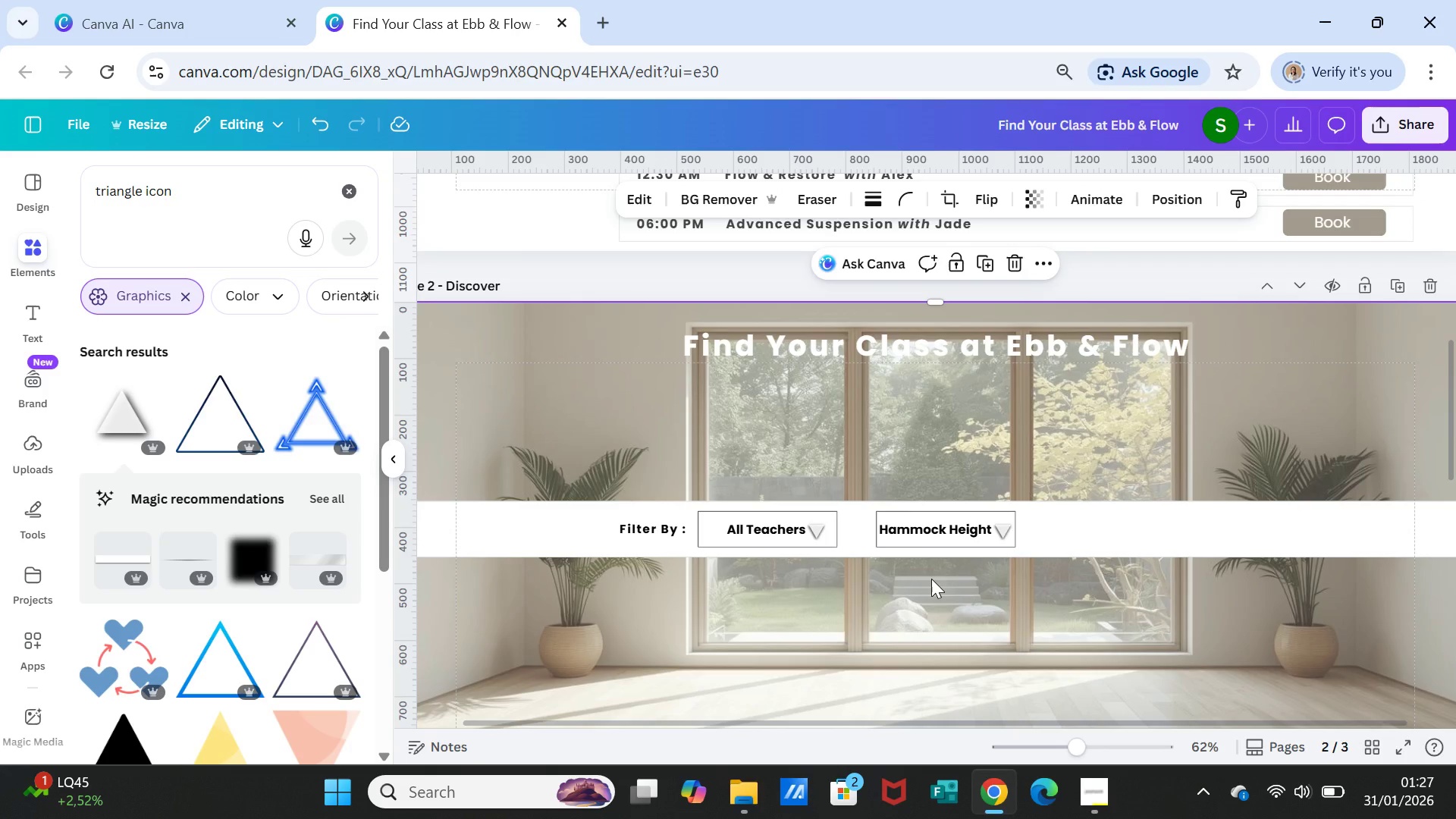 
left_click([1009, 538])
 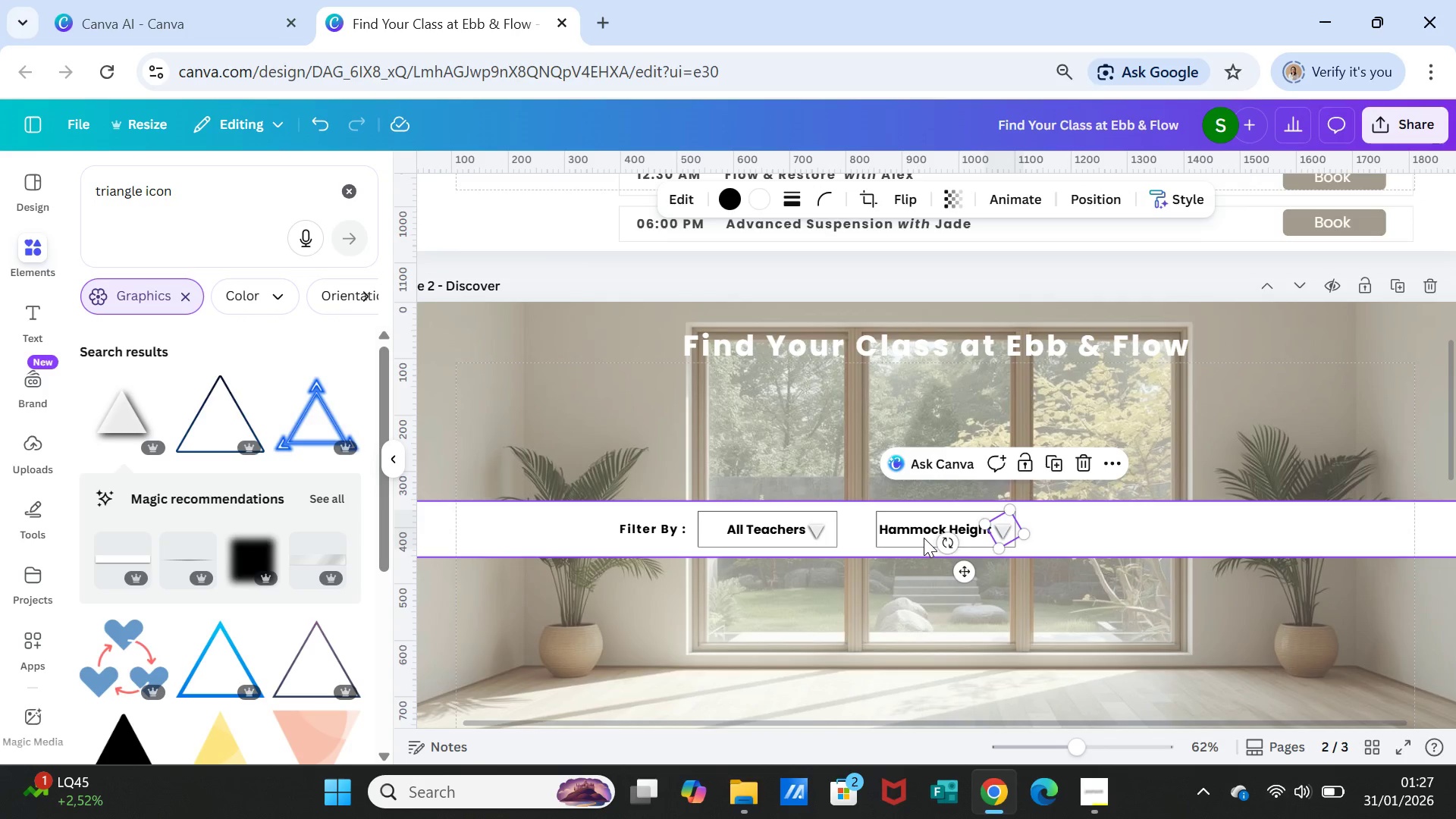 
left_click([924, 538])
 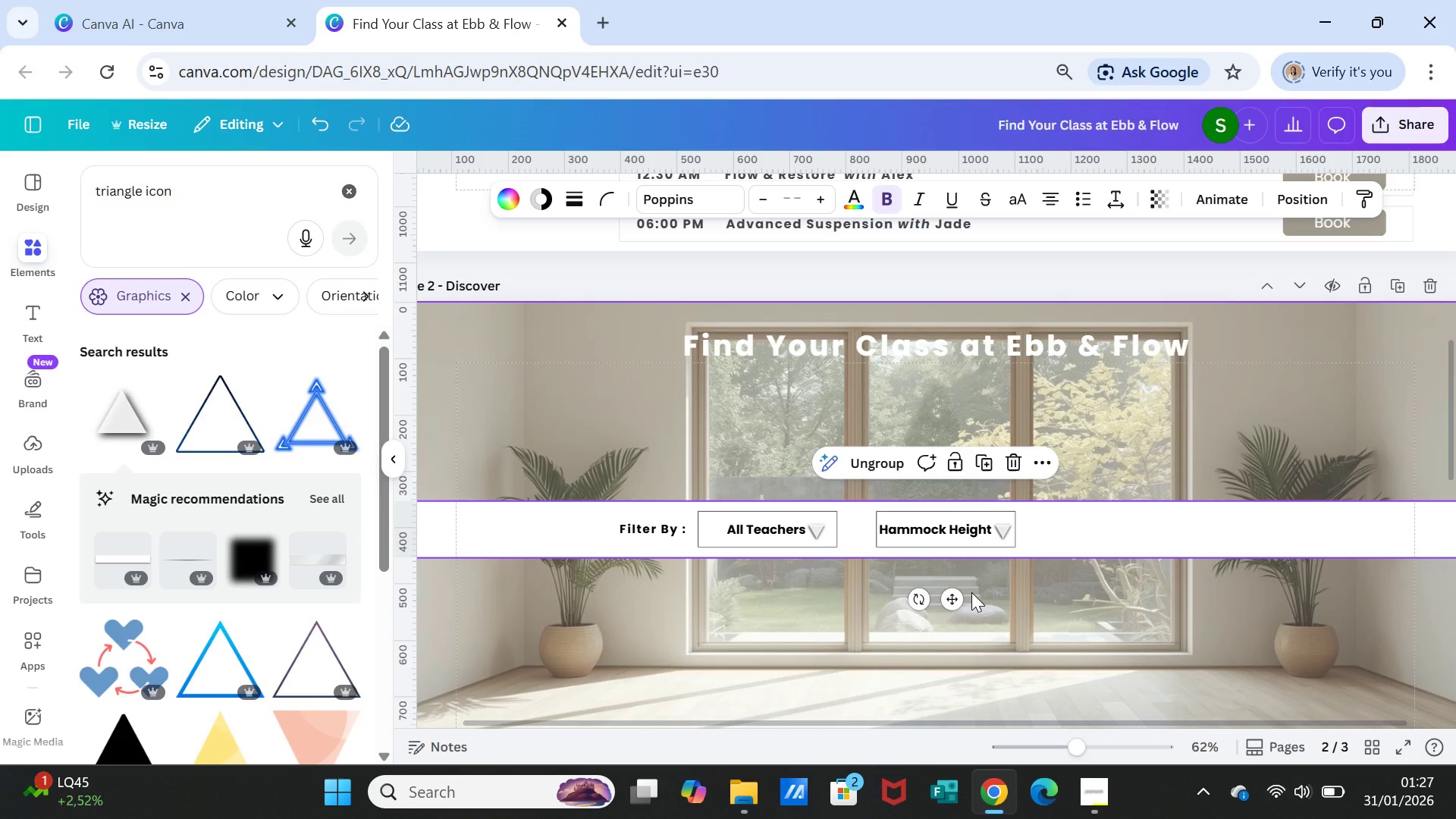 
wait(15.34)
 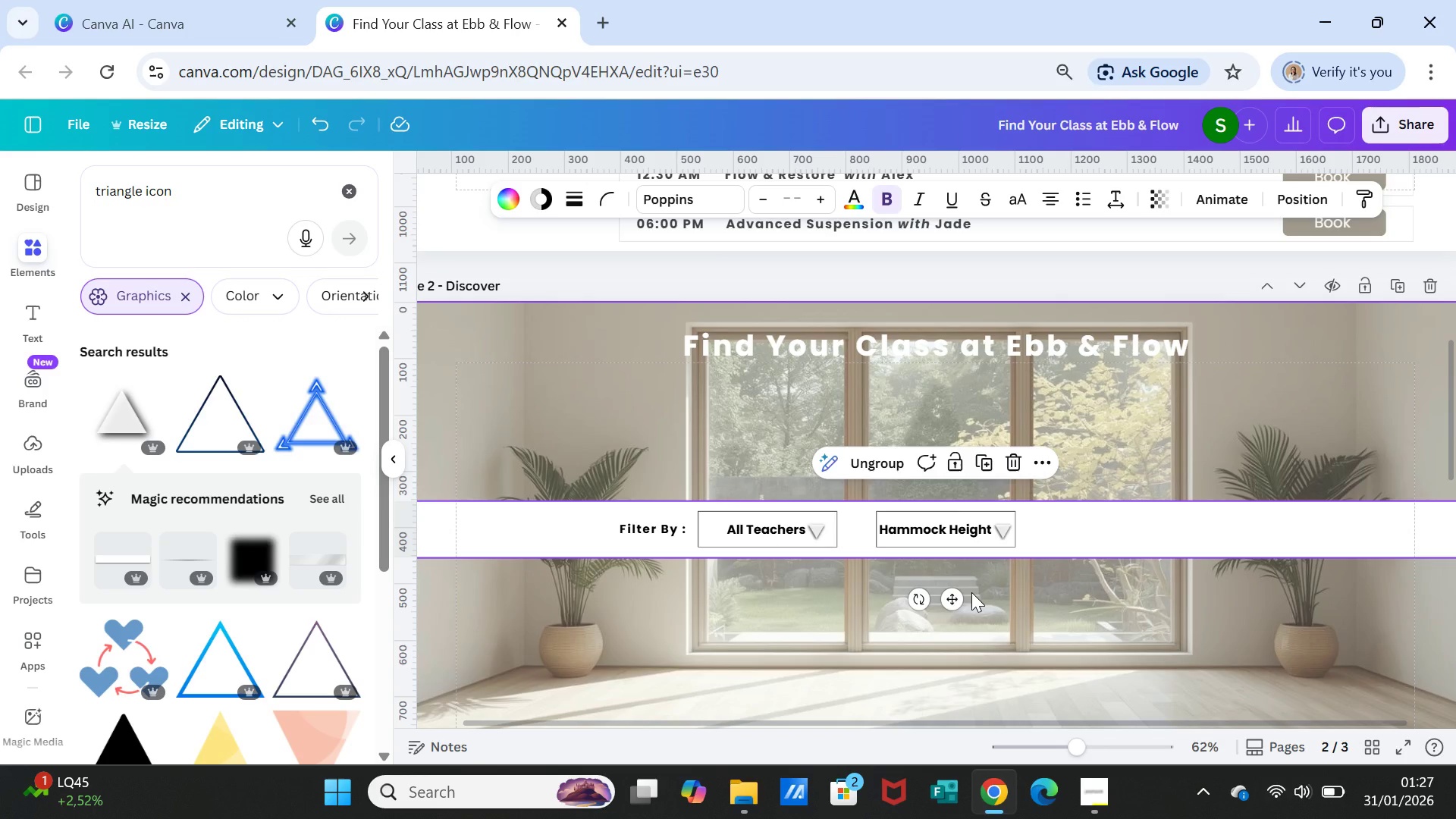 
left_click([890, 544])
 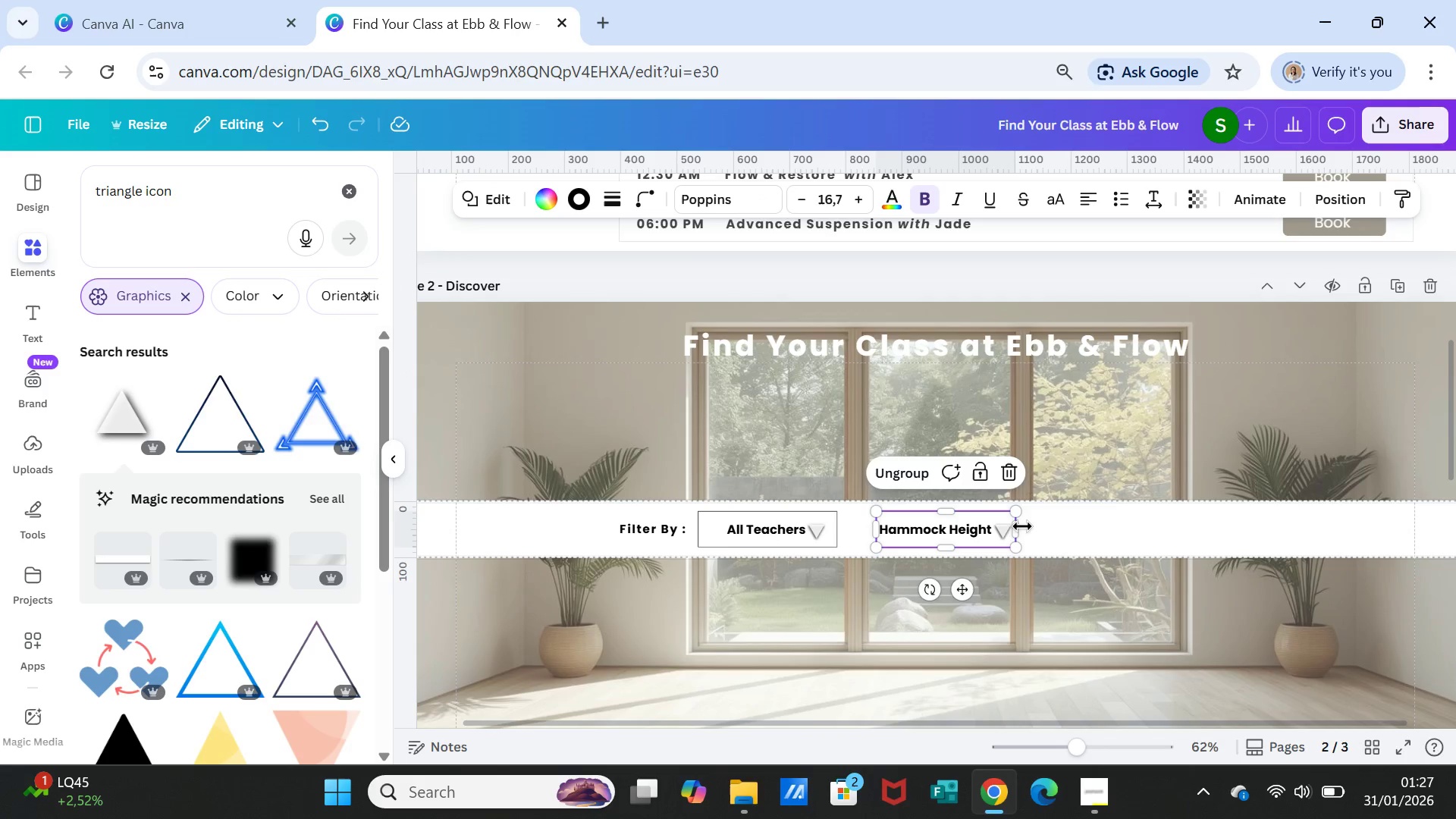 
left_click_drag(start_coordinate=[1018, 526], to_coordinate=[1023, 526])
 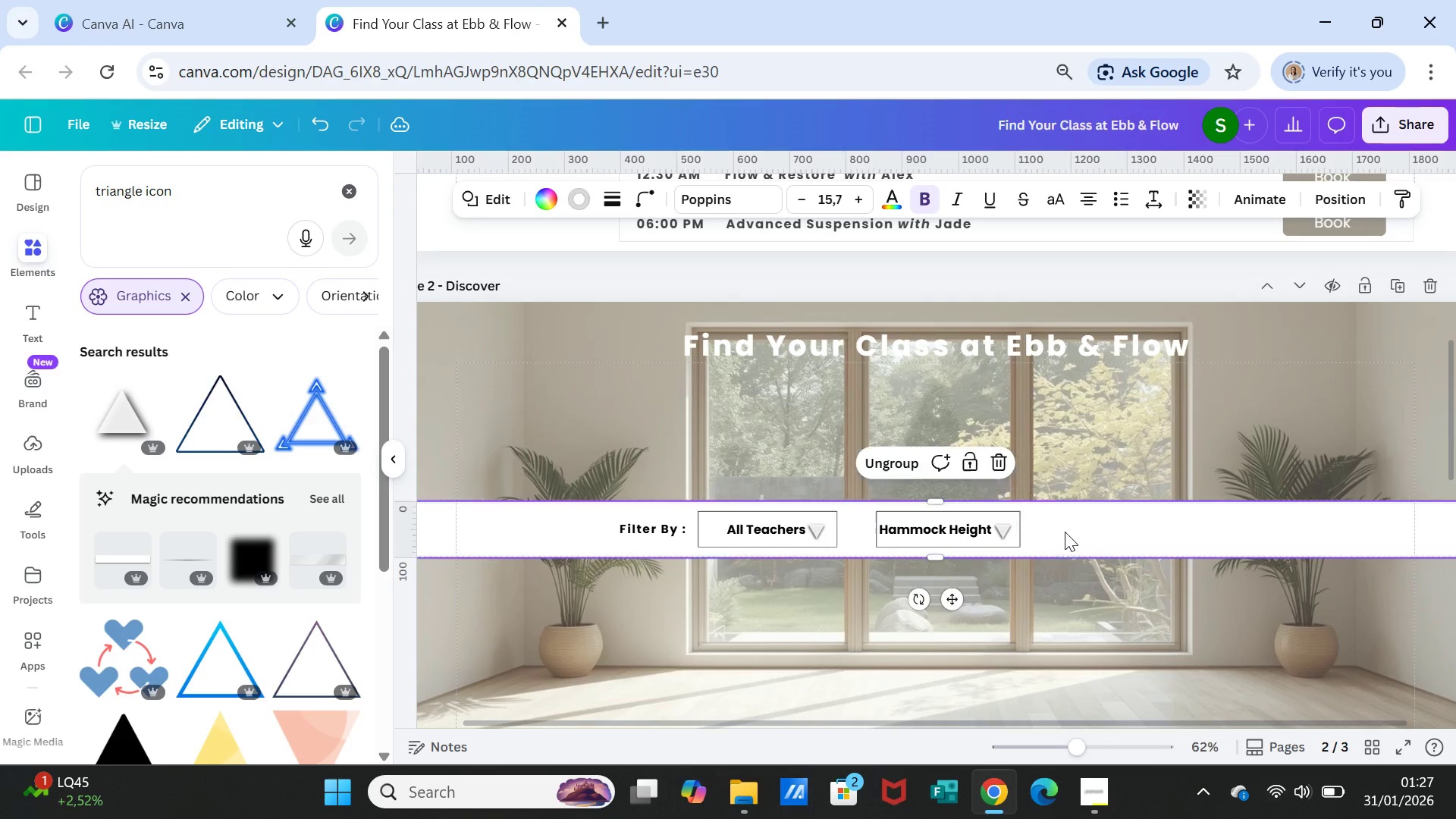 
left_click([1065, 532])
 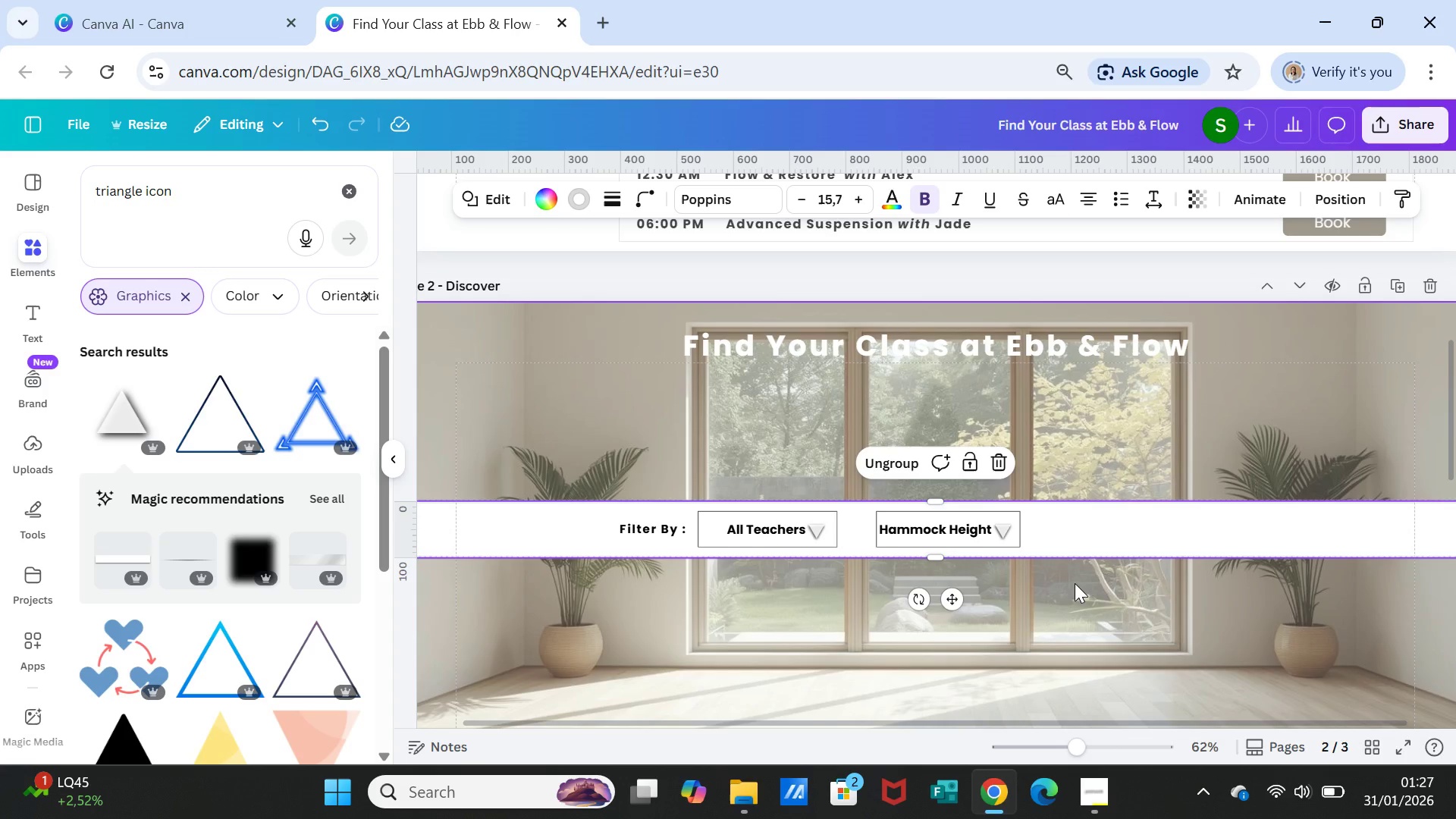 
wait(6.64)
 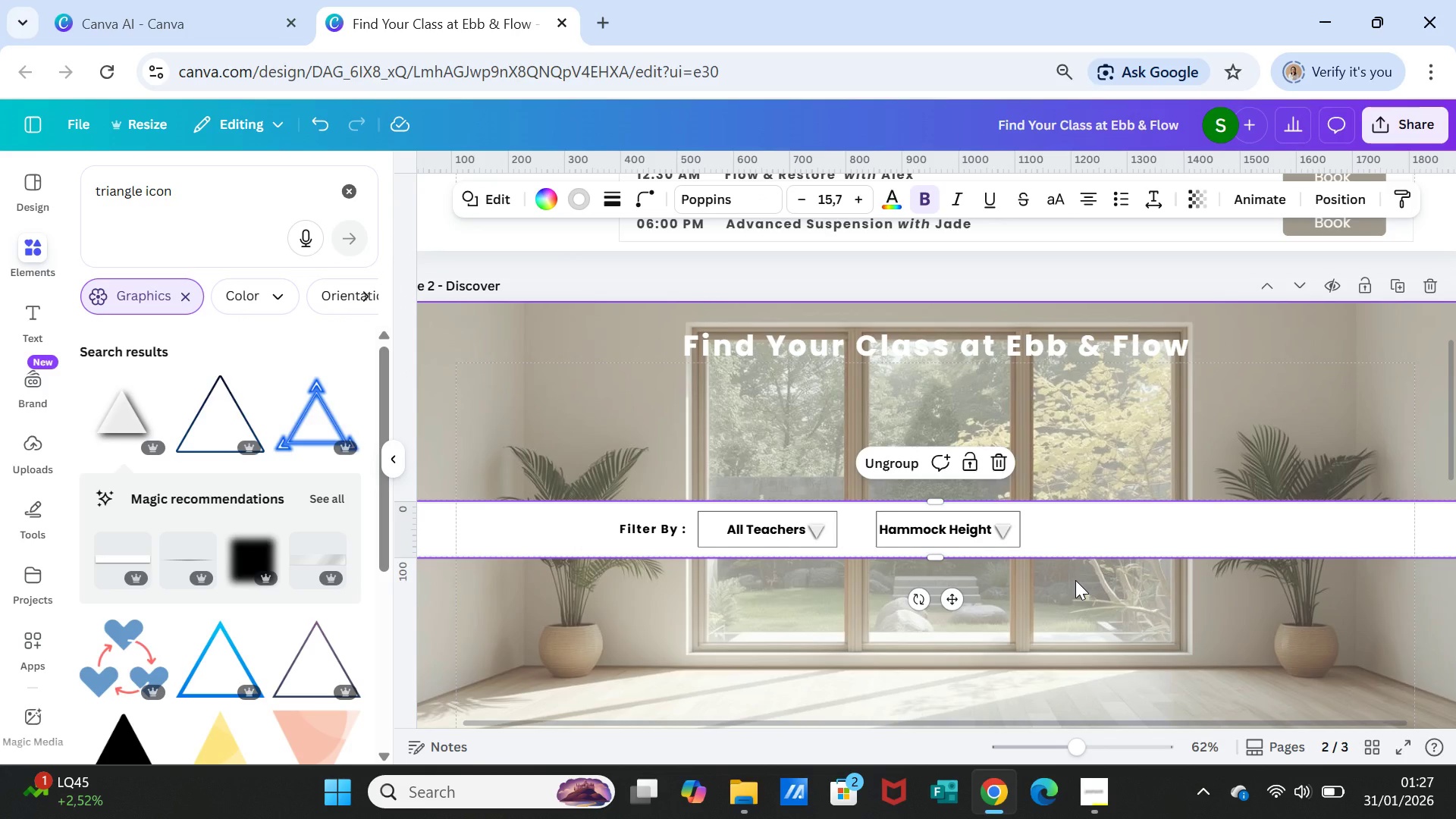 
scroll: coordinate [834, 581], scroll_direction: down, amount: 1.0
 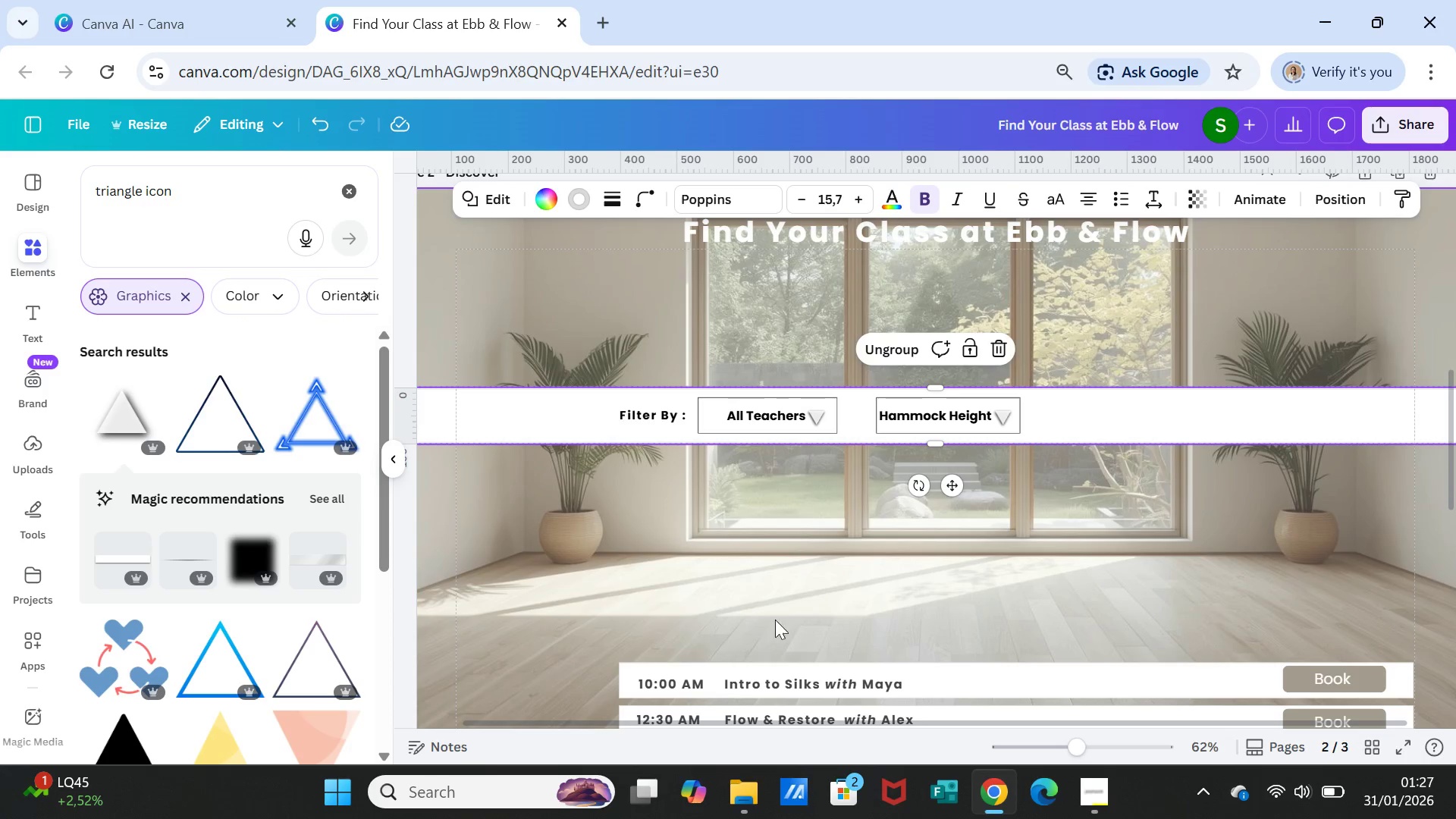 
left_click([649, 574])
 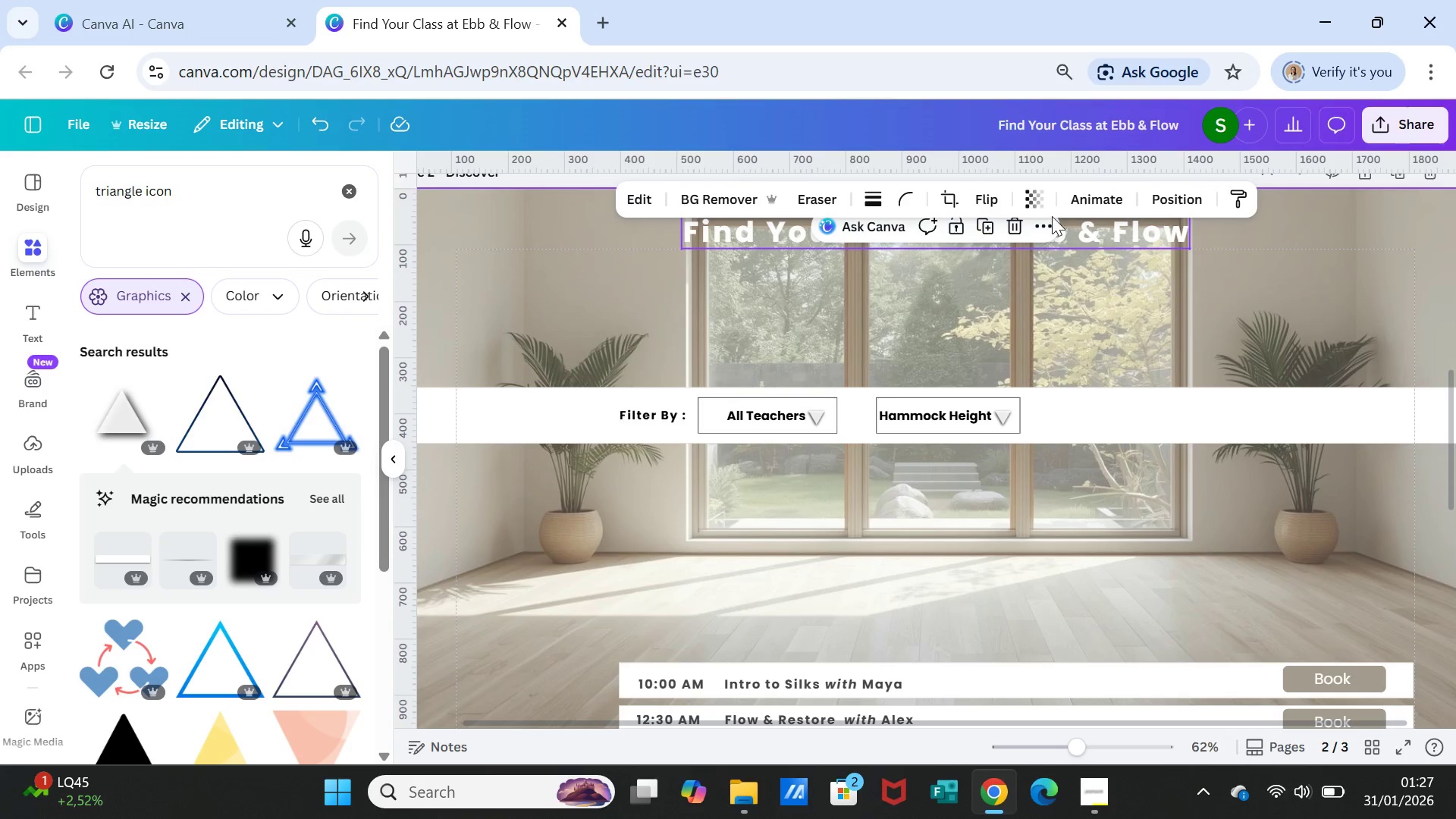 
left_click([1033, 205])
 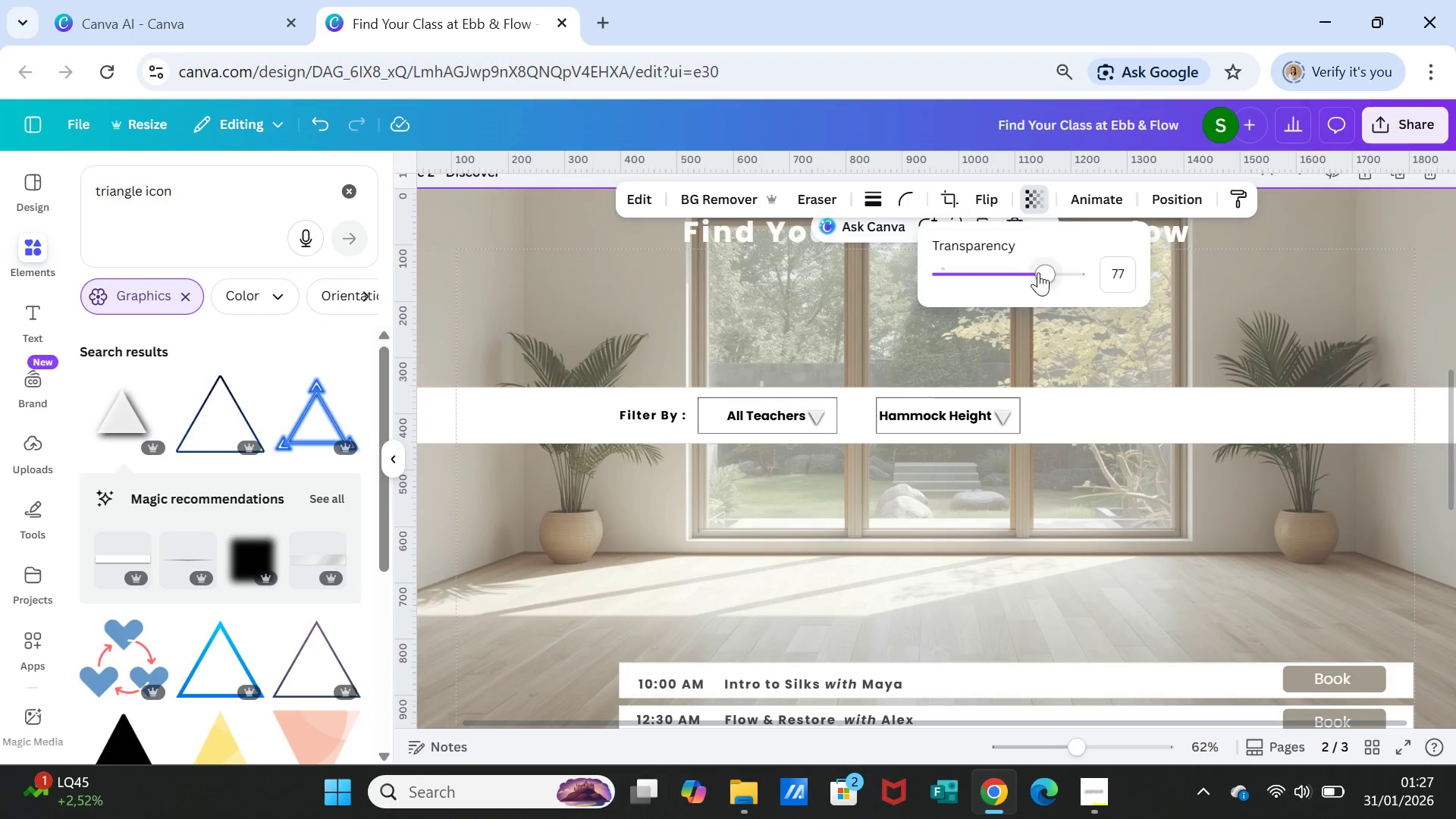 
left_click_drag(start_coordinate=[1038, 272], to_coordinate=[1006, 269])
 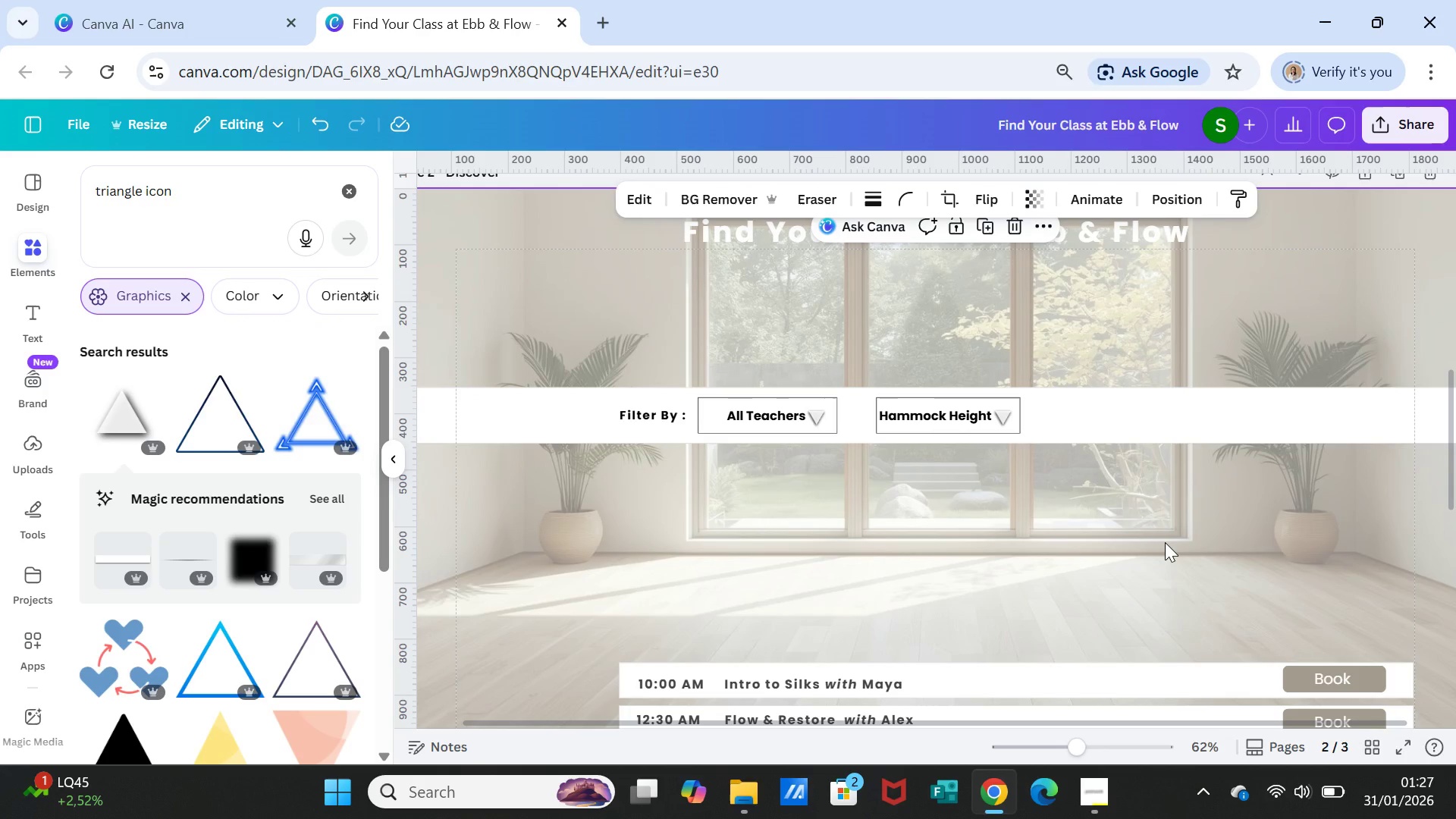 
double_click([1165, 542])
 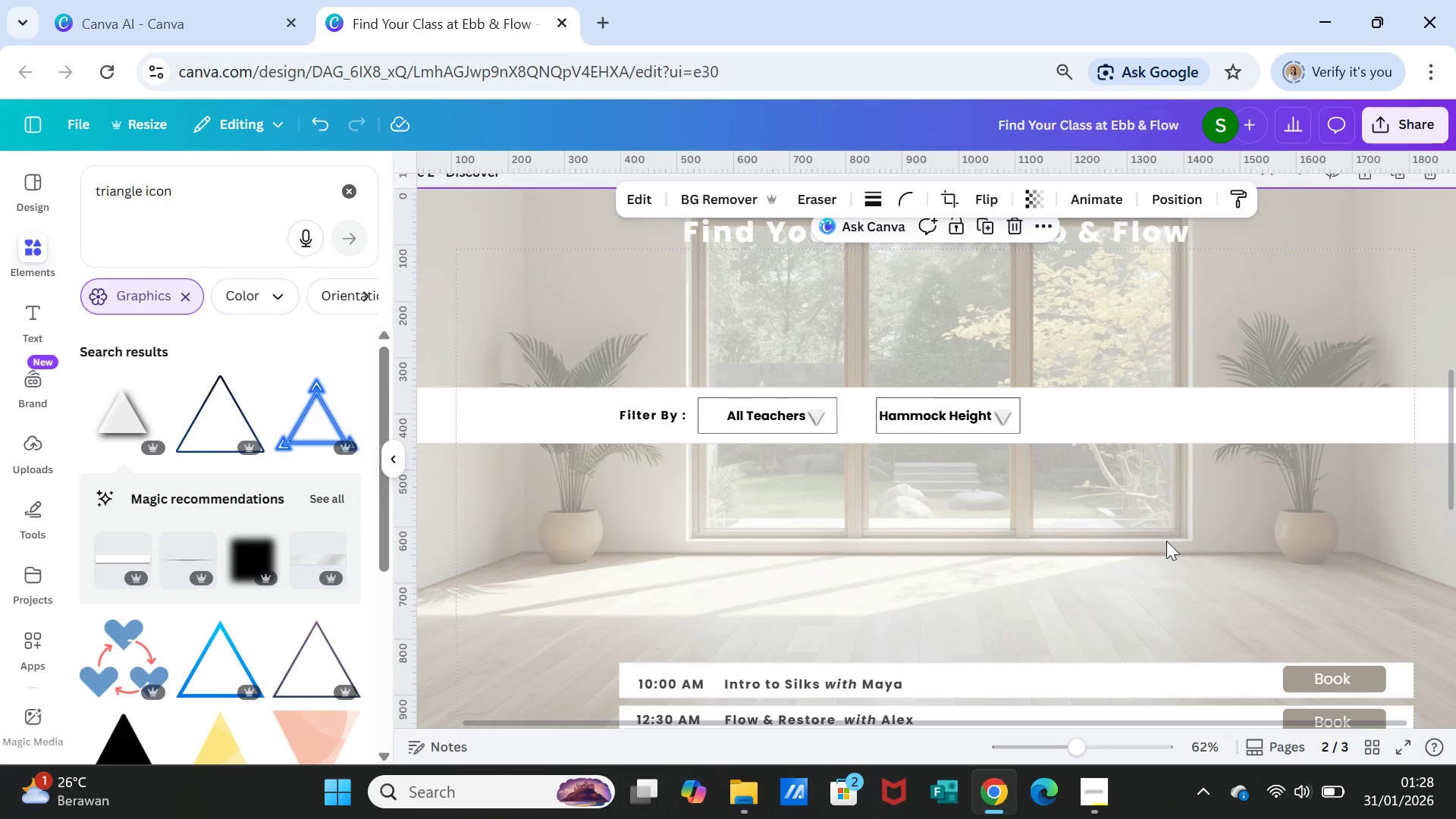 
wait(50.8)
 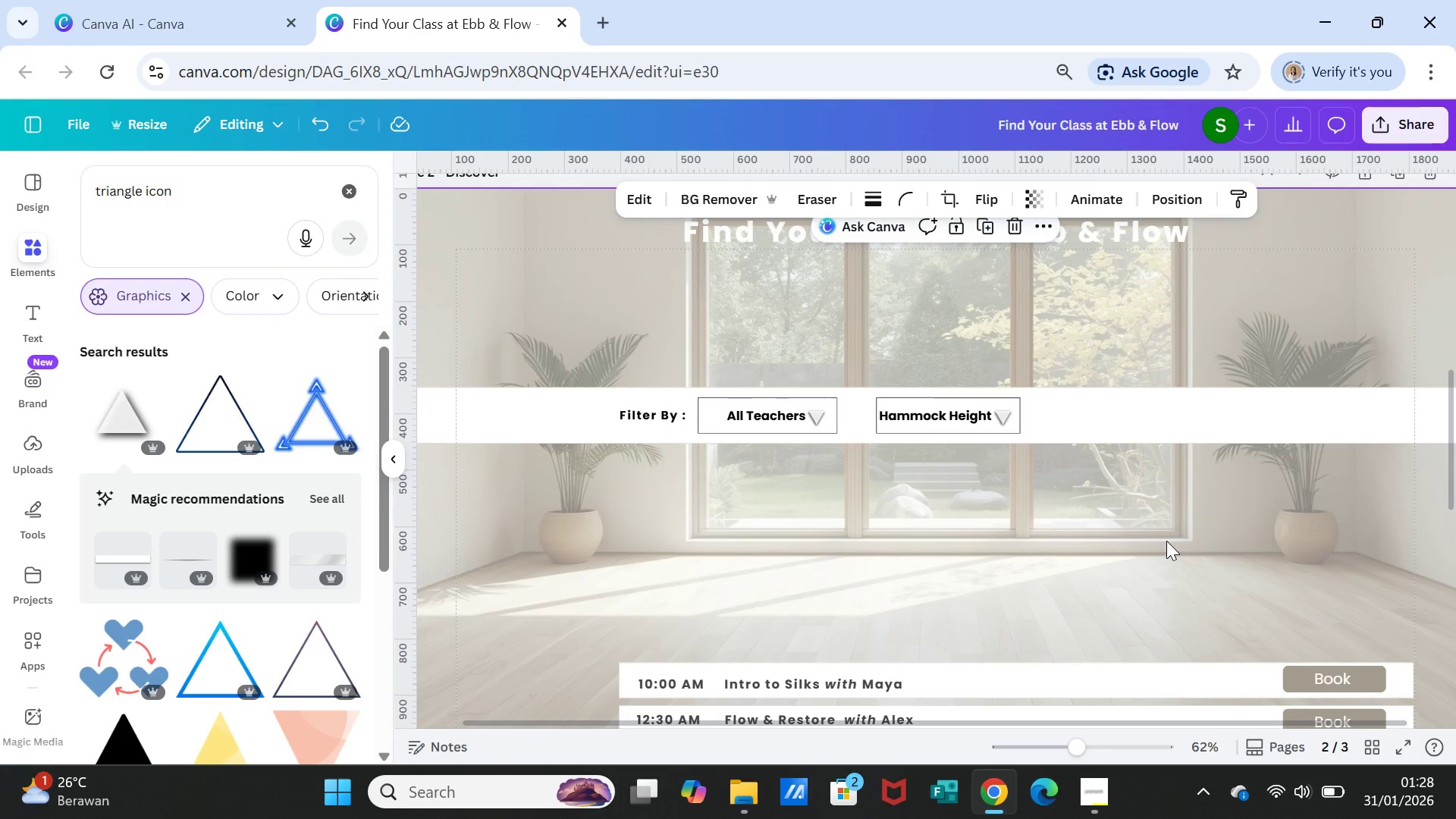 
left_click([829, 425])
 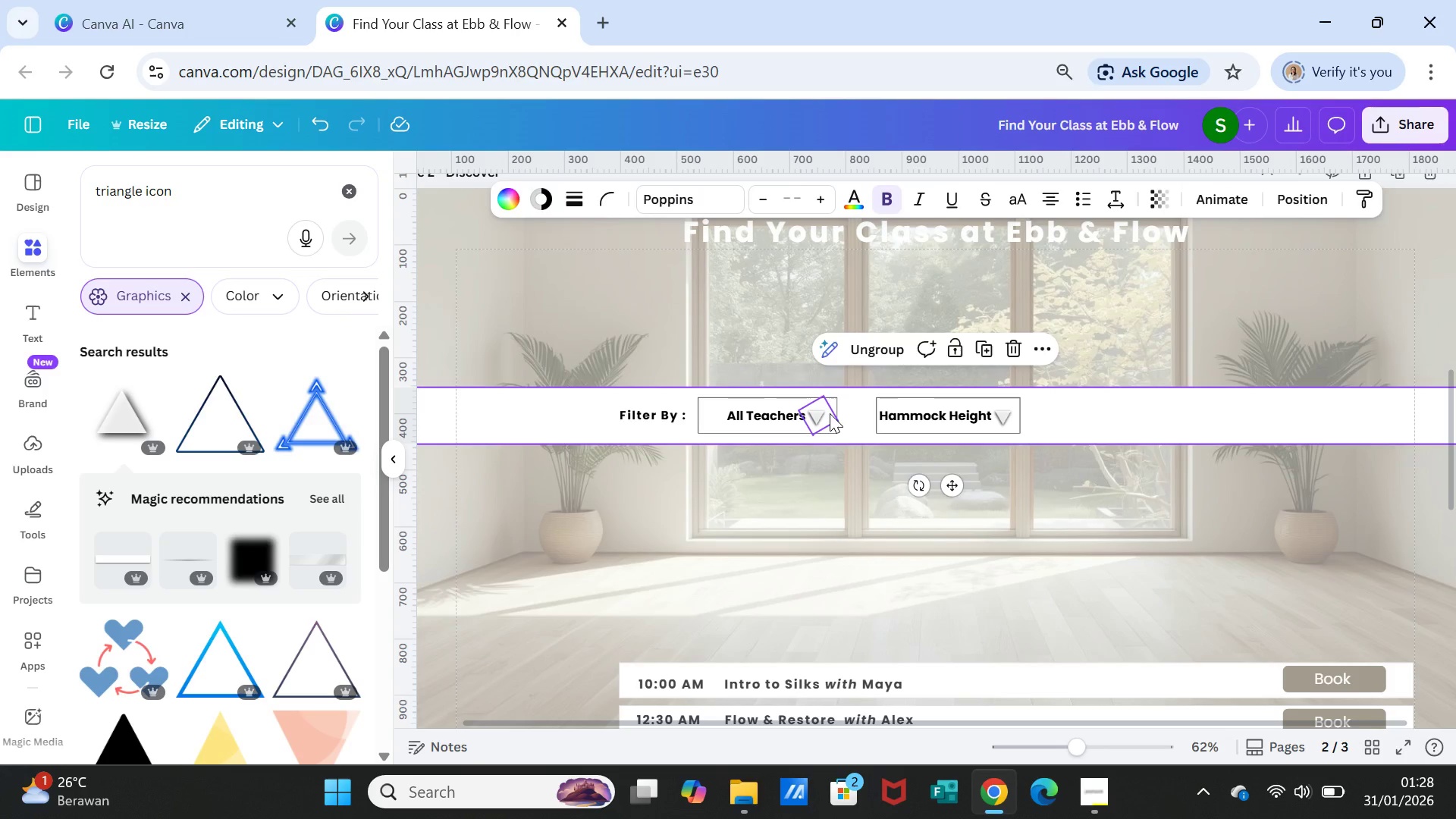 
left_click([830, 413])
 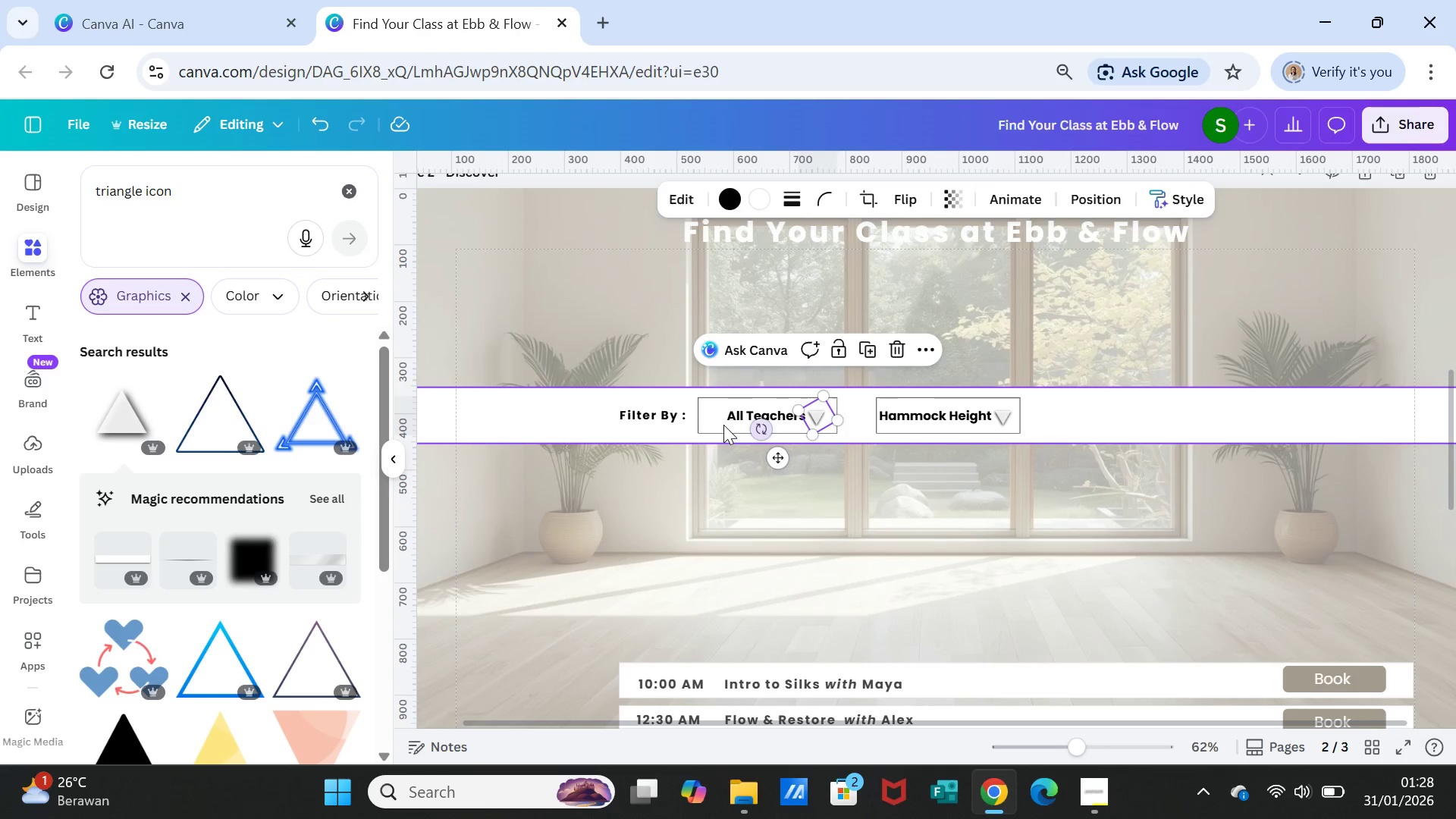 
left_click([712, 417])
 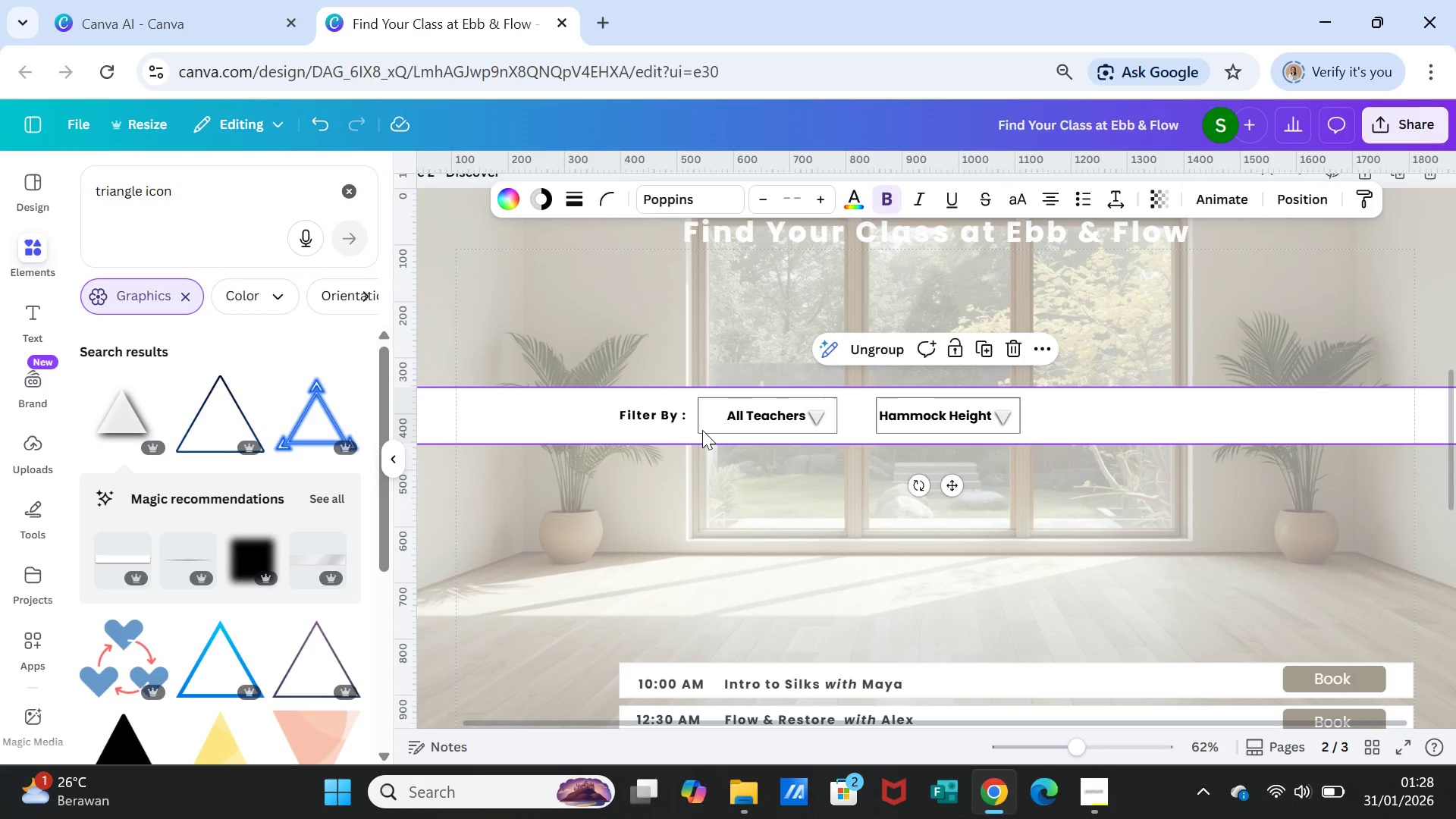 
left_click([699, 423])
 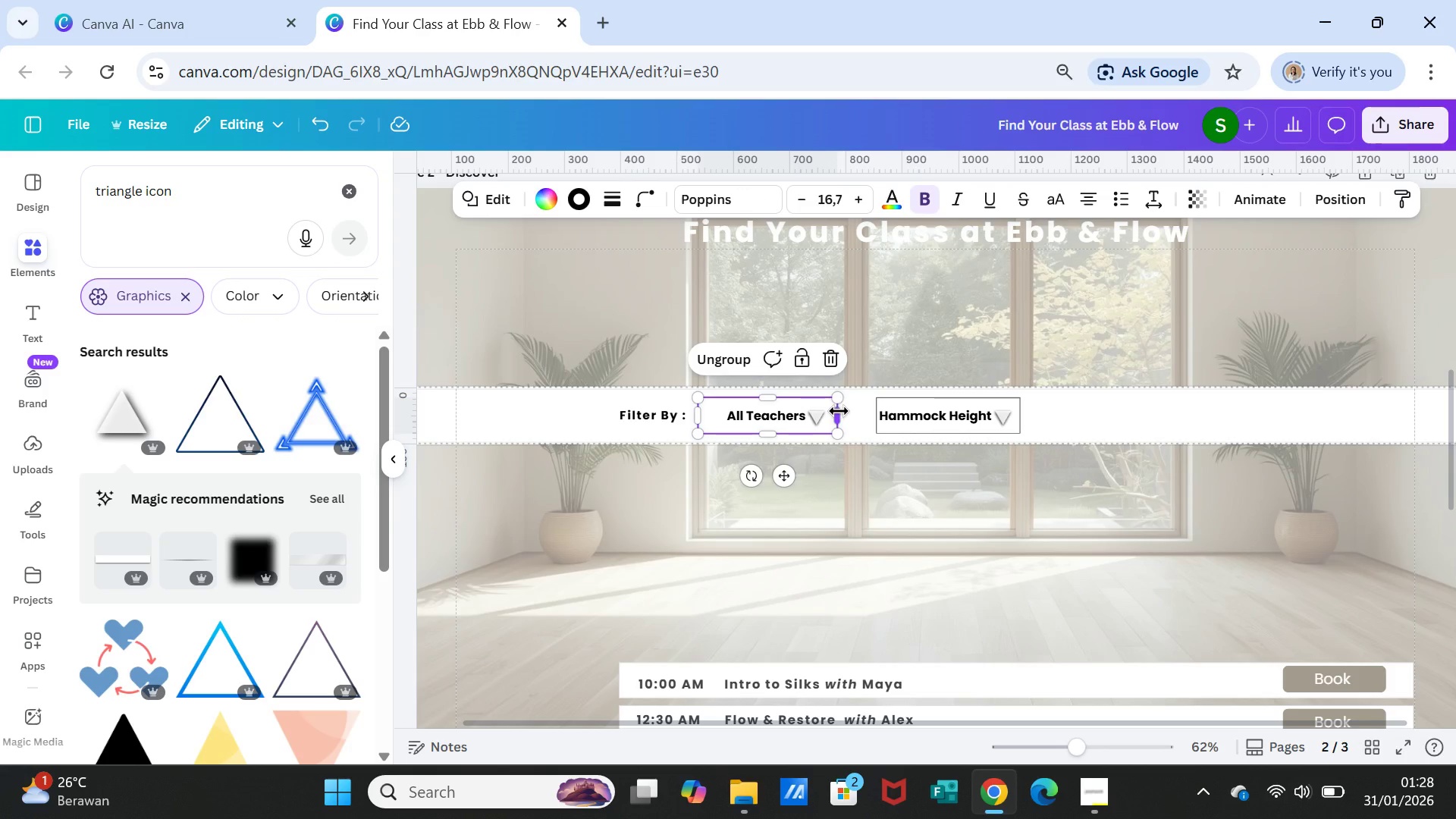 
left_click_drag(start_coordinate=[839, 411], to_coordinate=[848, 412])
 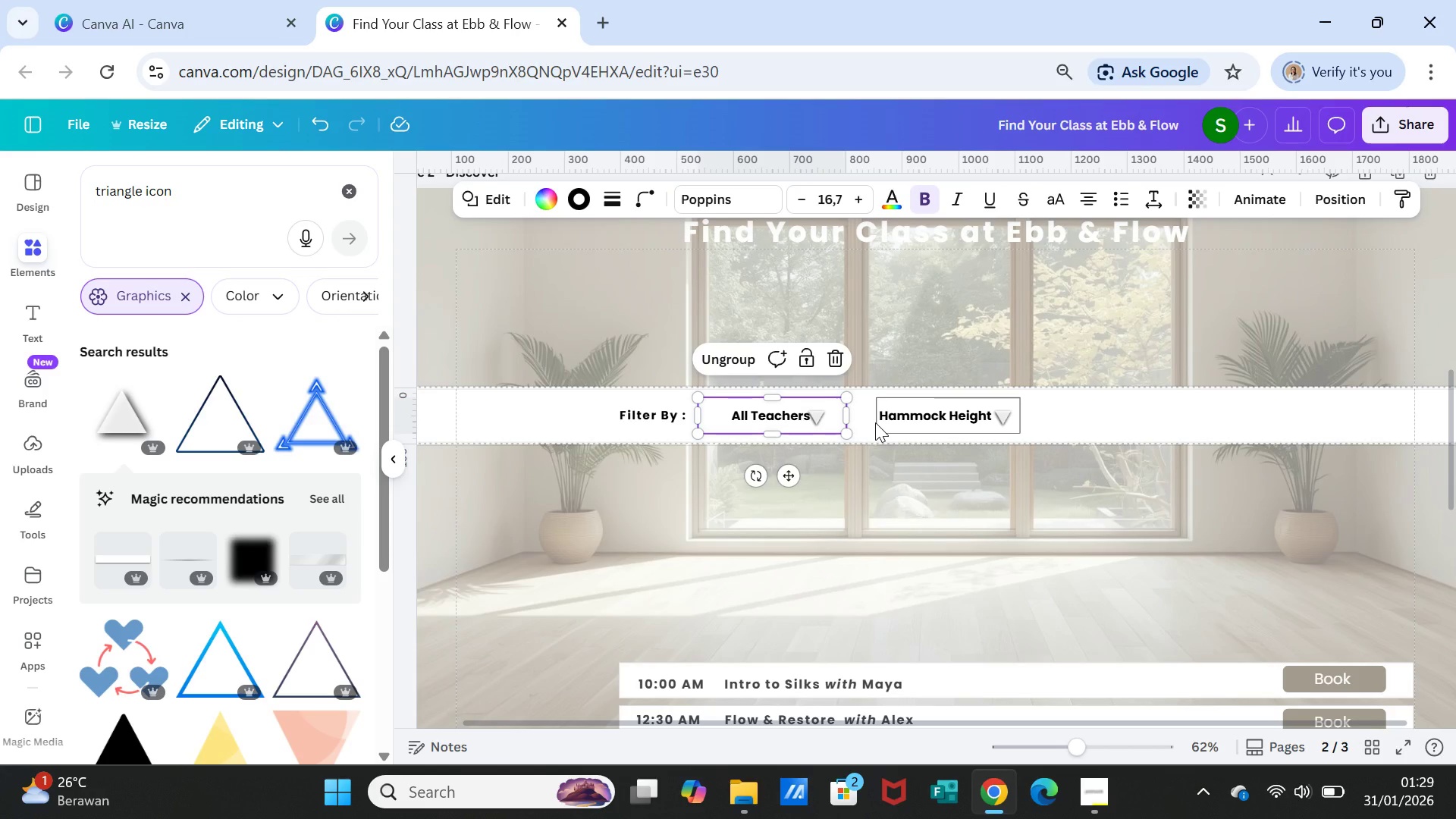 
left_click([875, 422])
 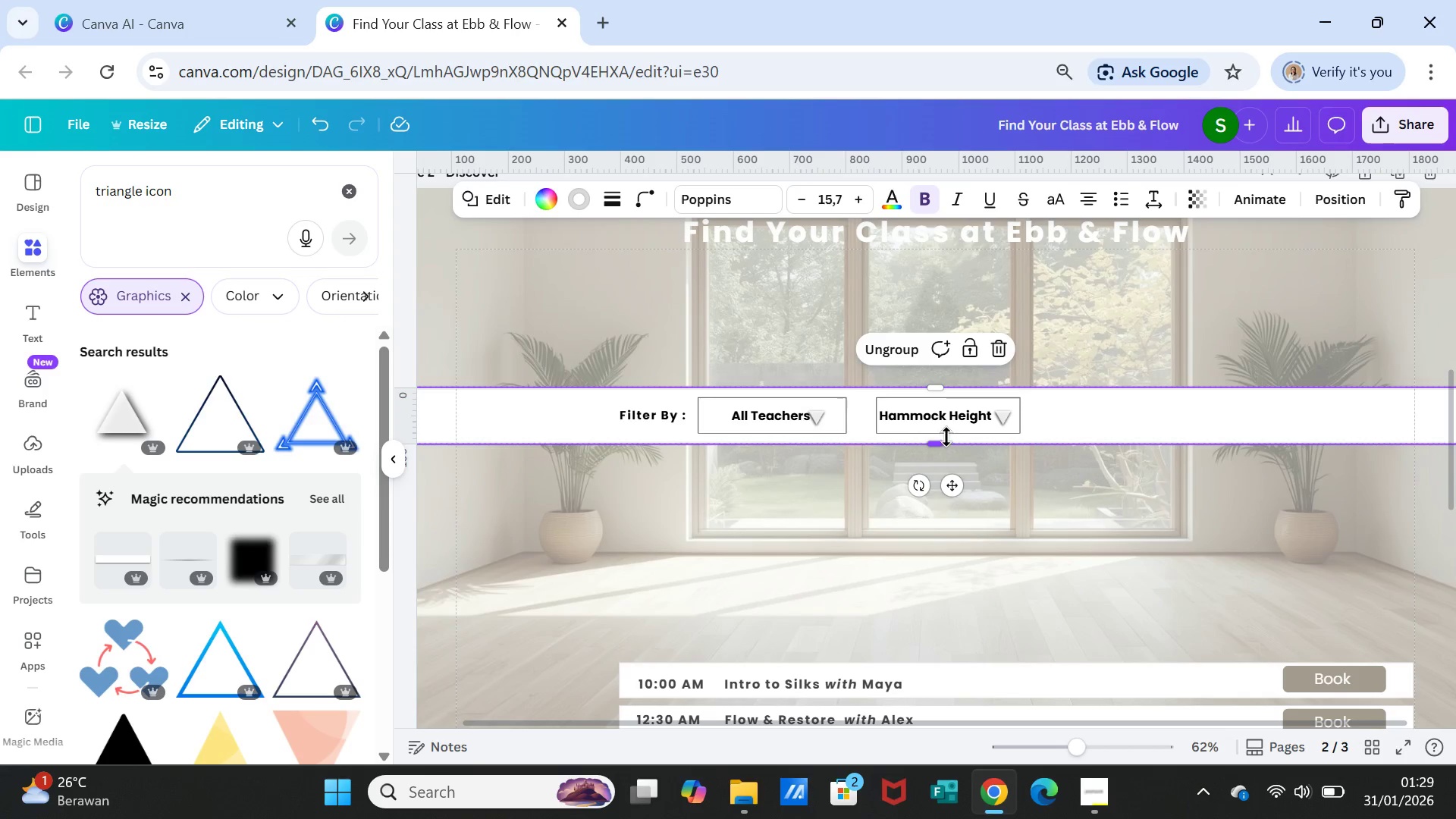 
left_click([946, 427])
 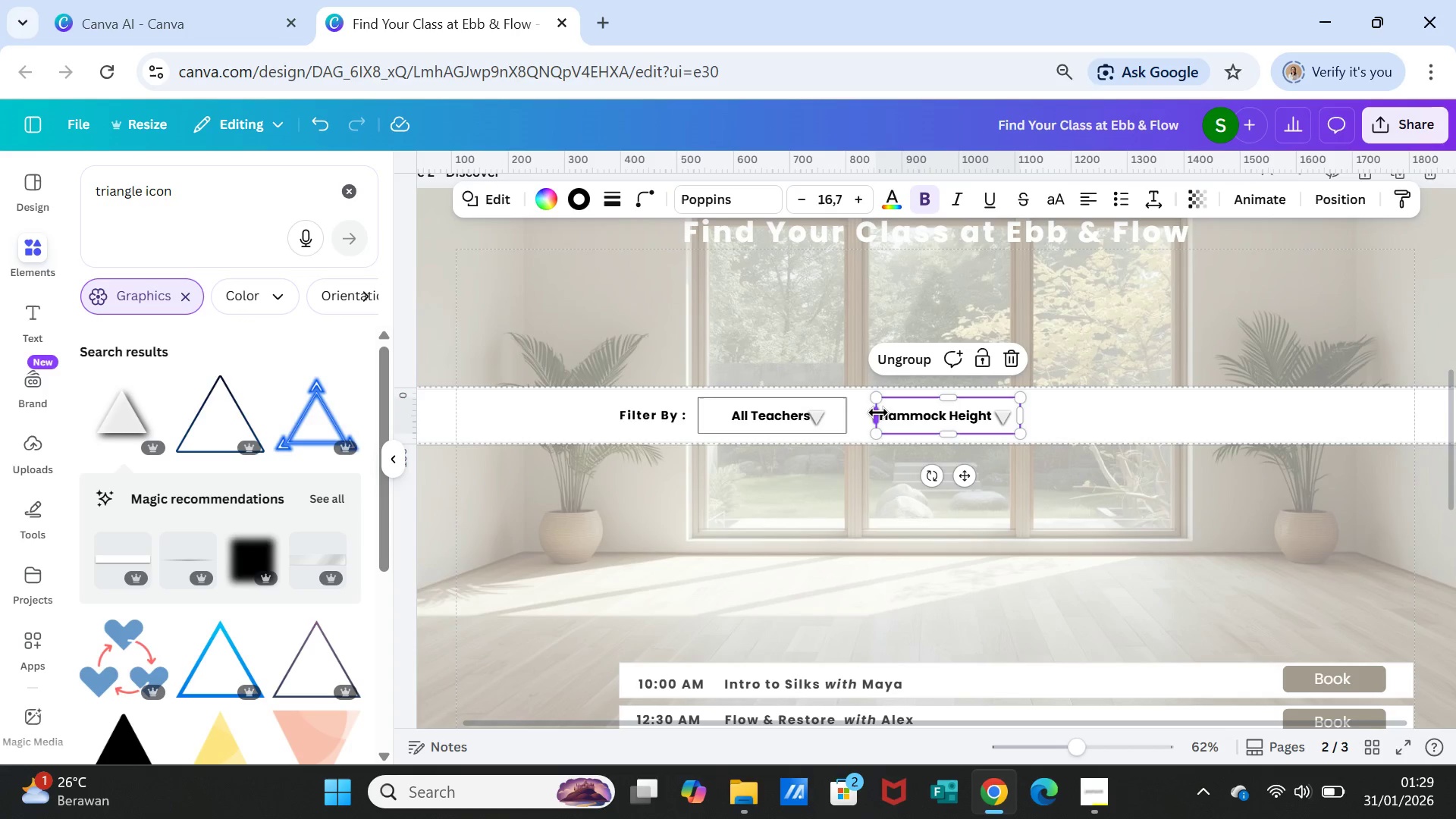 
left_click_drag(start_coordinate=[878, 413], to_coordinate=[871, 412])
 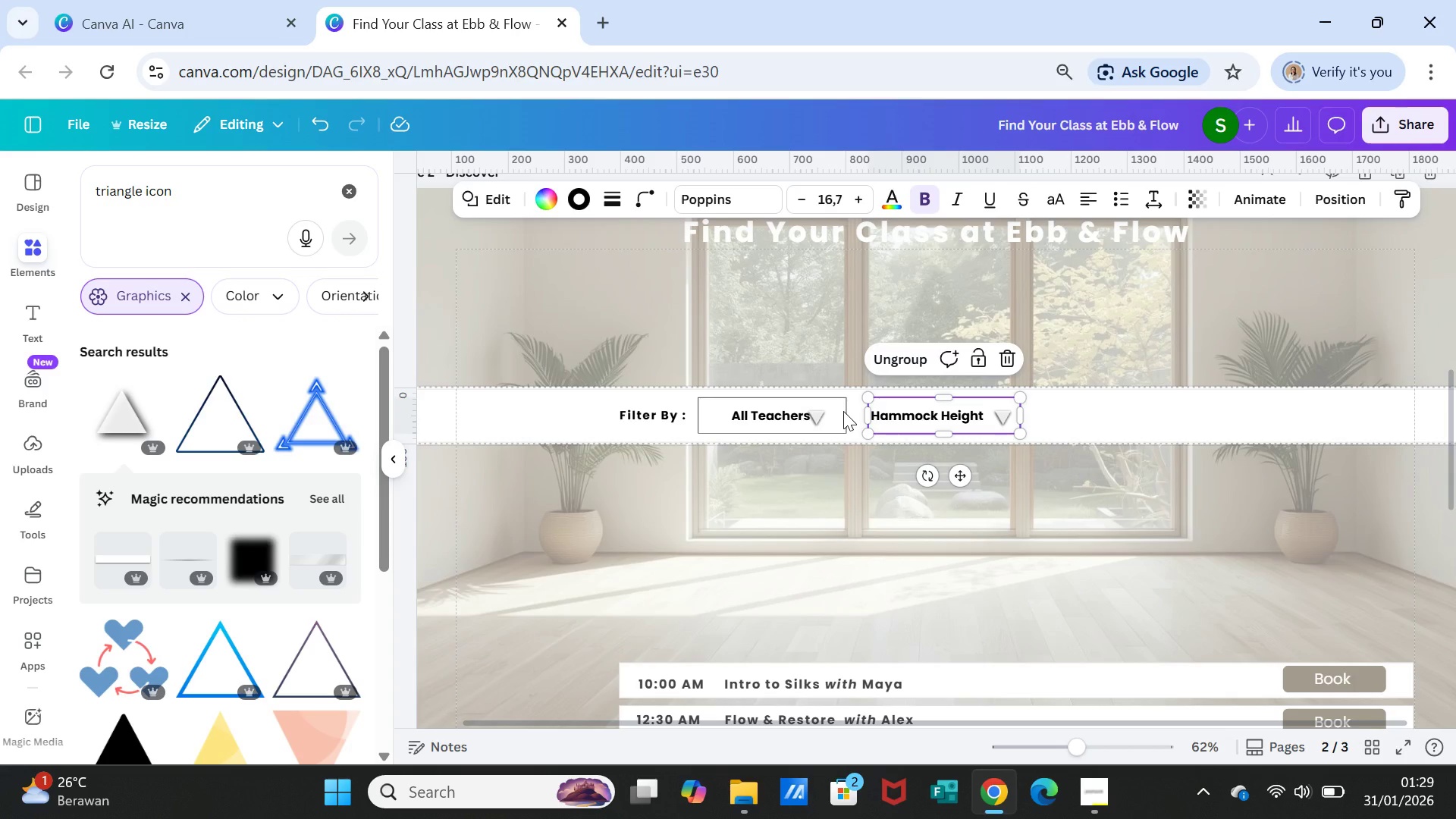 
left_click([843, 411])
 